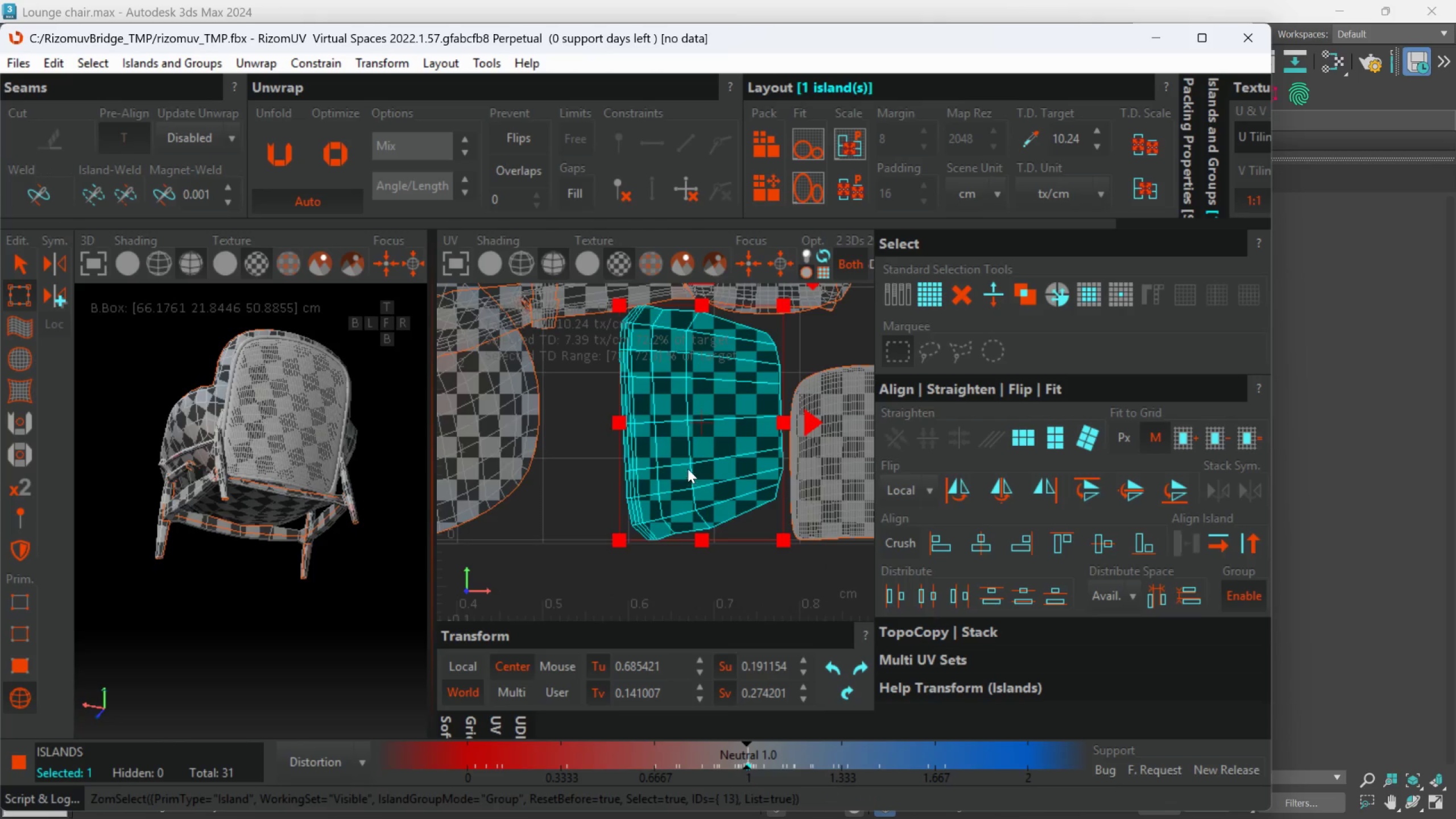 
scroll: coordinate [688, 469], scroll_direction: down, amount: 4.0
 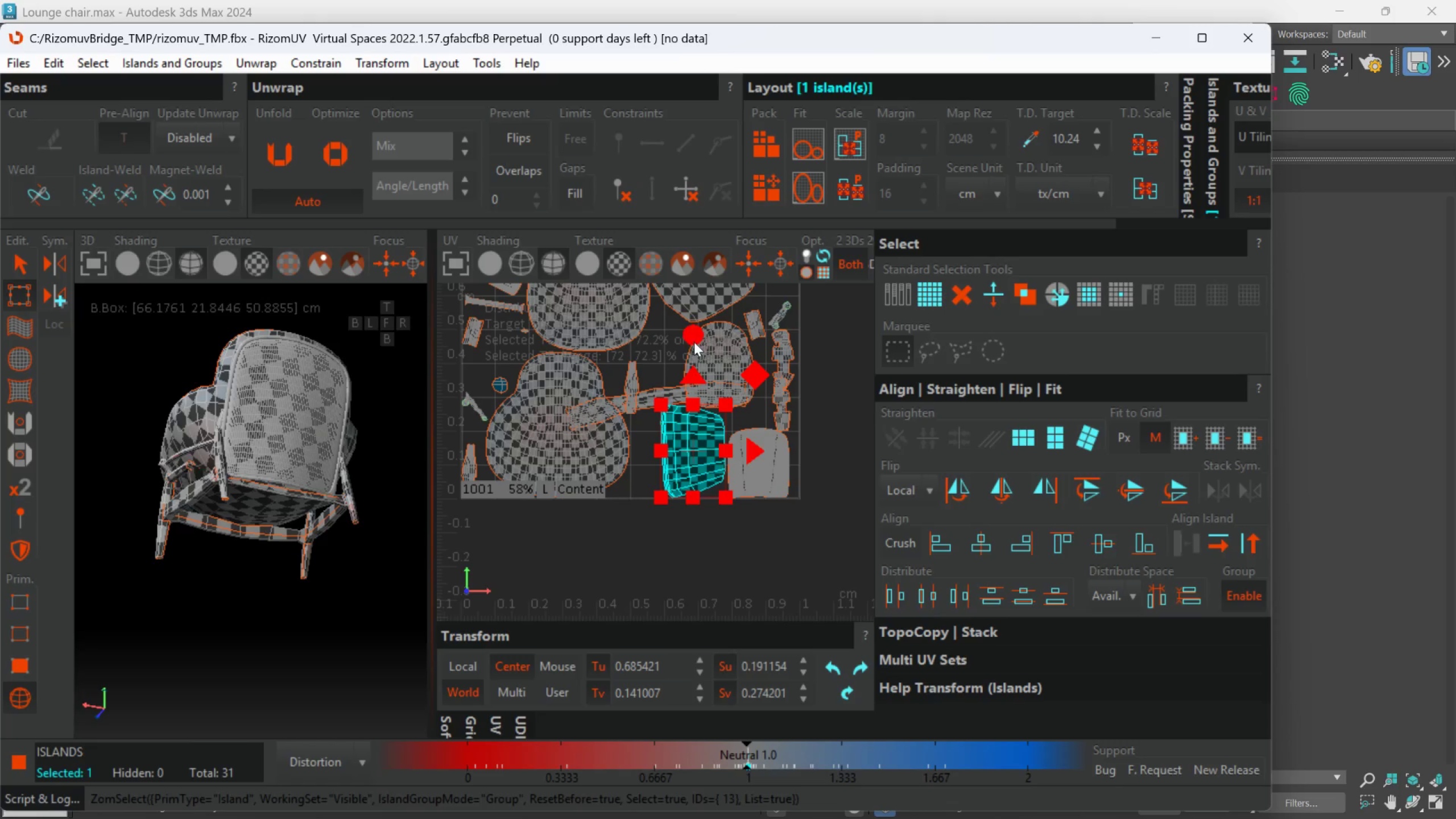 
left_click_drag(start_coordinate=[696, 330], to_coordinate=[682, 528])
 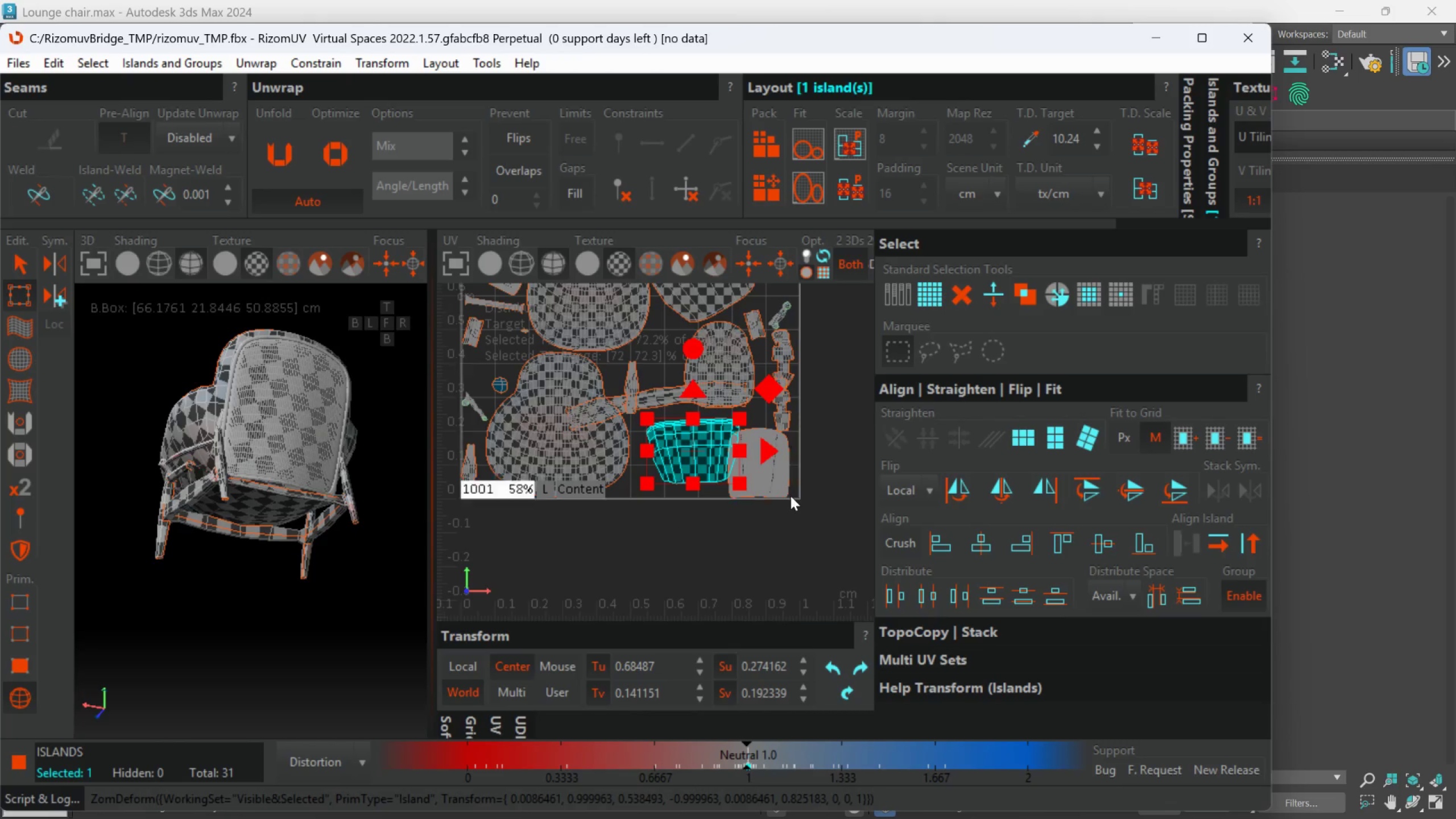 
scroll: coordinate [791, 495], scroll_direction: up, amount: 1.0
 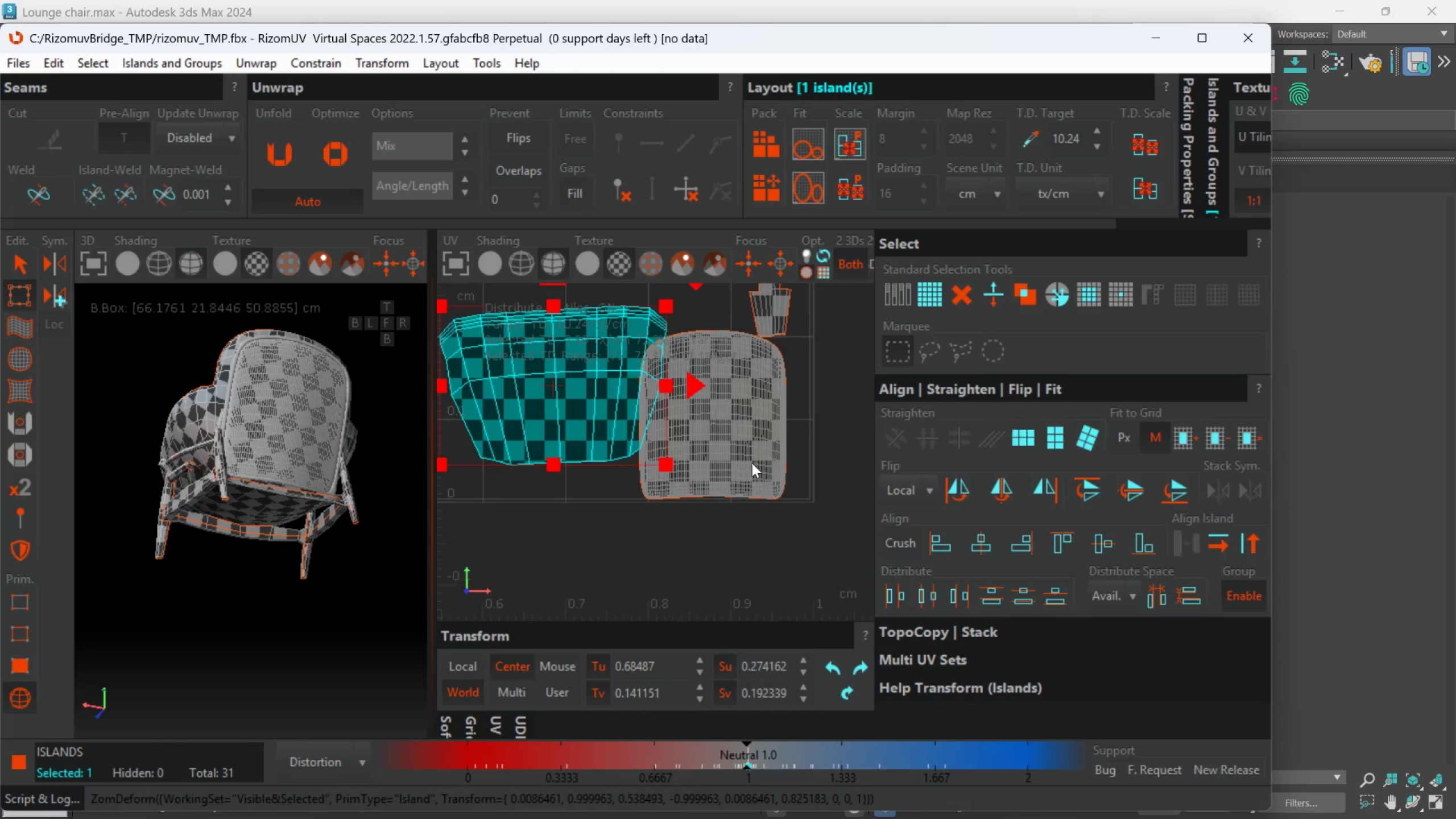 
left_click([752, 463])
 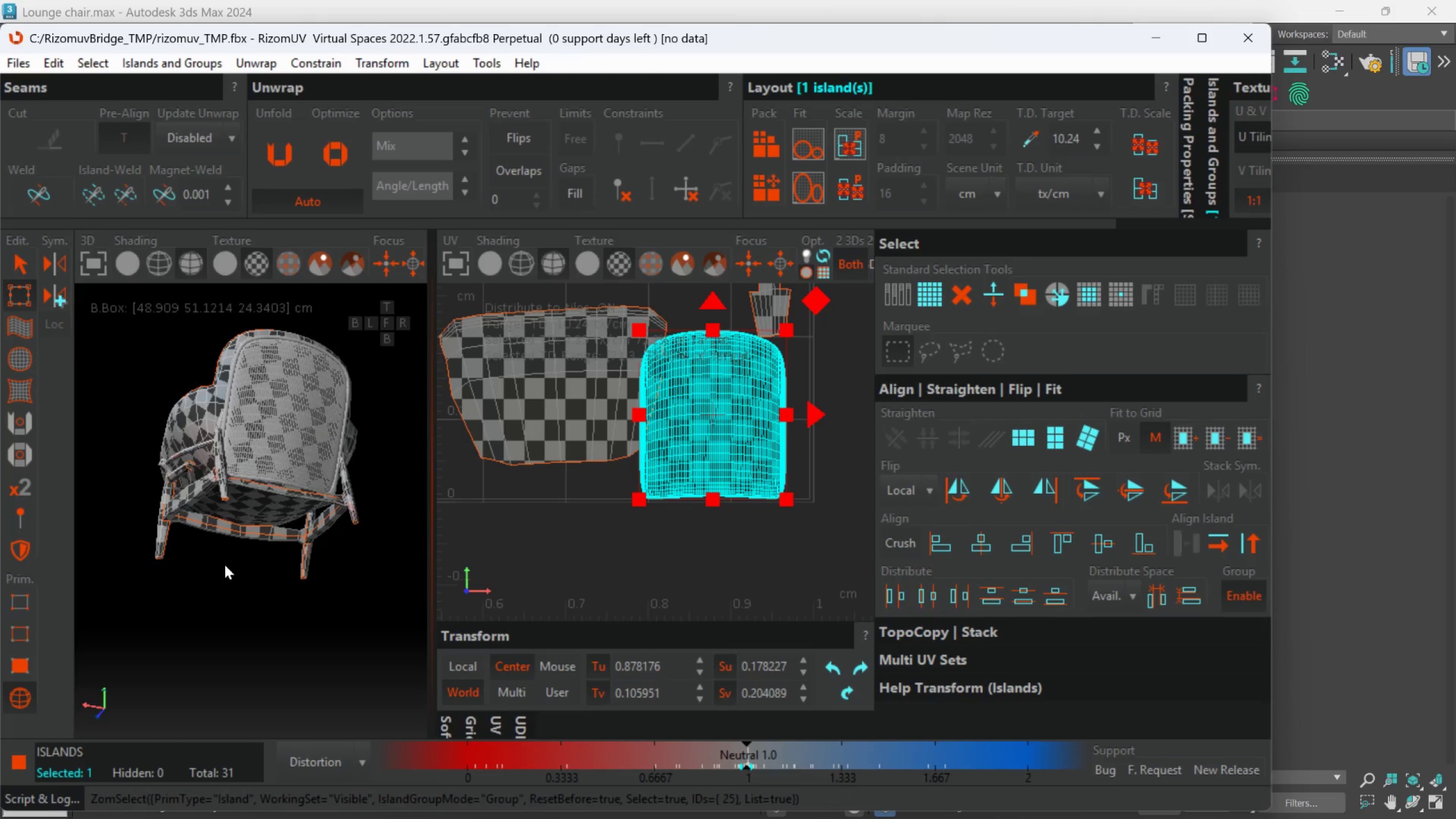 
hold_key(key=AltLeft, duration=0.66)
 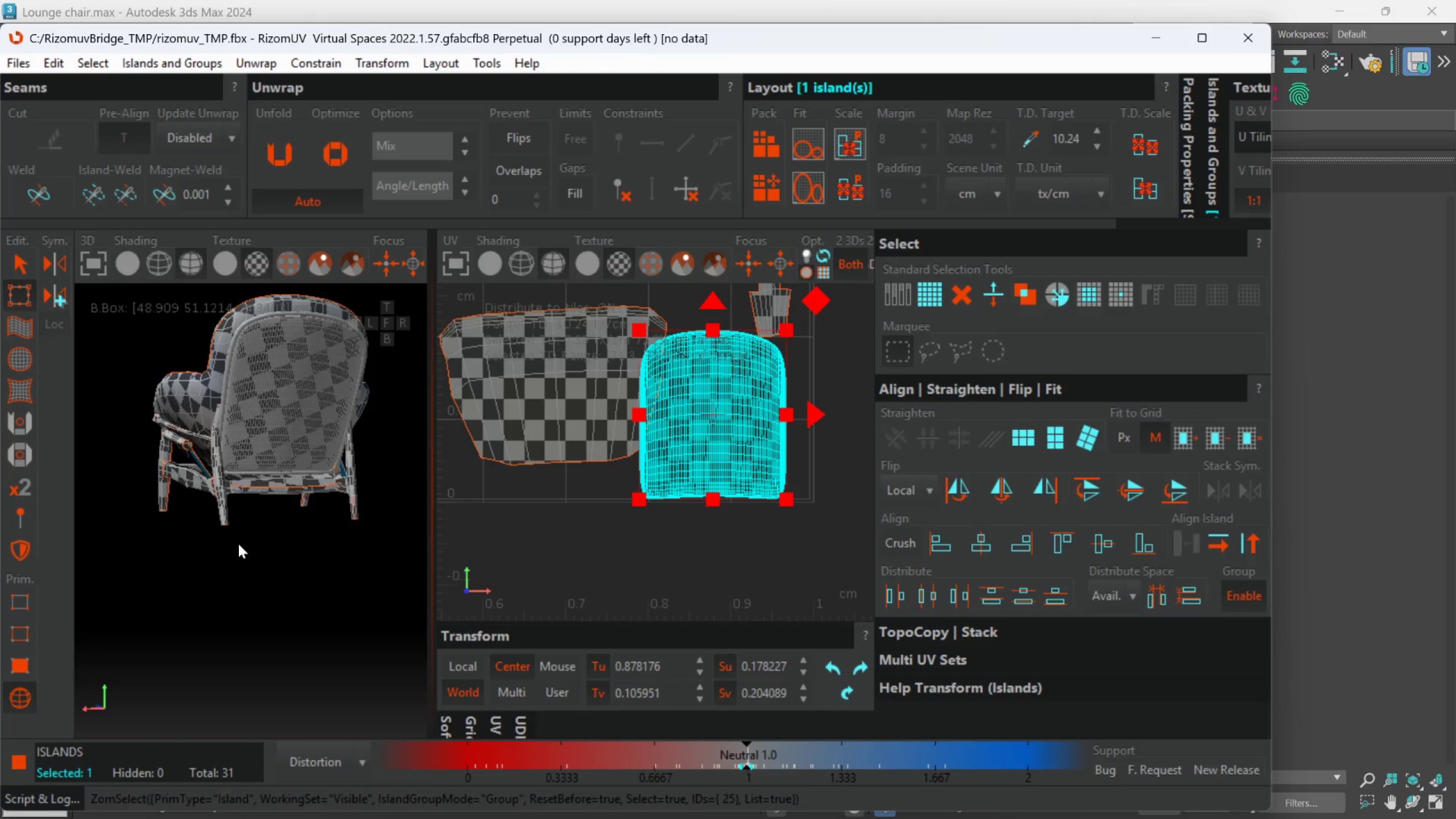 
left_click([506, 407])
 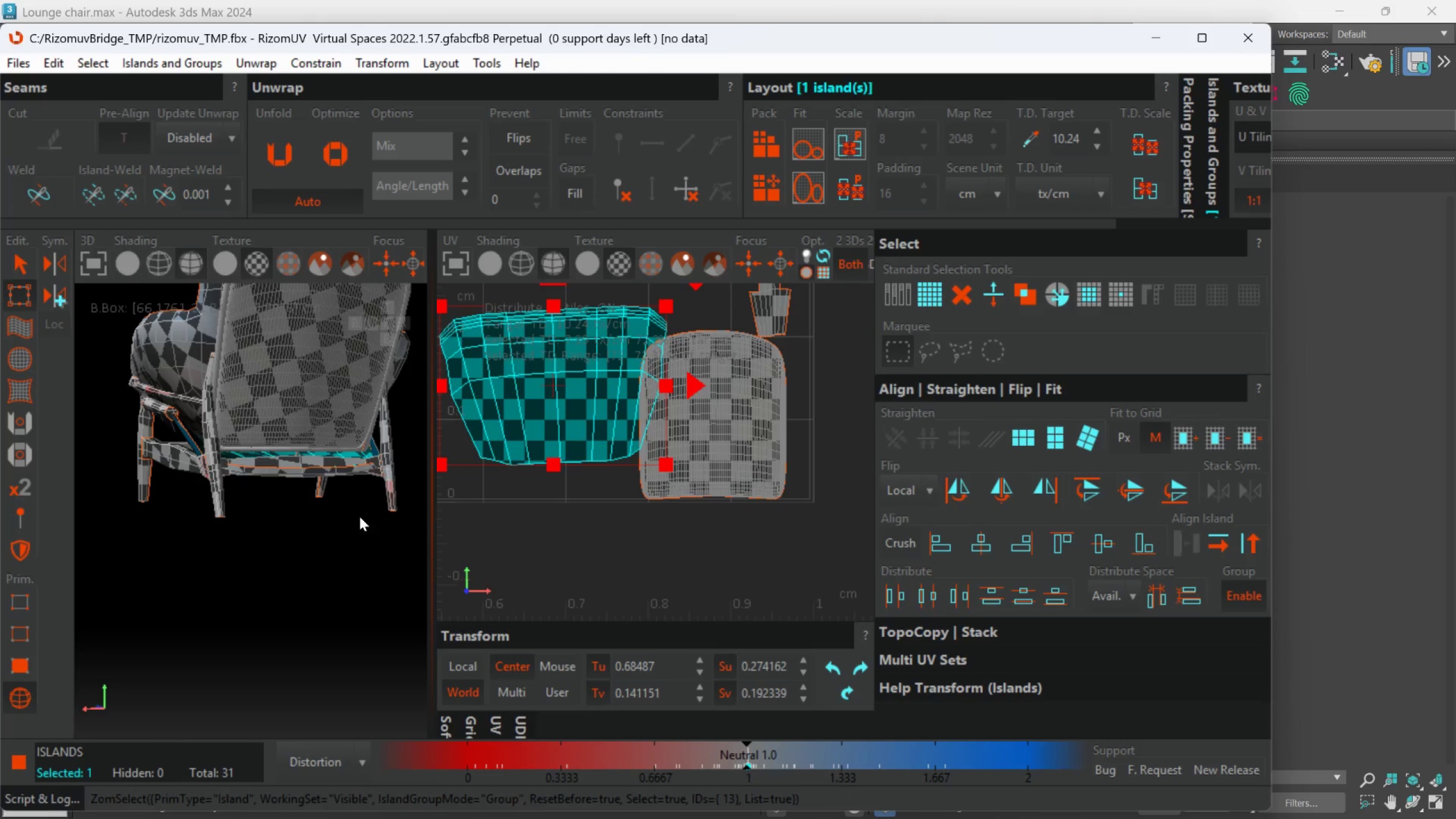 
scroll: coordinate [246, 526], scroll_direction: none, amount: 0.0
 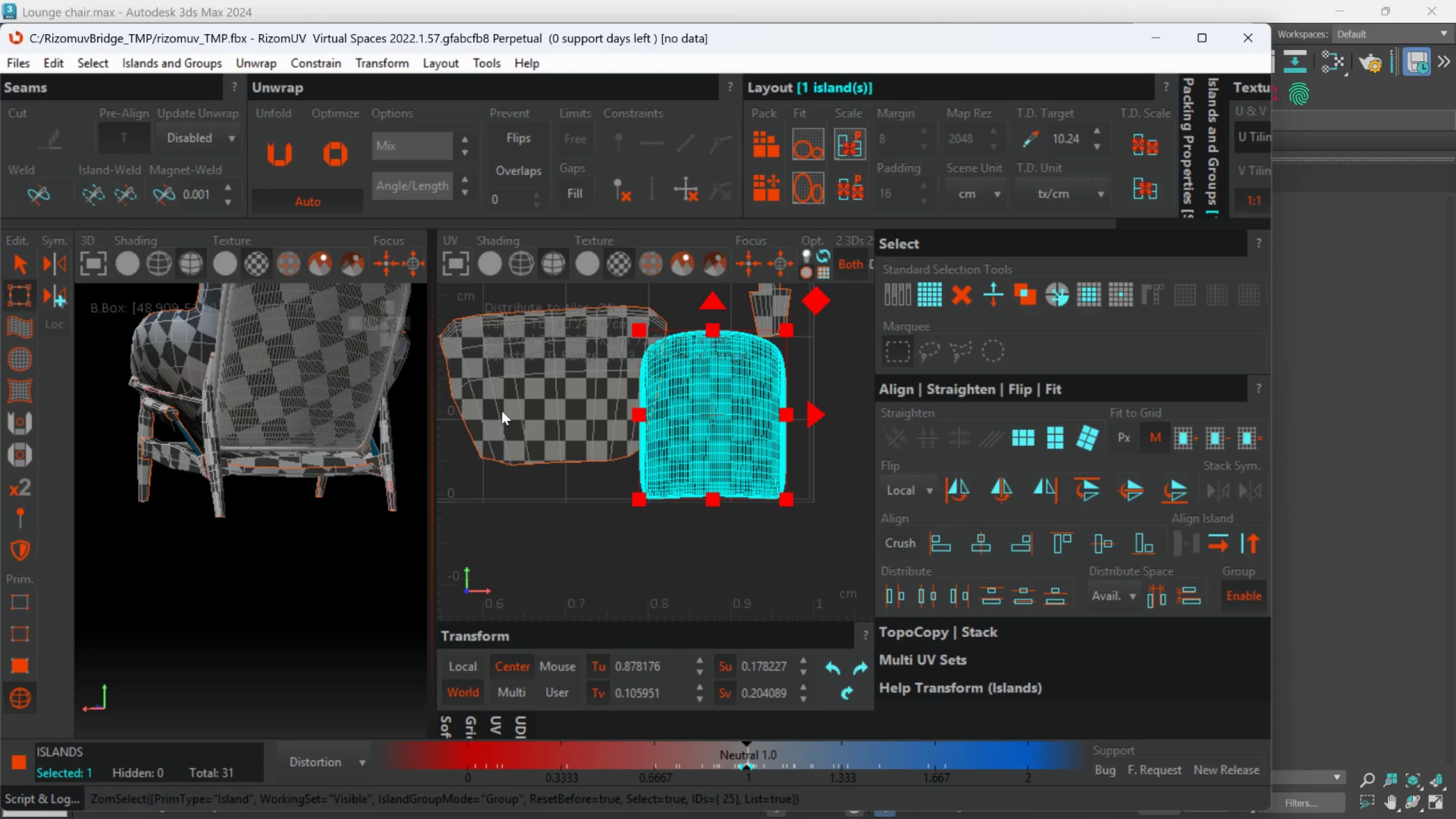 
scroll: coordinate [728, 509], scroll_direction: down, amount: 3.0
 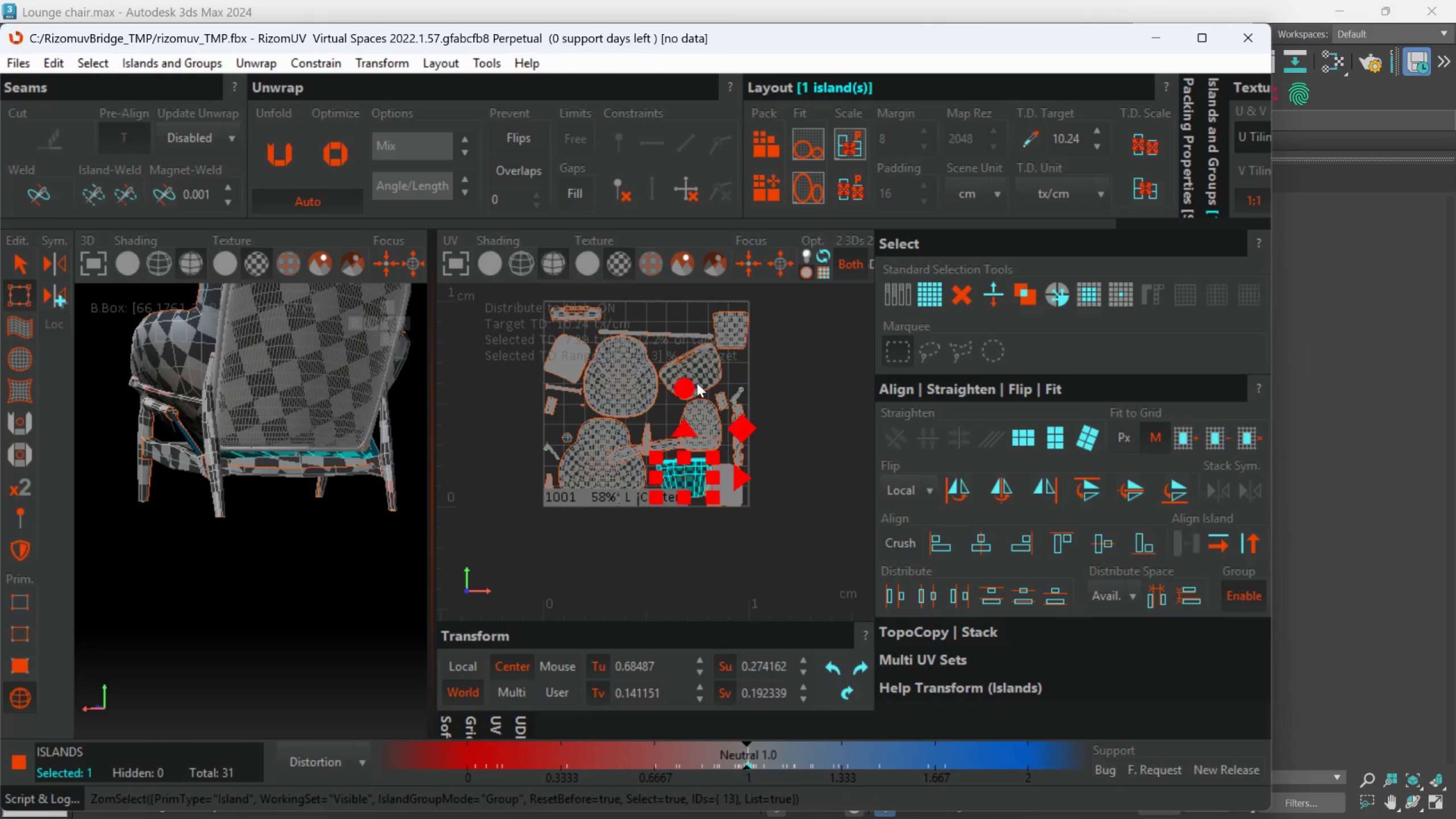 
left_click([704, 372])
 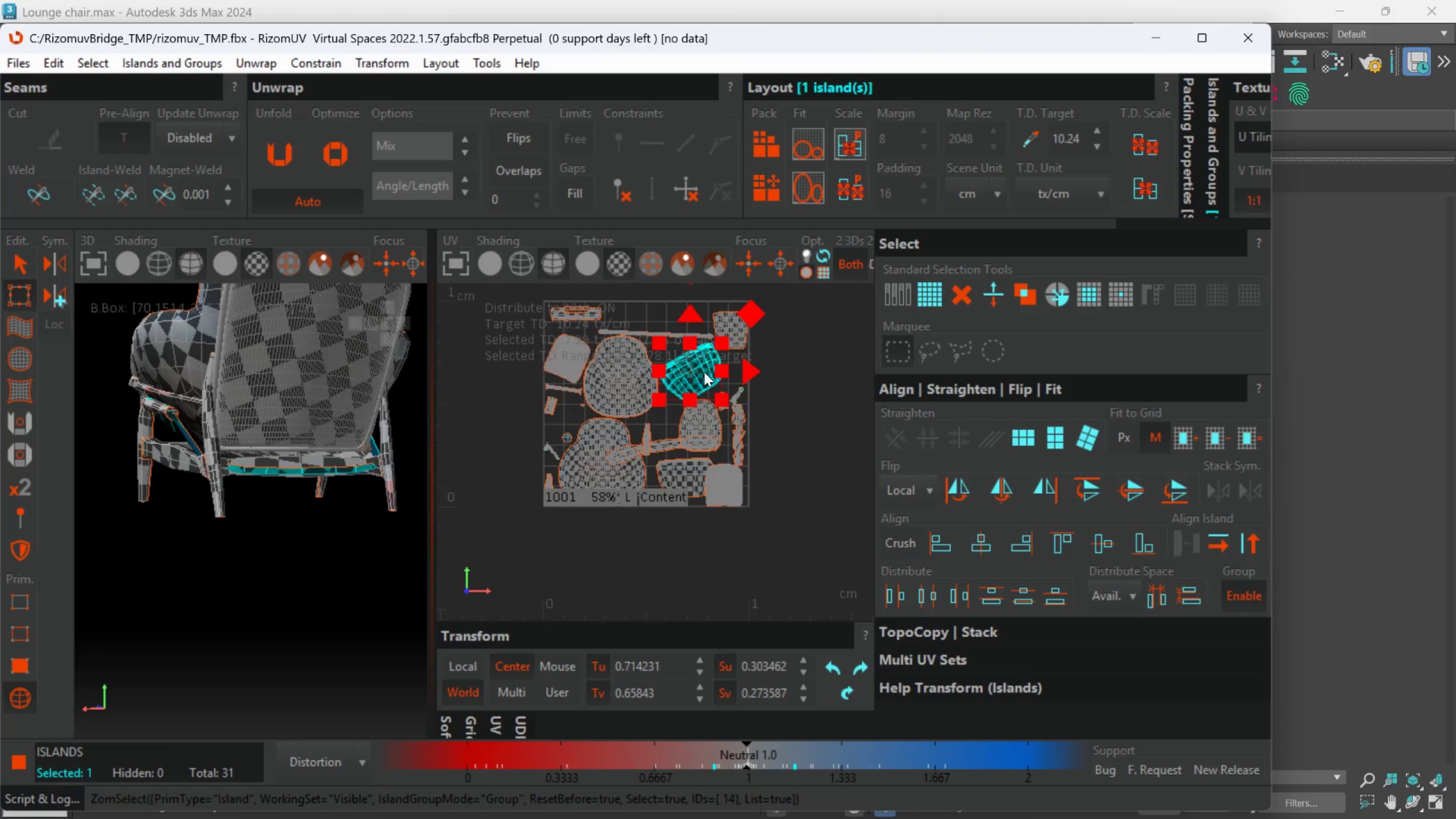 
scroll: coordinate [704, 372], scroll_direction: up, amount: 2.0
 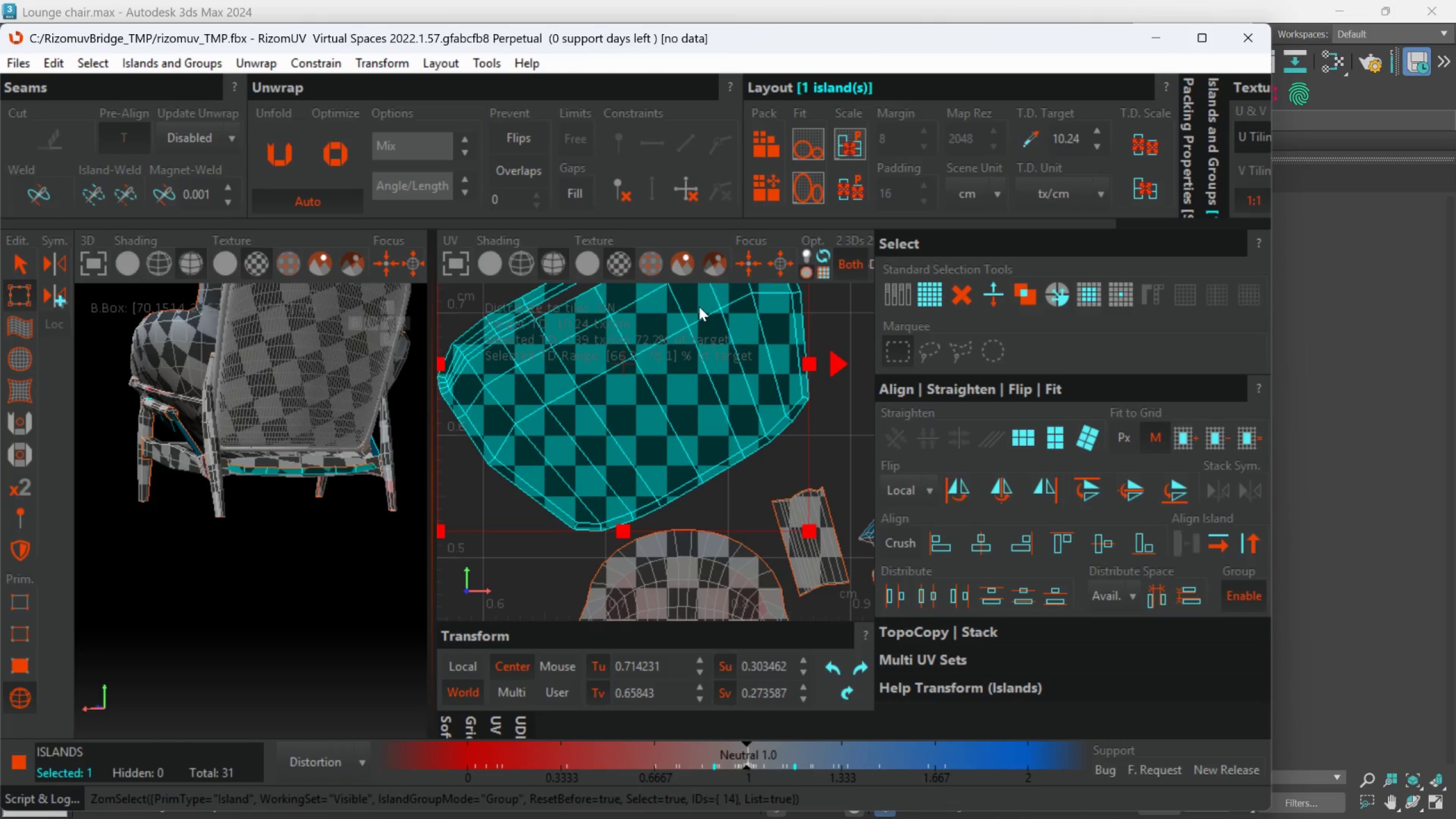 
scroll: coordinate [700, 331], scroll_direction: down, amount: 2.0
 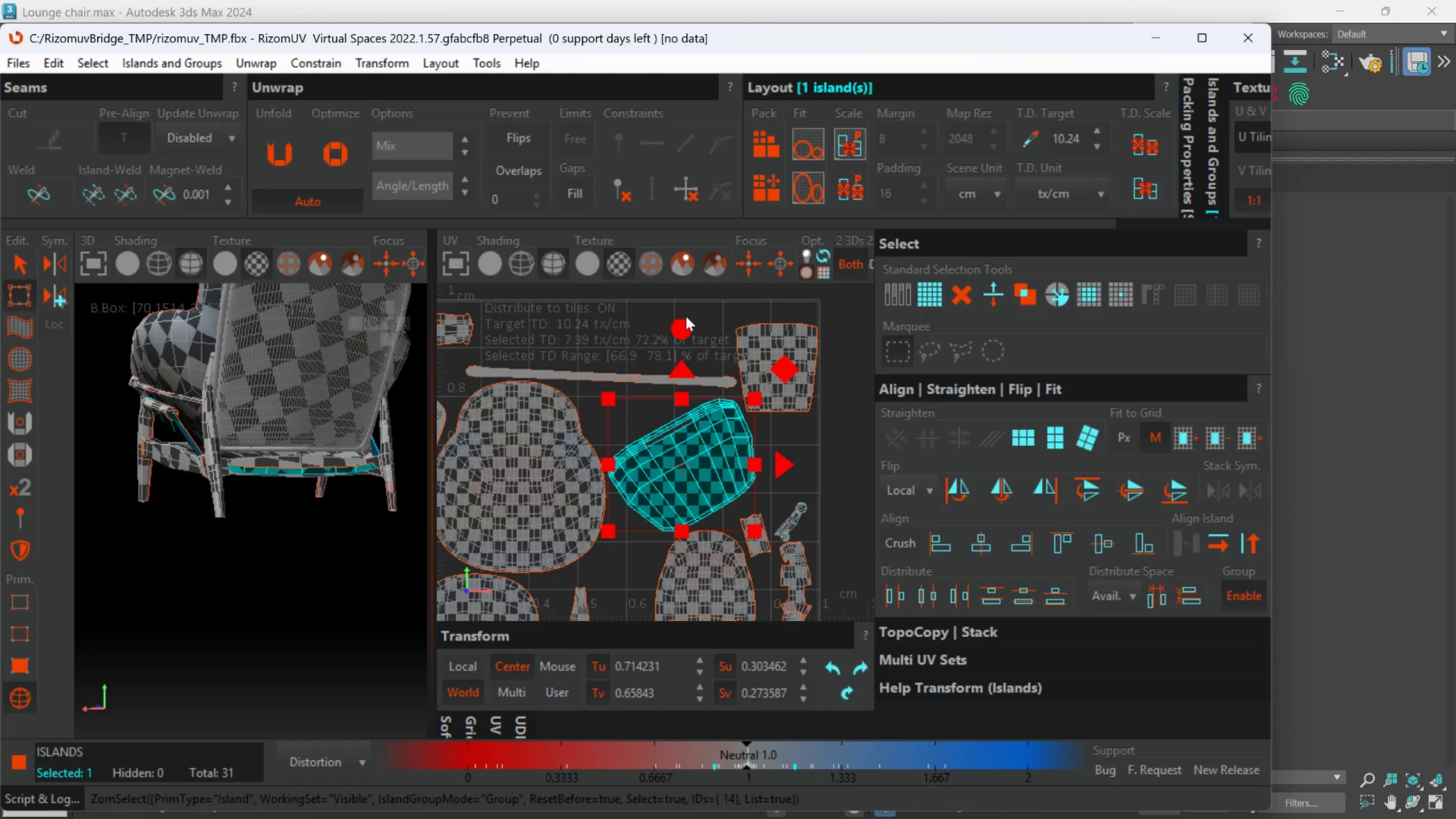 
left_click_drag(start_coordinate=[681, 324], to_coordinate=[723, 389])
 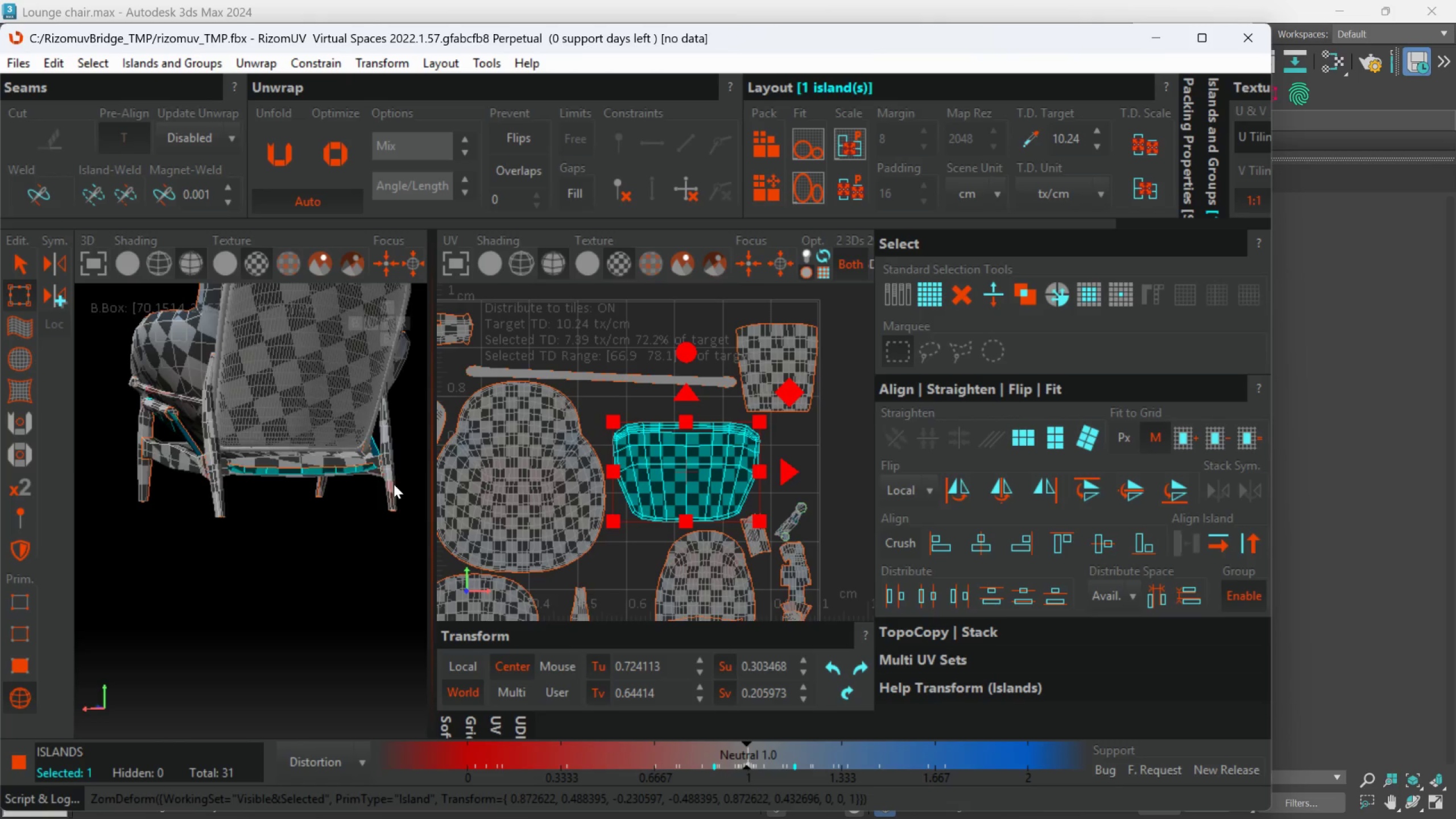 
hold_key(key=AltLeft, duration=1.5)
 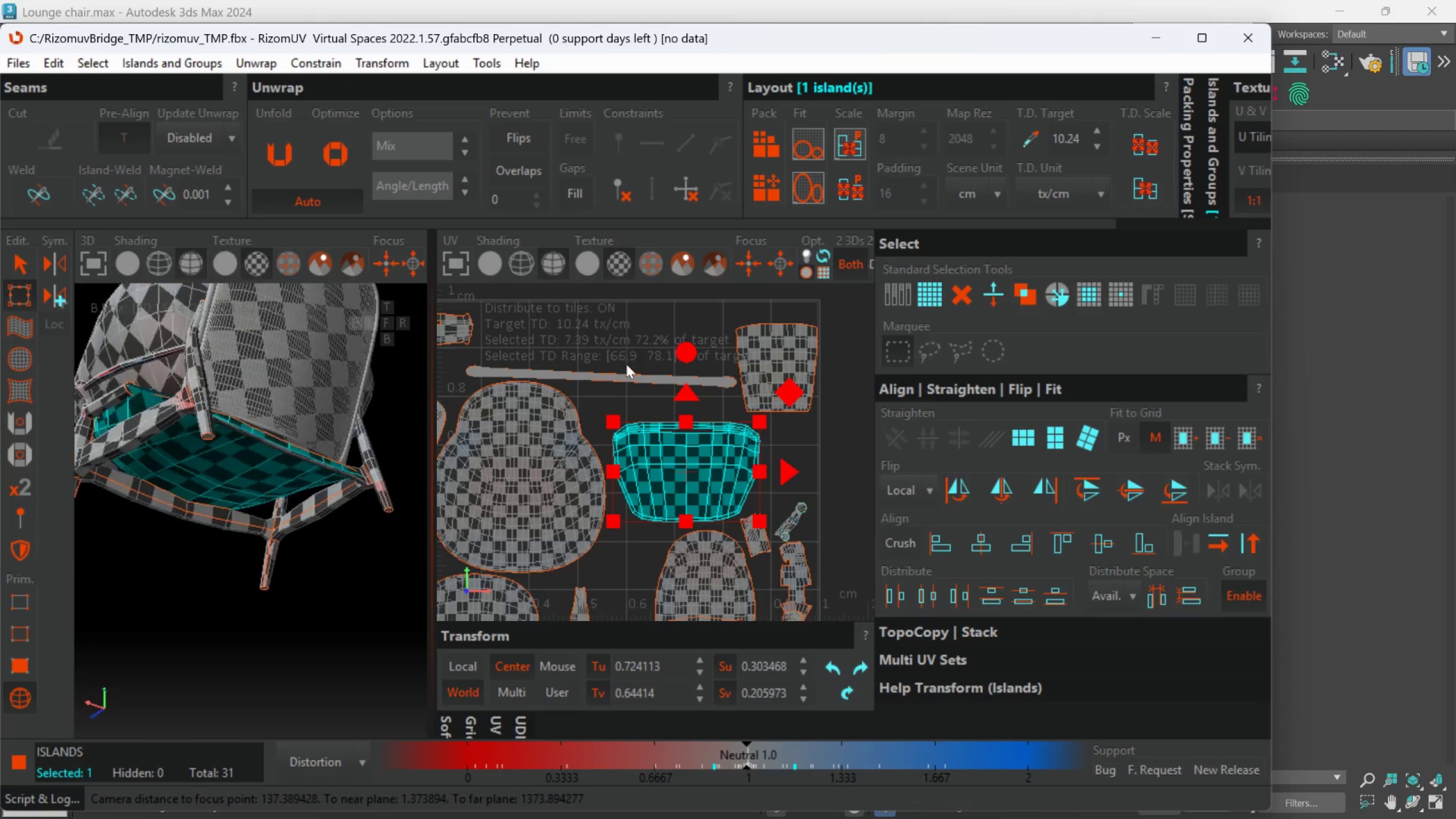 
scroll: coordinate [357, 491], scroll_direction: none, amount: 0.0
 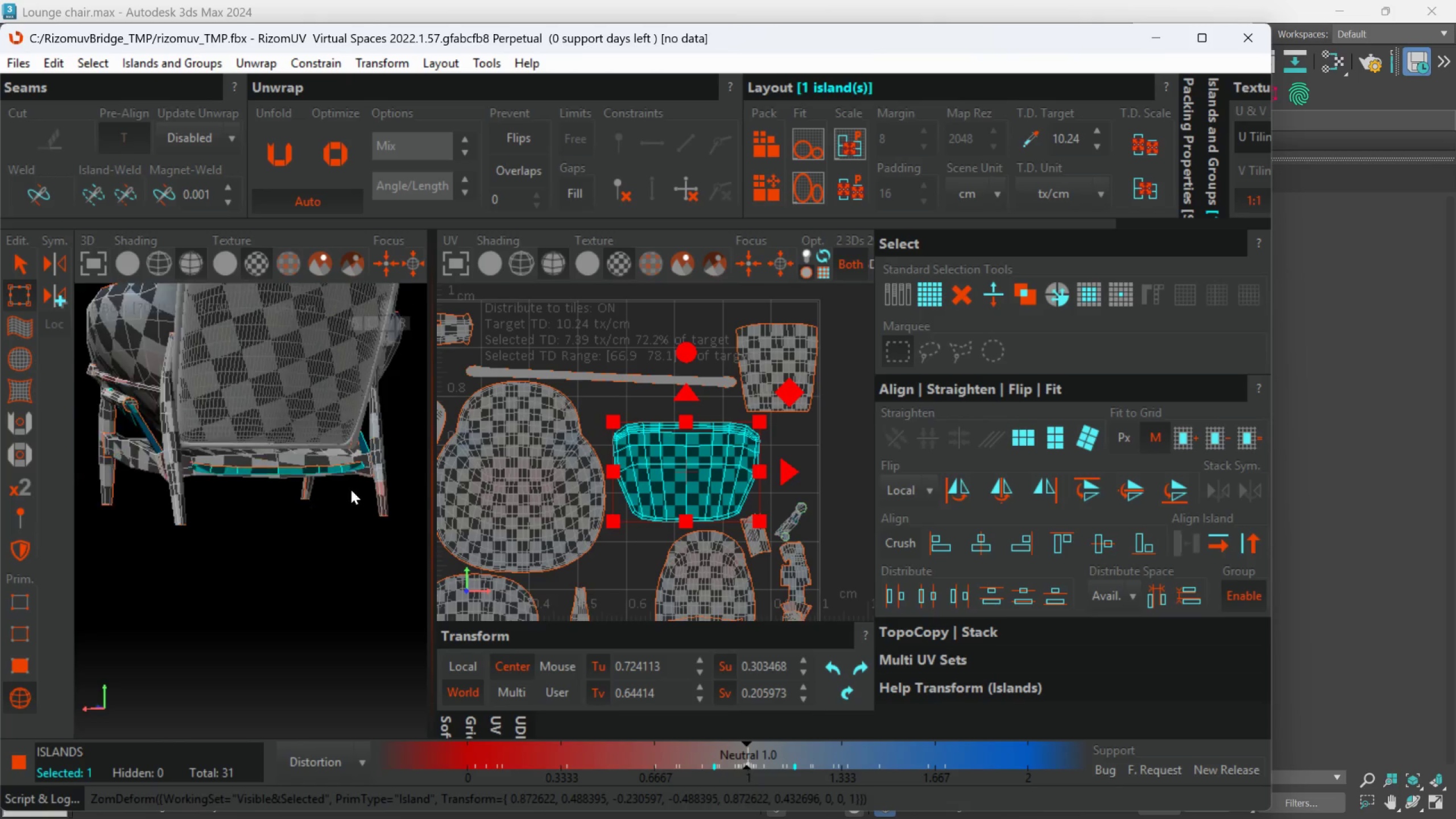 
hold_key(key=AltLeft, duration=0.47)
 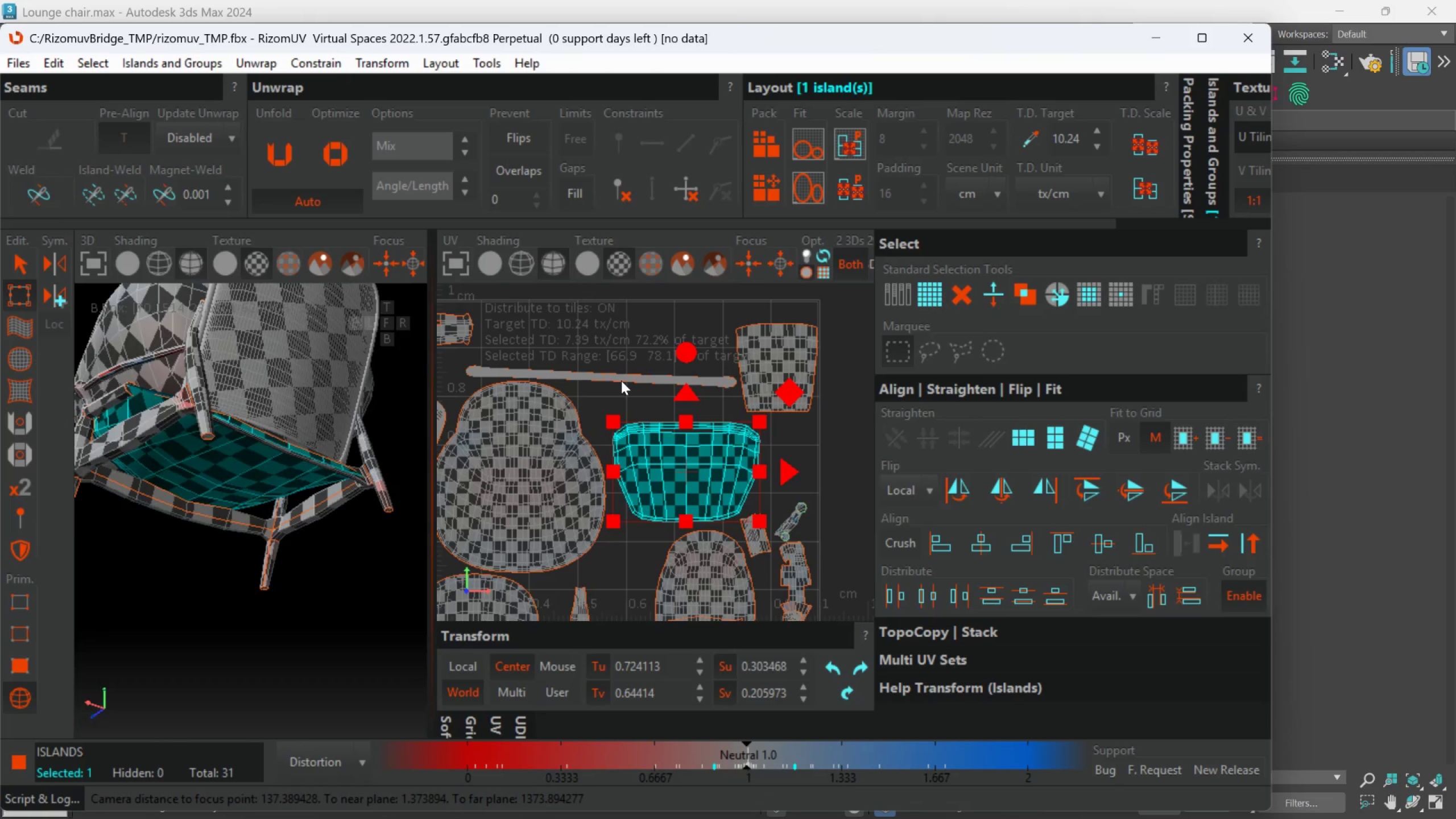 
left_click([621, 380])
 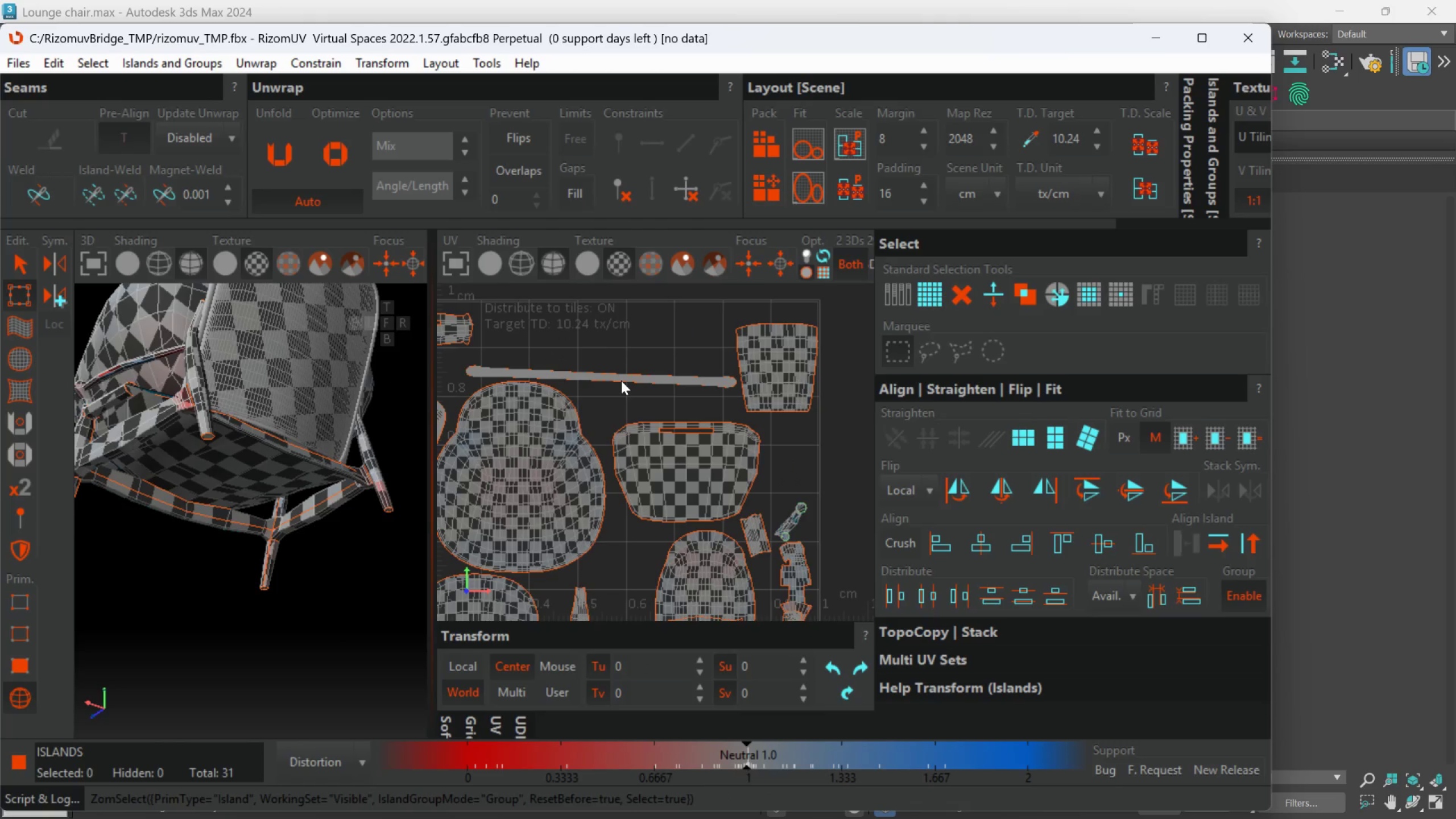 
left_click([621, 379])
 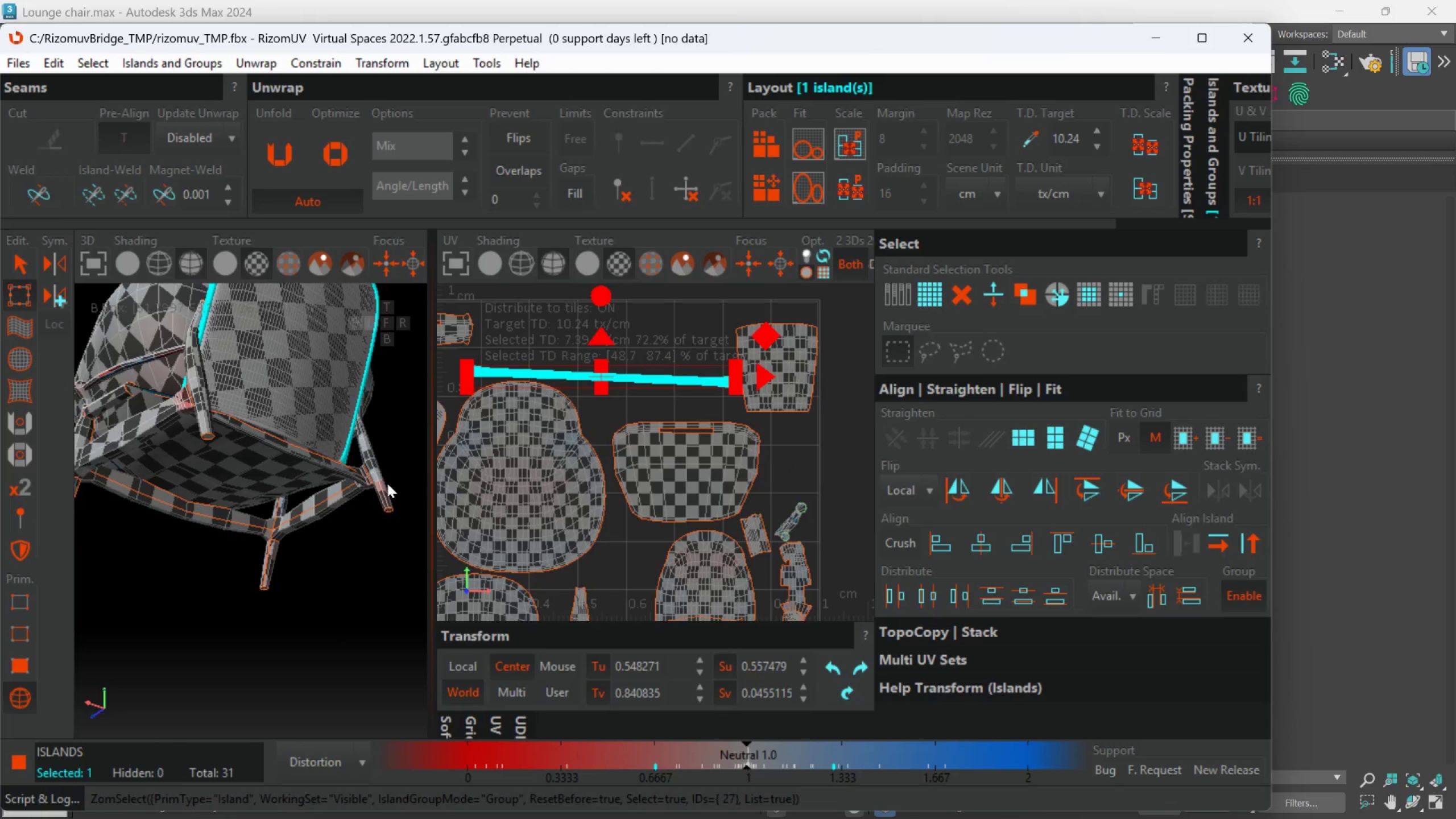 
hold_key(key=AltLeft, duration=0.59)
 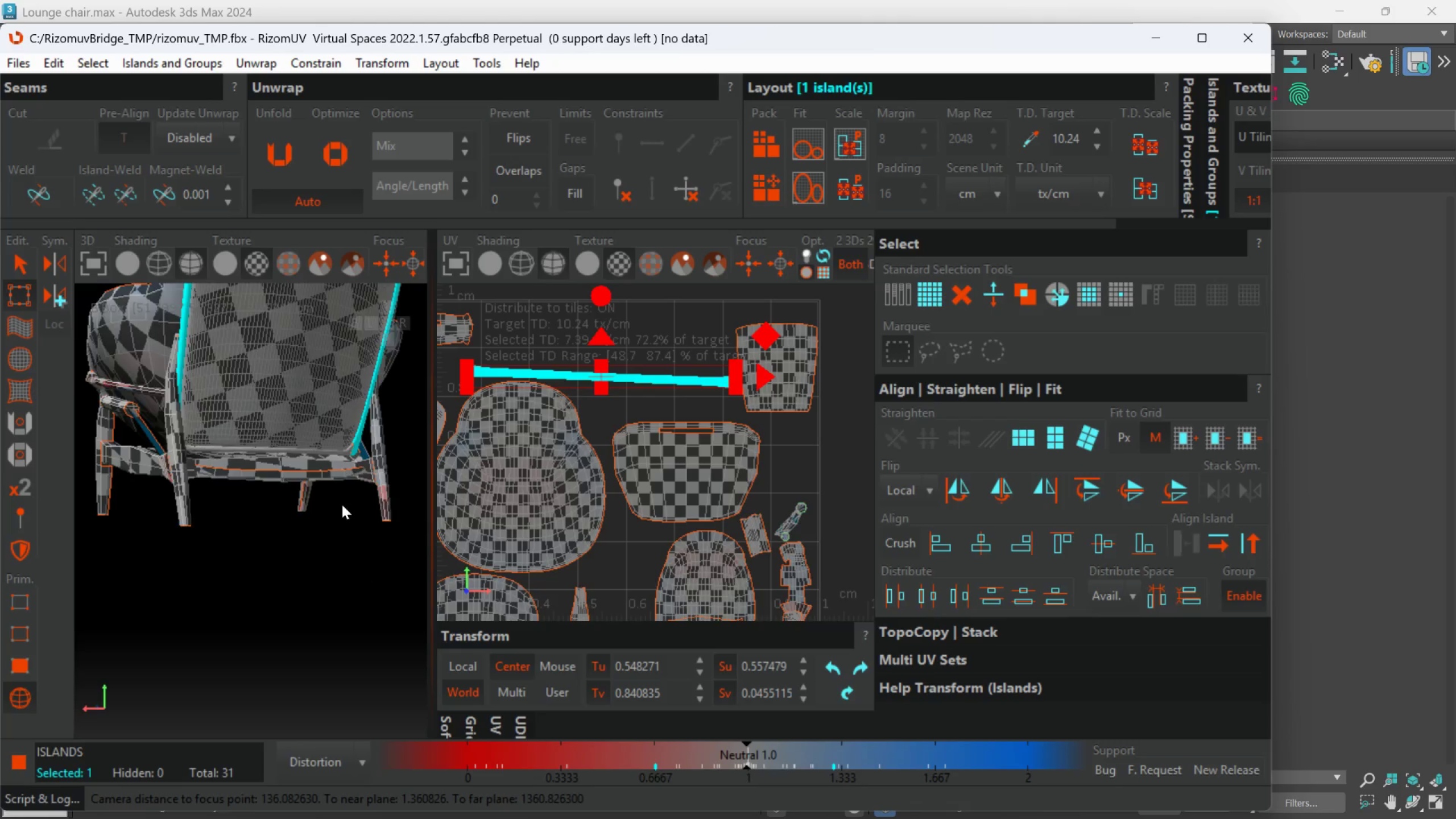 
scroll: coordinate [346, 510], scroll_direction: down, amount: 1.0
 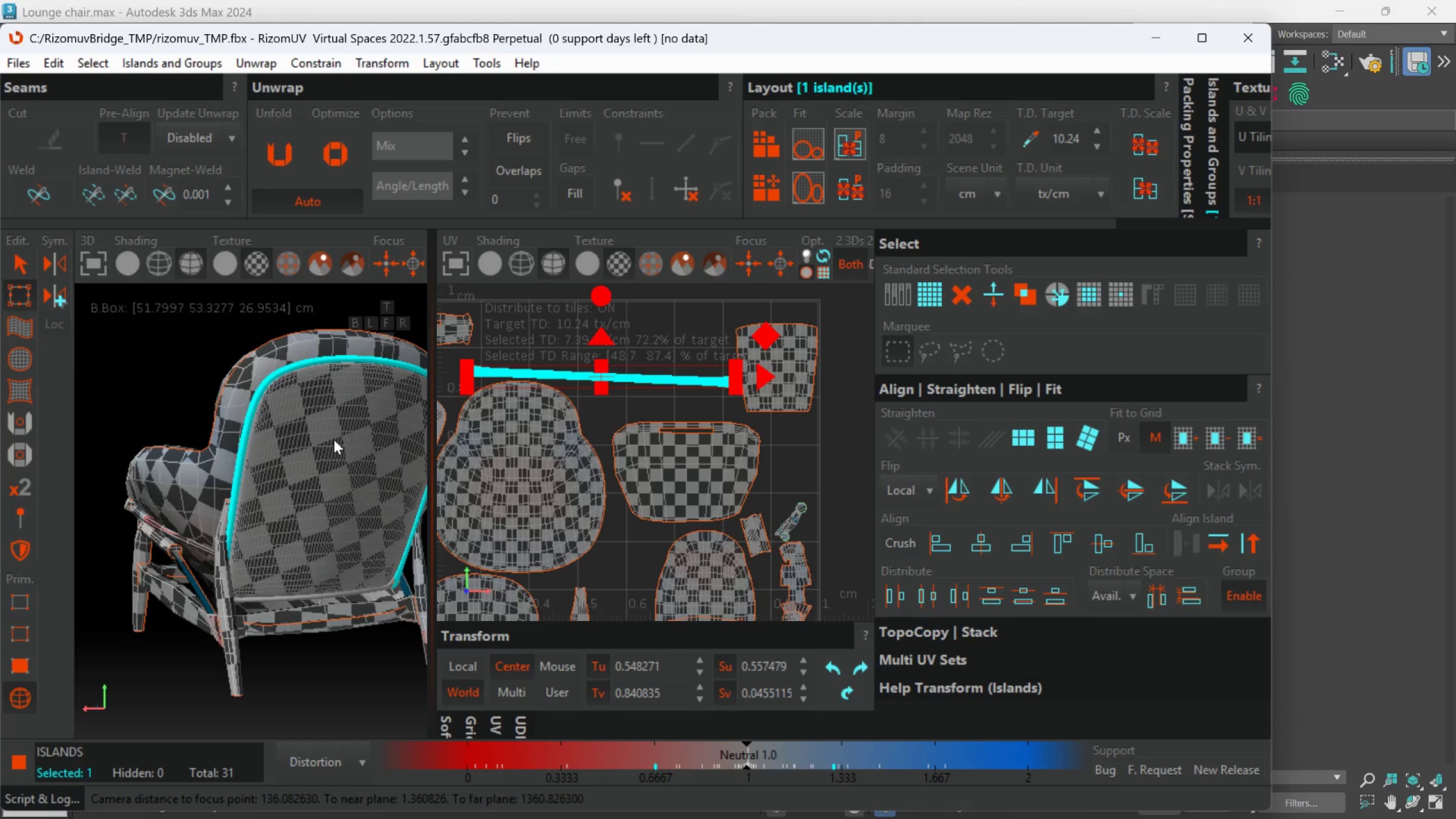 
scroll: coordinate [326, 421], scroll_direction: up, amount: 1.0
 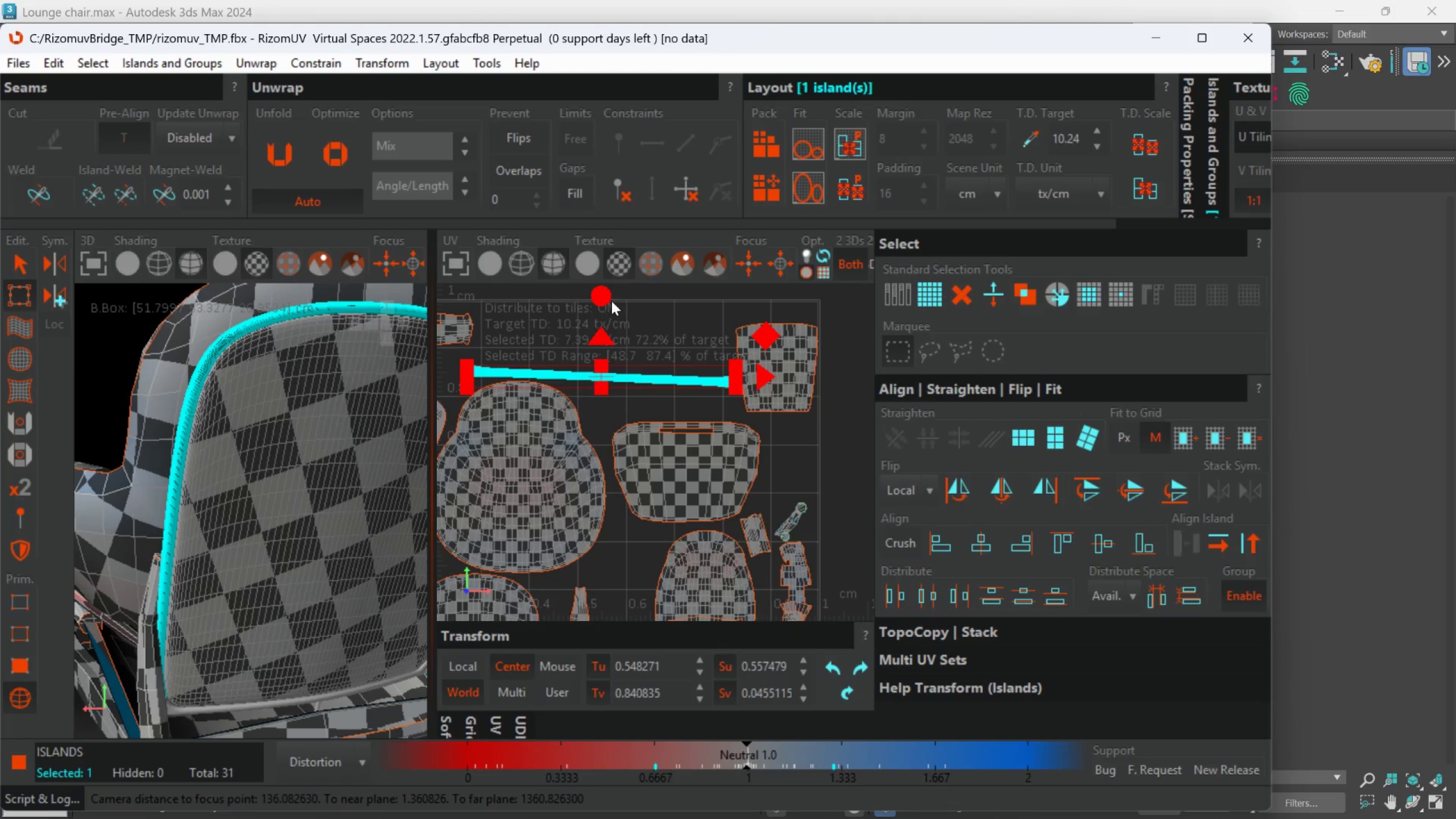 
left_click_drag(start_coordinate=[609, 298], to_coordinate=[617, 290])
 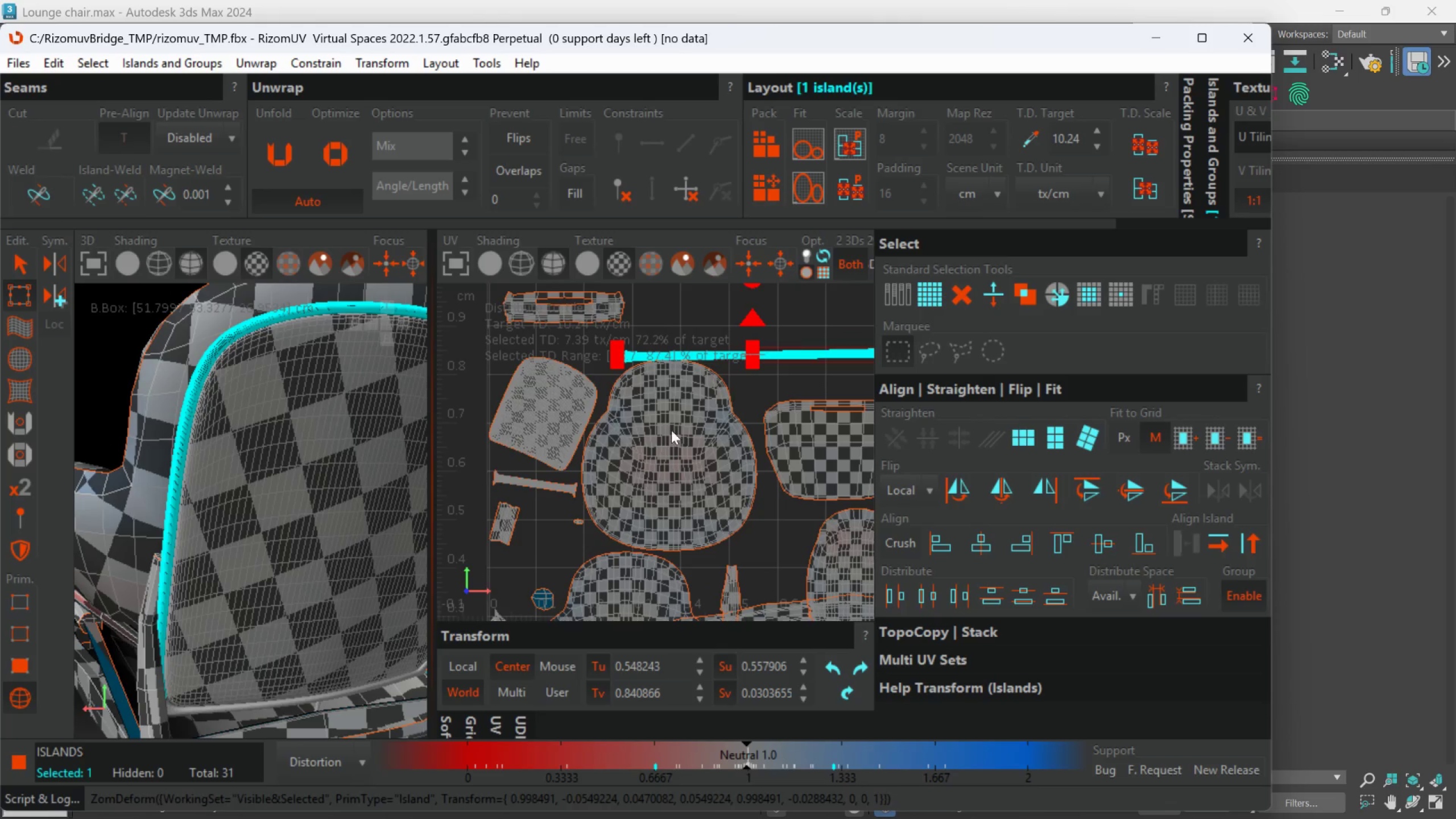 
left_click([547, 435])
 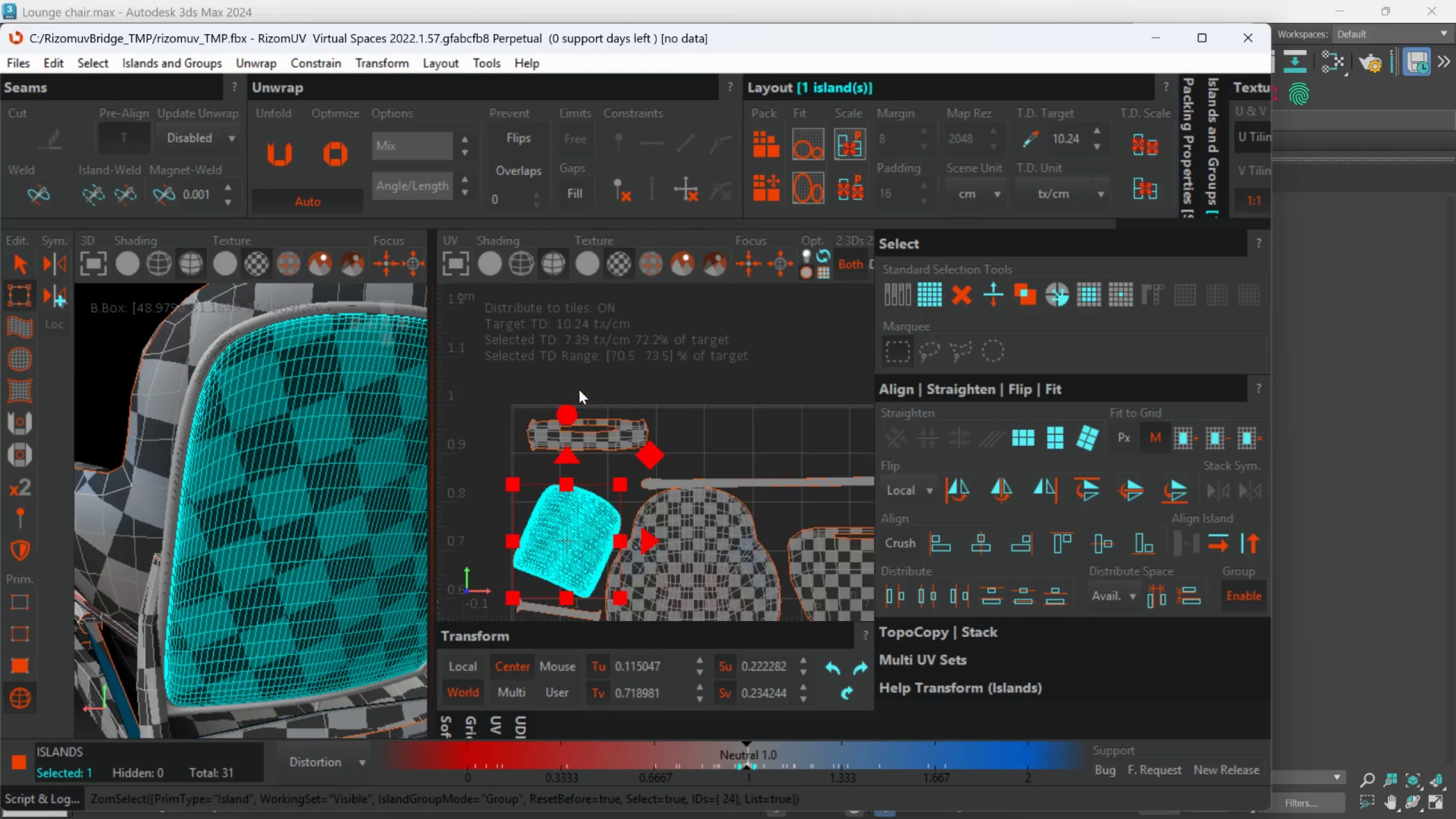 
left_click_drag(start_coordinate=[570, 416], to_coordinate=[568, 363])
 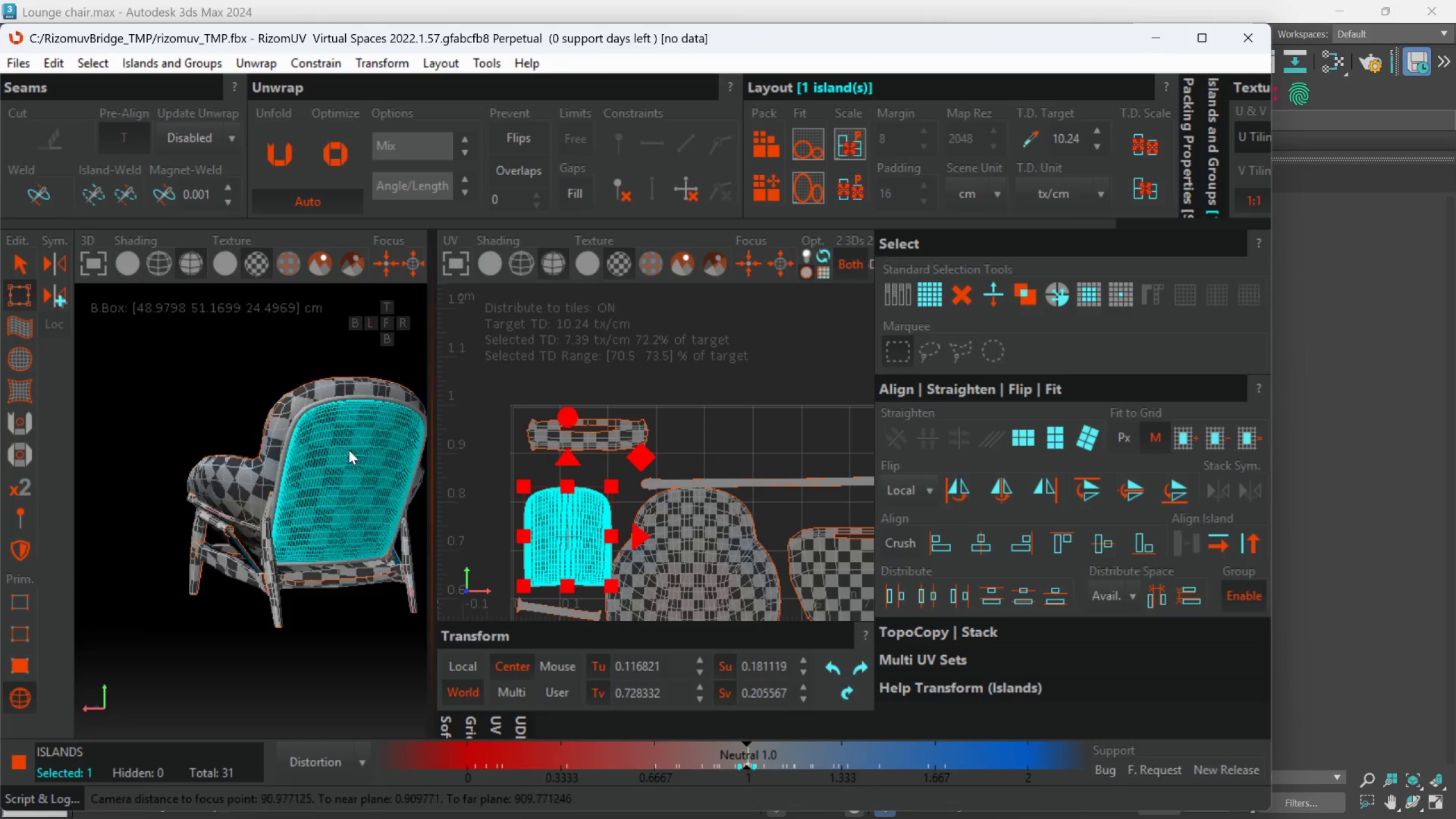 
hold_key(key=AltLeft, duration=0.69)
 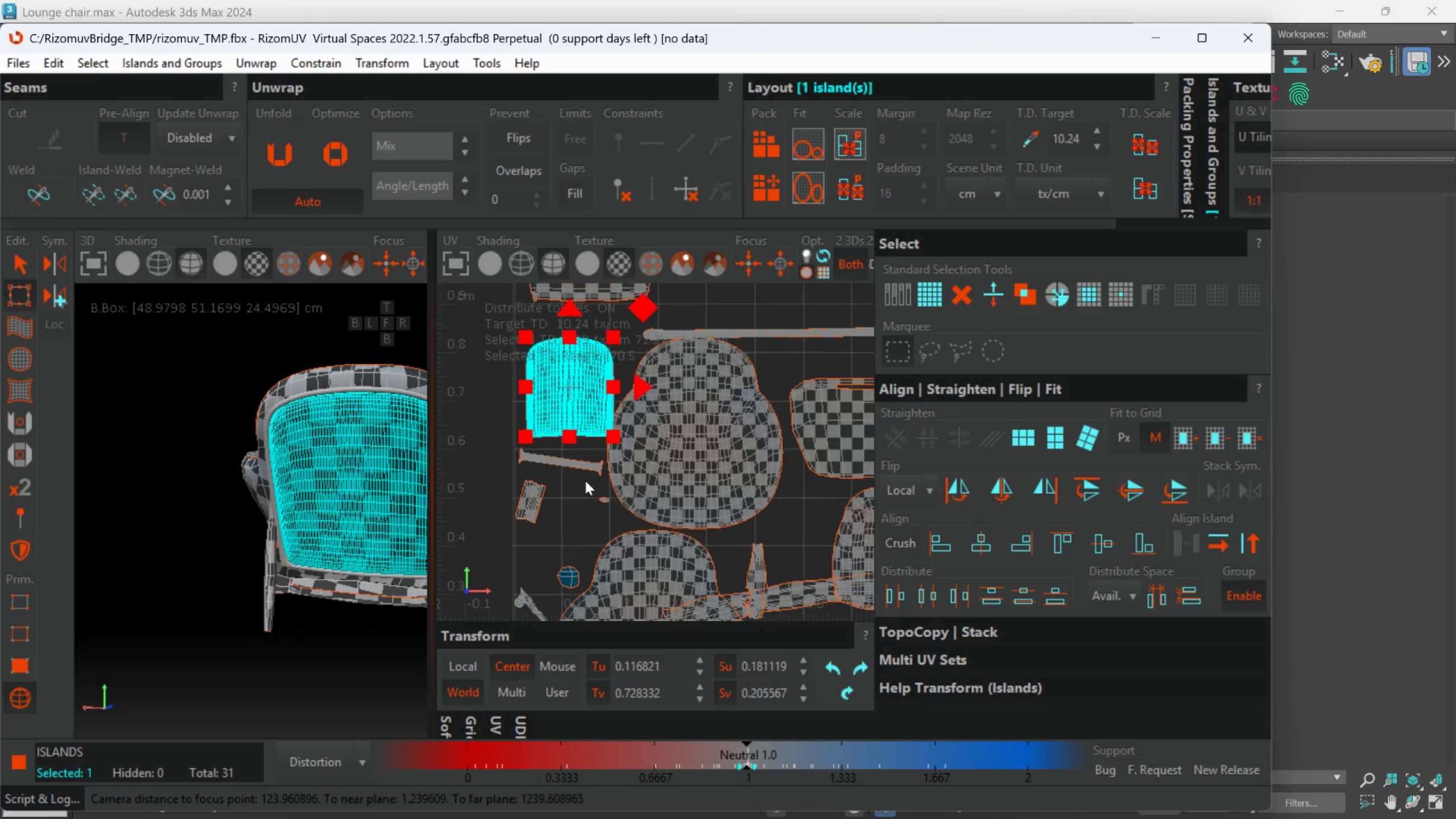 
scroll: coordinate [349, 450], scroll_direction: down, amount: 3.0
 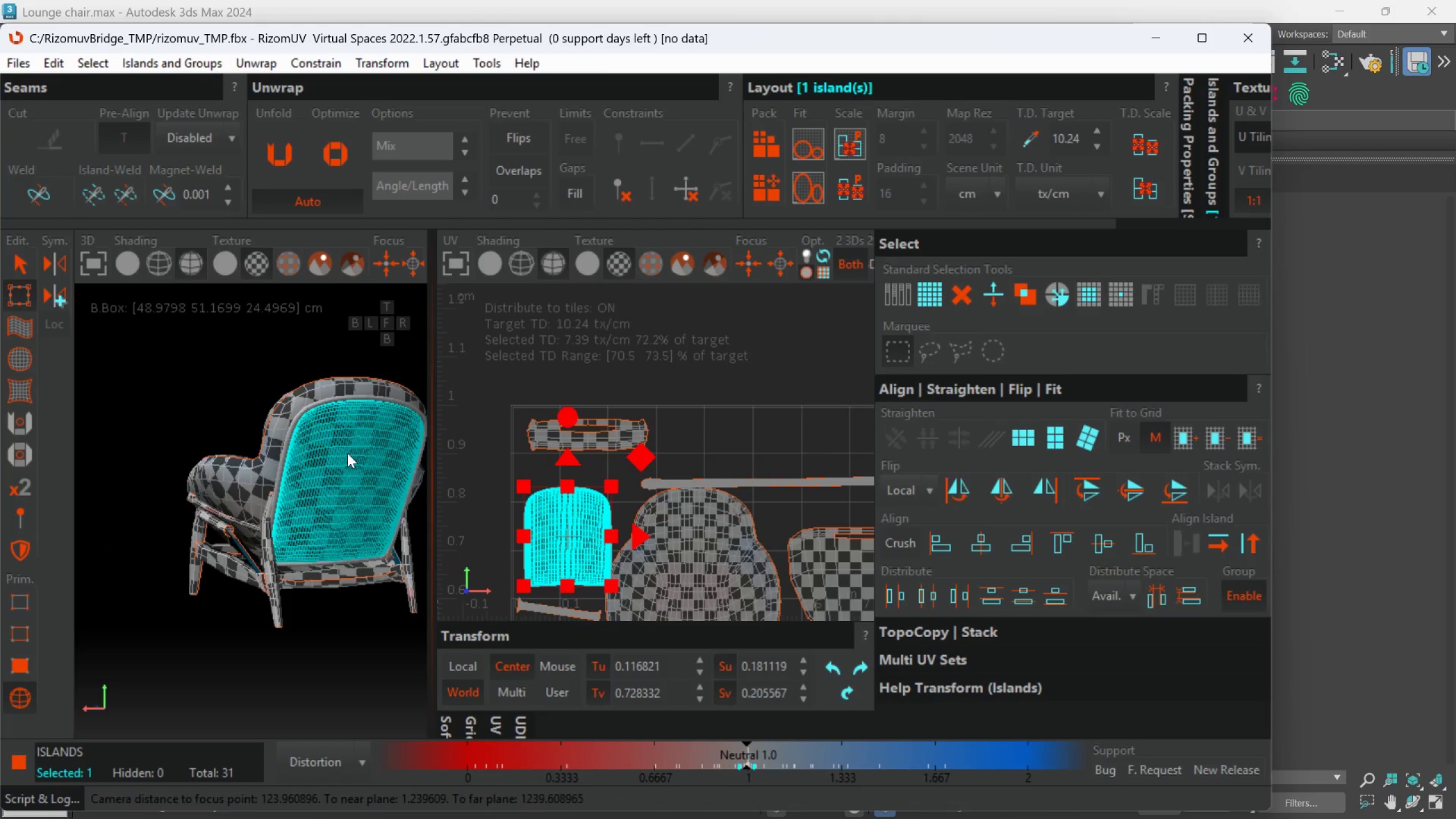 
scroll: coordinate [586, 481], scroll_direction: up, amount: 1.0
 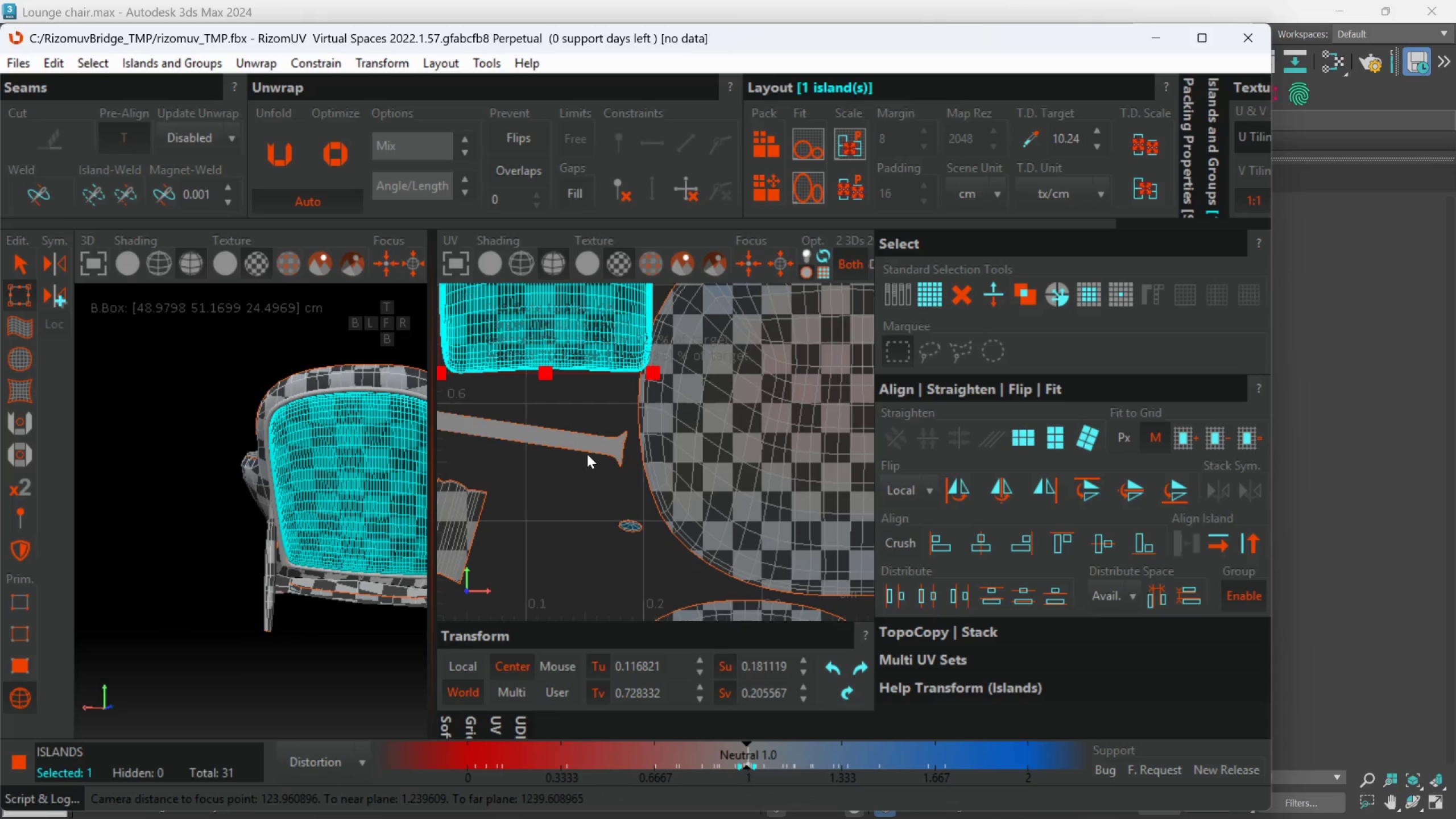 
left_click([587, 450])
 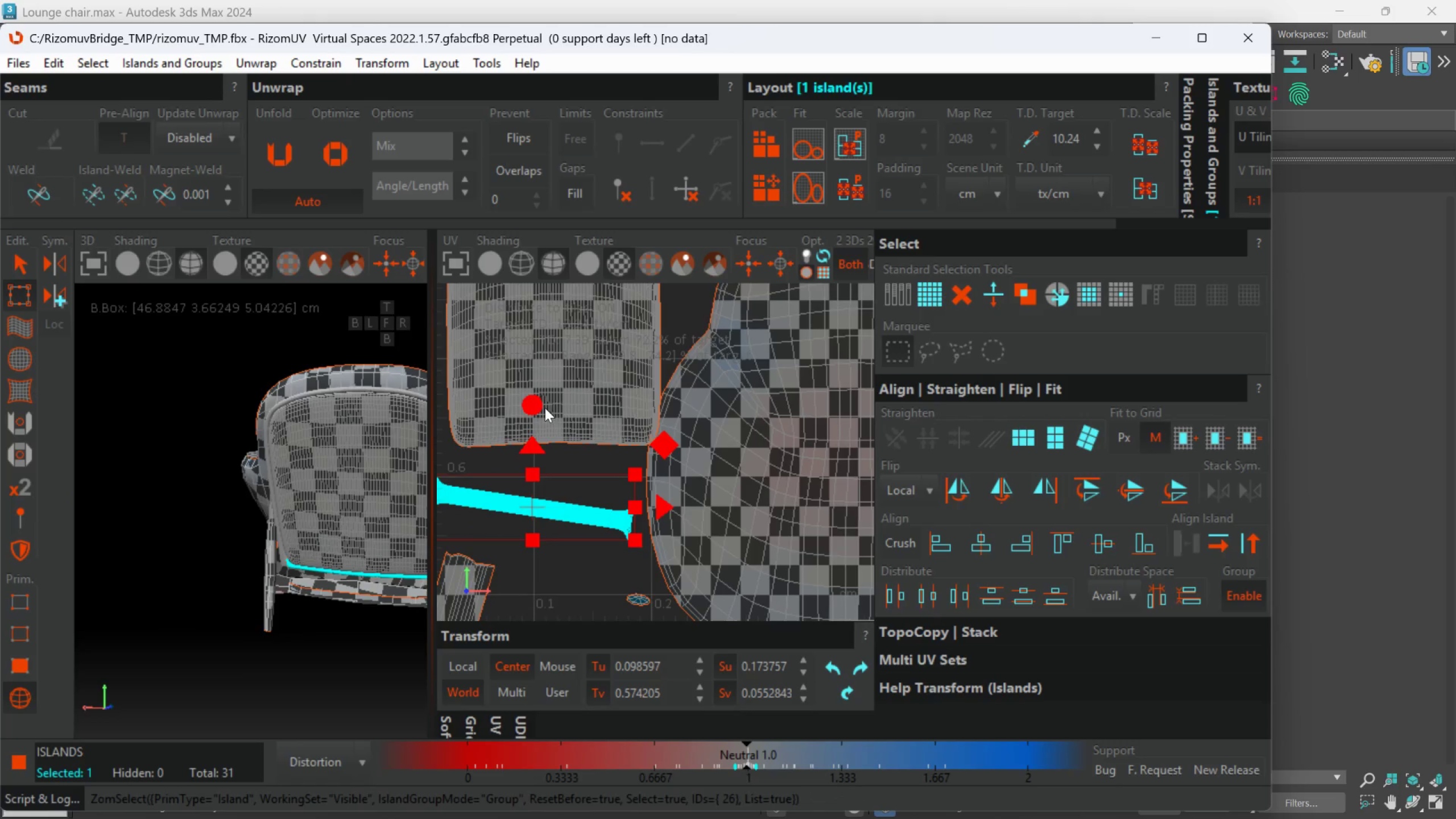 
left_click_drag(start_coordinate=[534, 408], to_coordinate=[533, 387])
 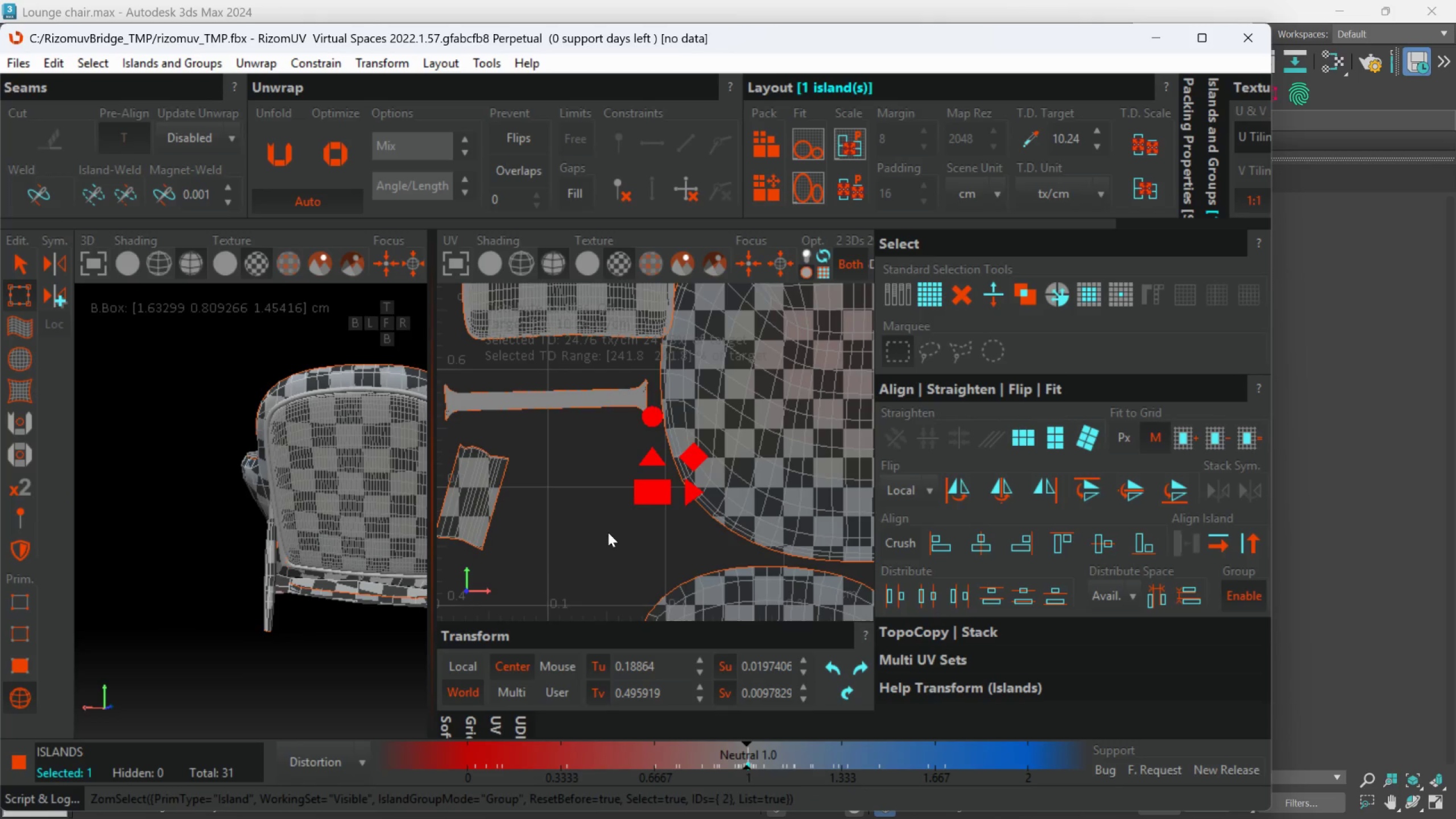 
scroll: coordinate [607, 519], scroll_direction: up, amount: 2.0
 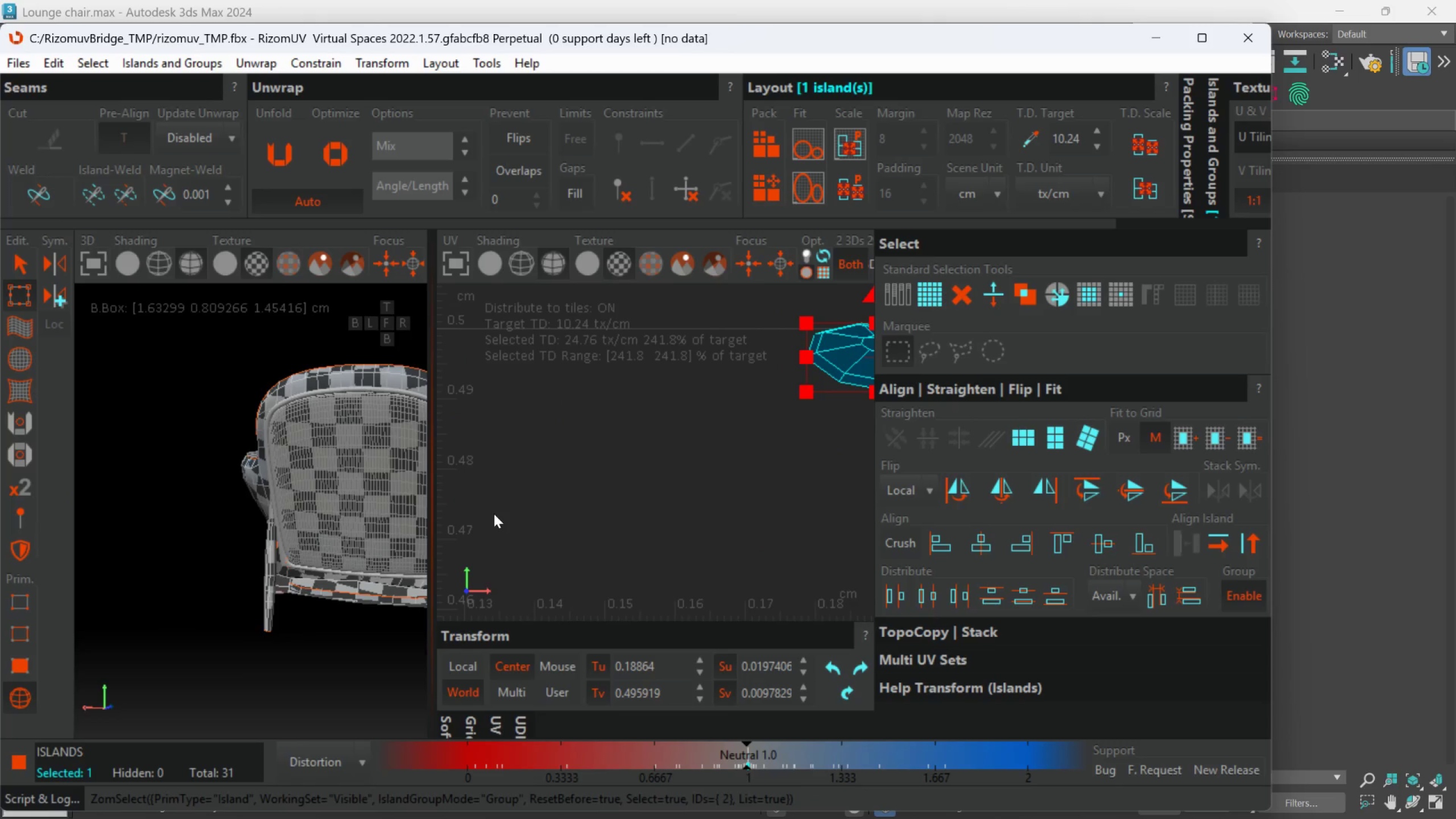 
scroll: coordinate [494, 515], scroll_direction: down, amount: 1.0
 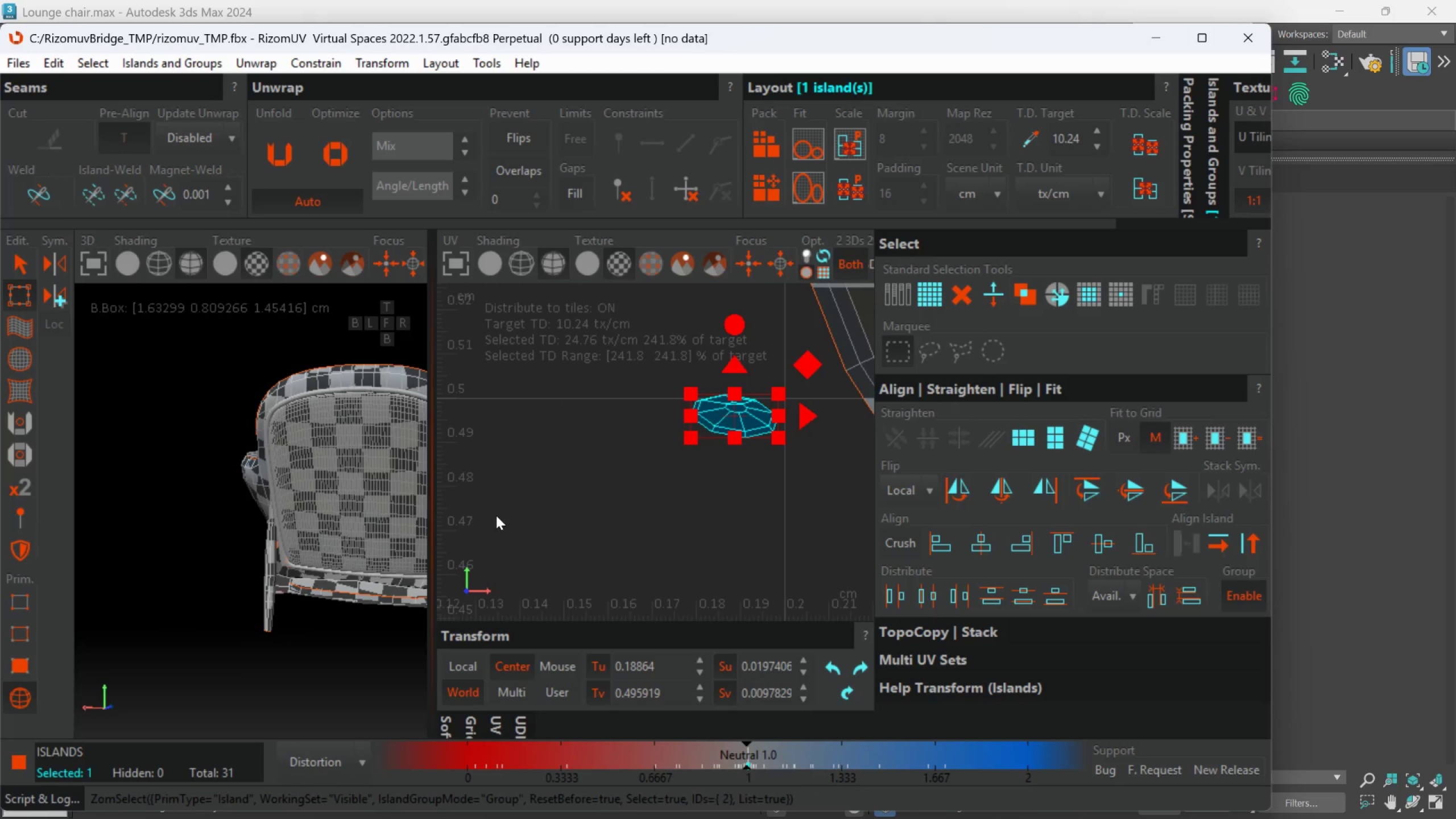 
key(U)
 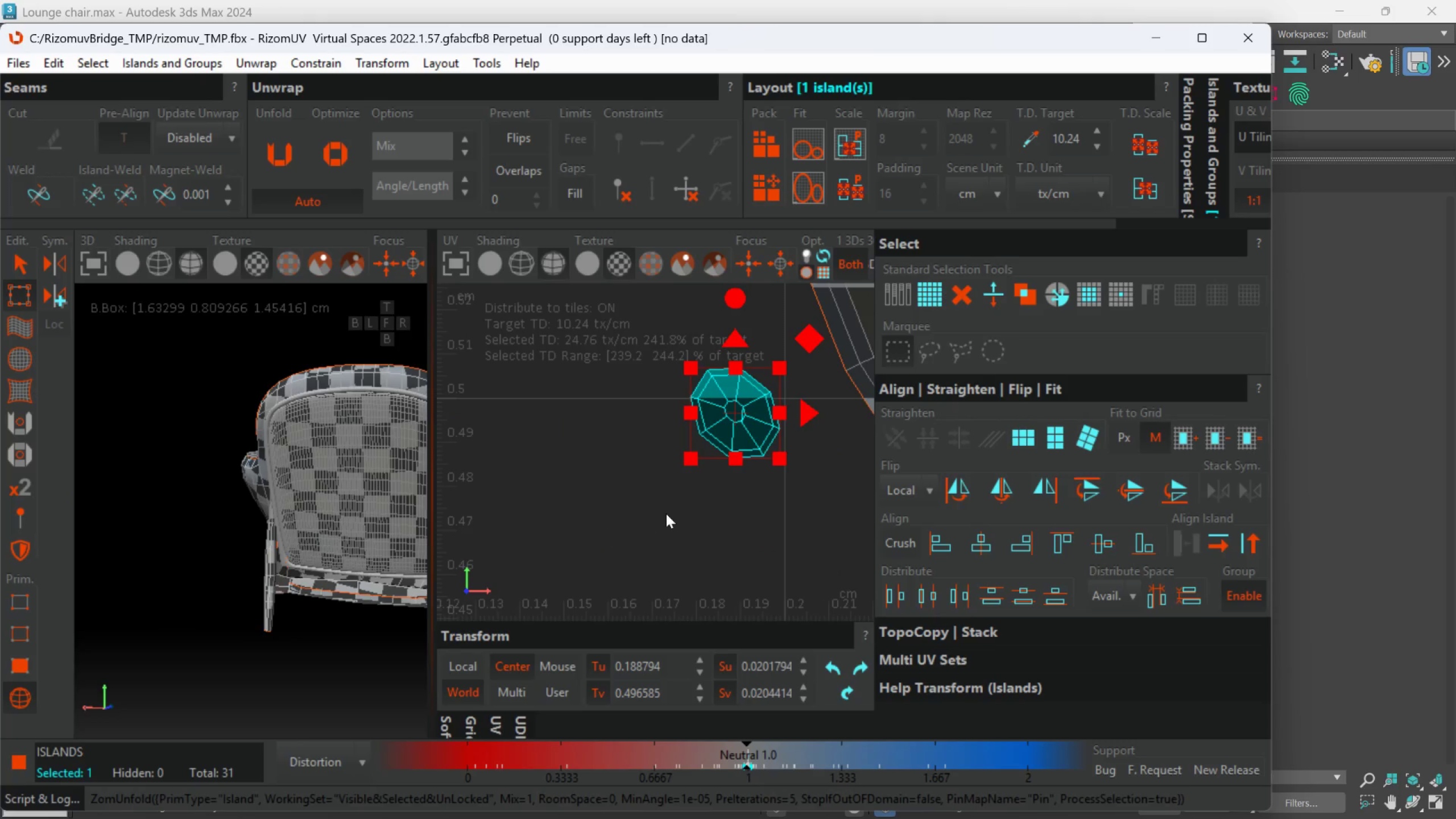 
scroll: coordinate [592, 555], scroll_direction: down, amount: 4.0
 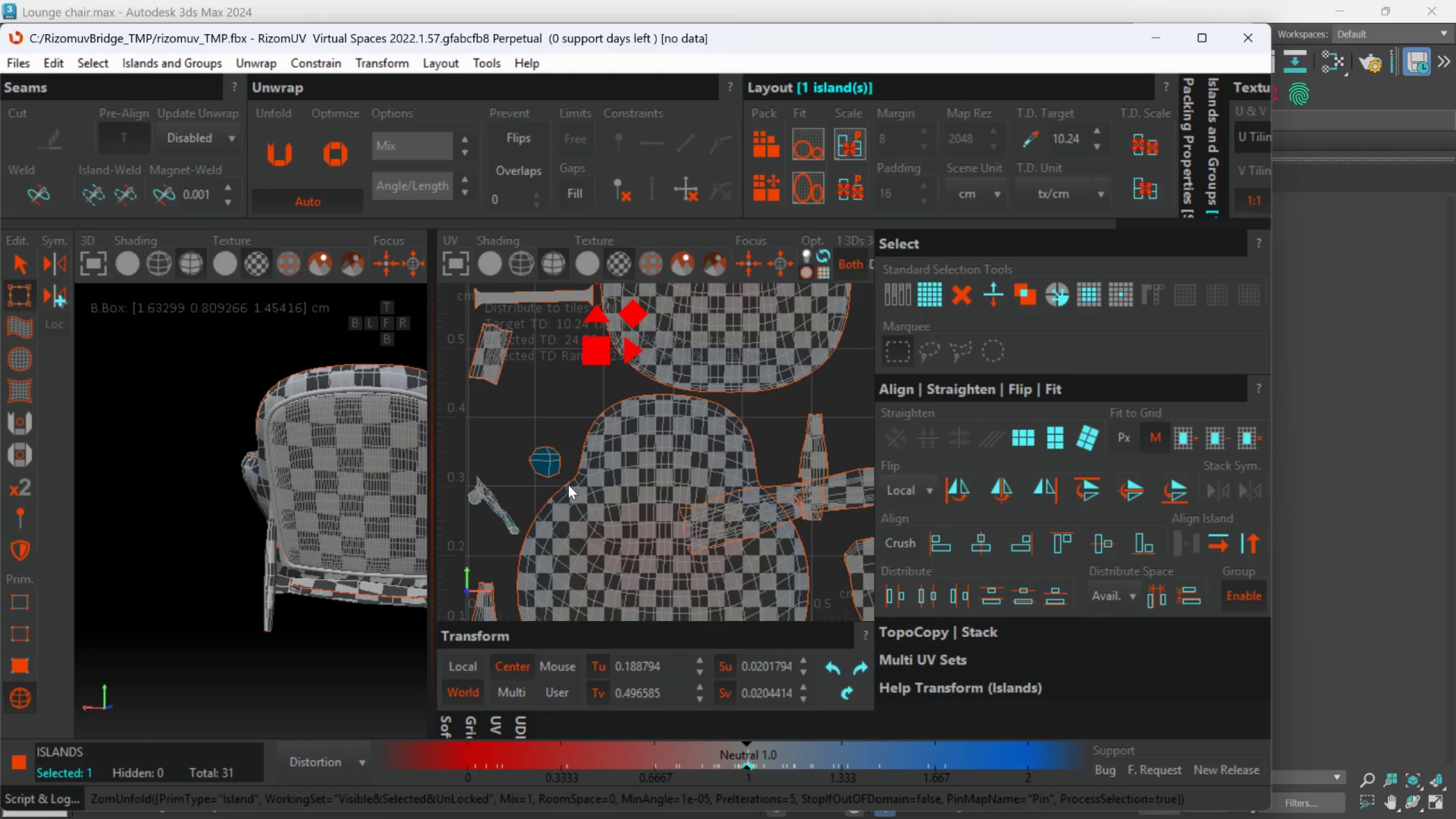 
left_click([550, 468])
 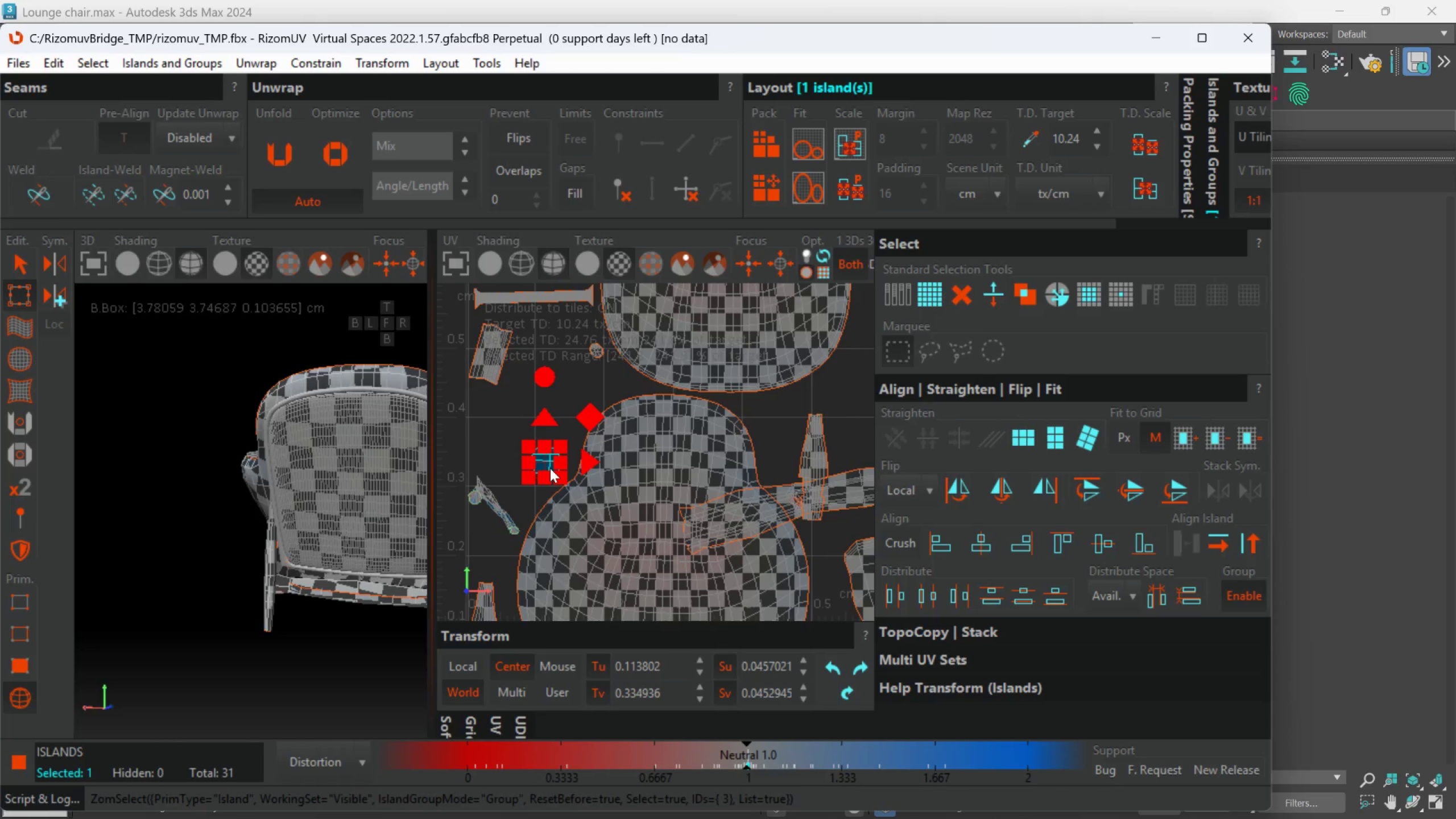 
key(U)
 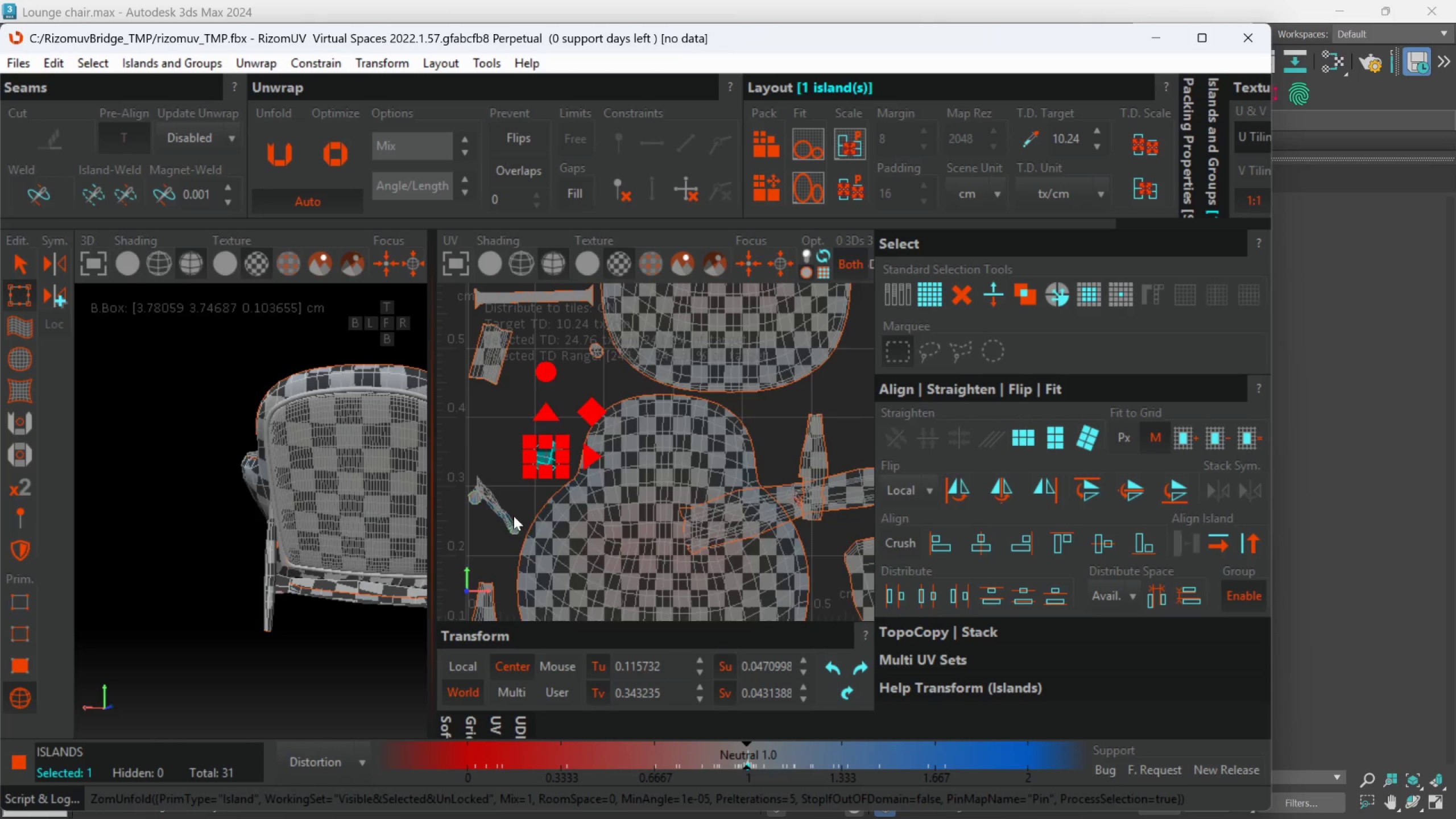 
scroll: coordinate [507, 520], scroll_direction: up, amount: 2.0
 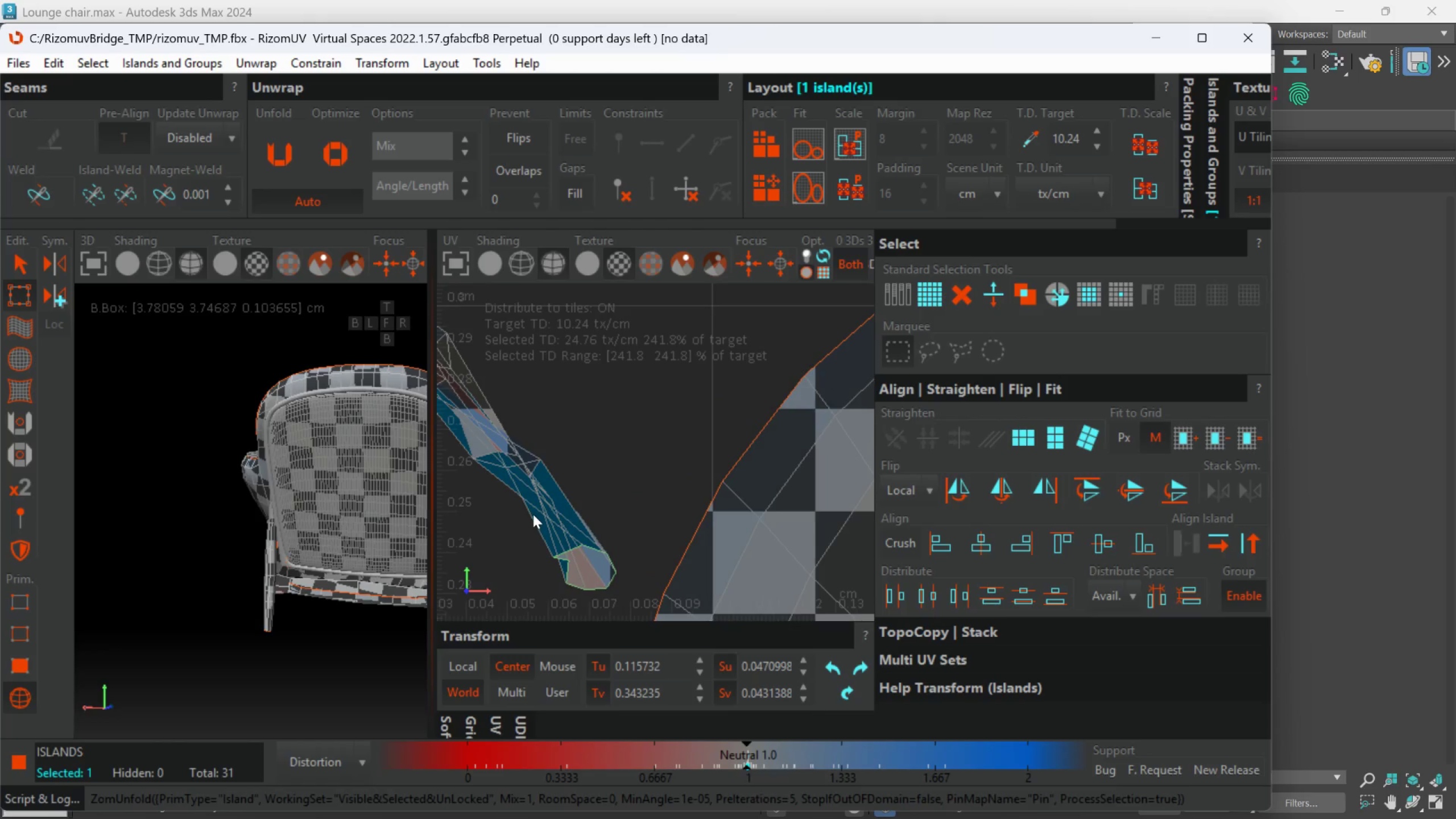 
left_click([533, 514])
 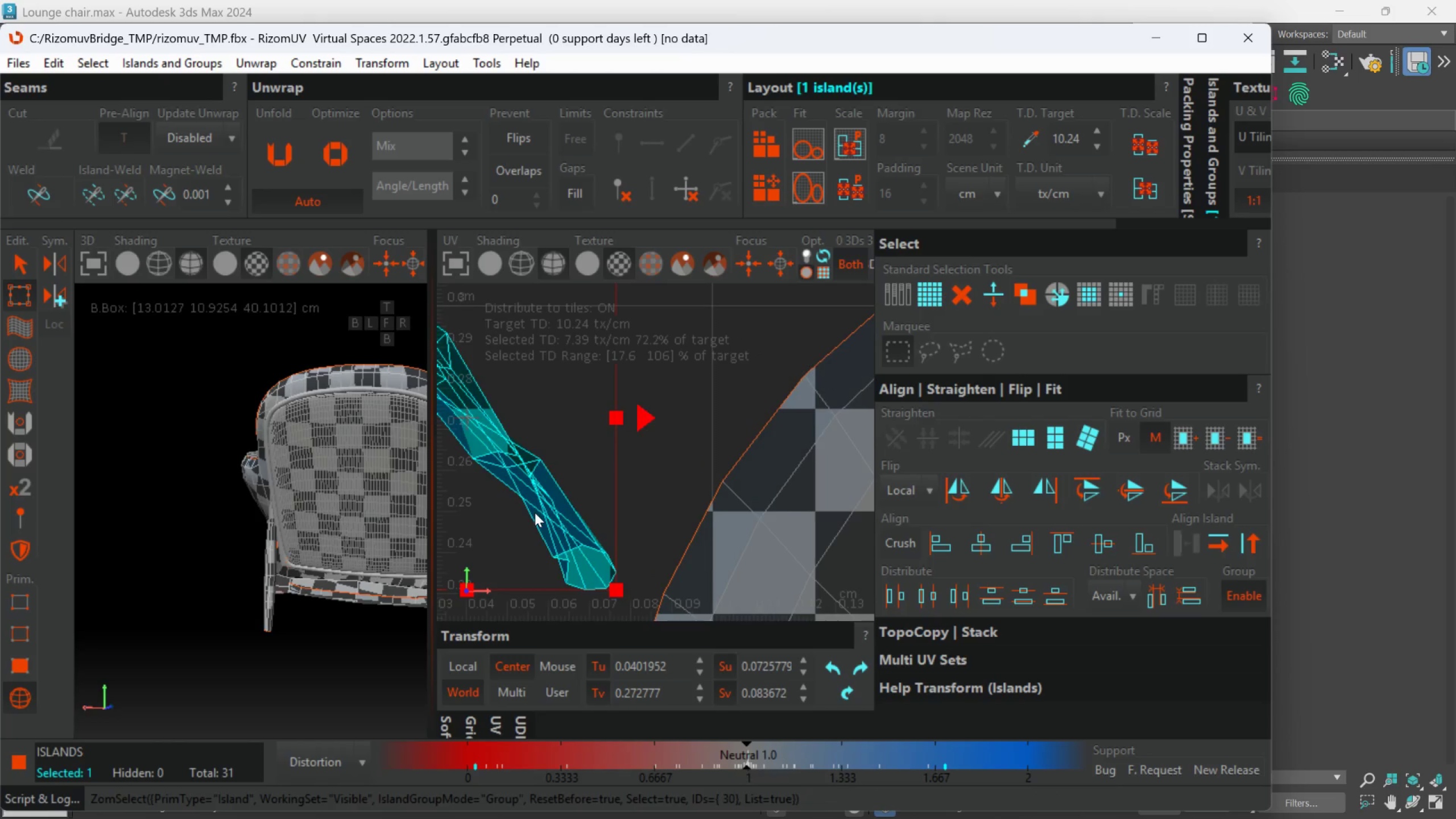 
scroll: coordinate [535, 512], scroll_direction: down, amount: 3.0
 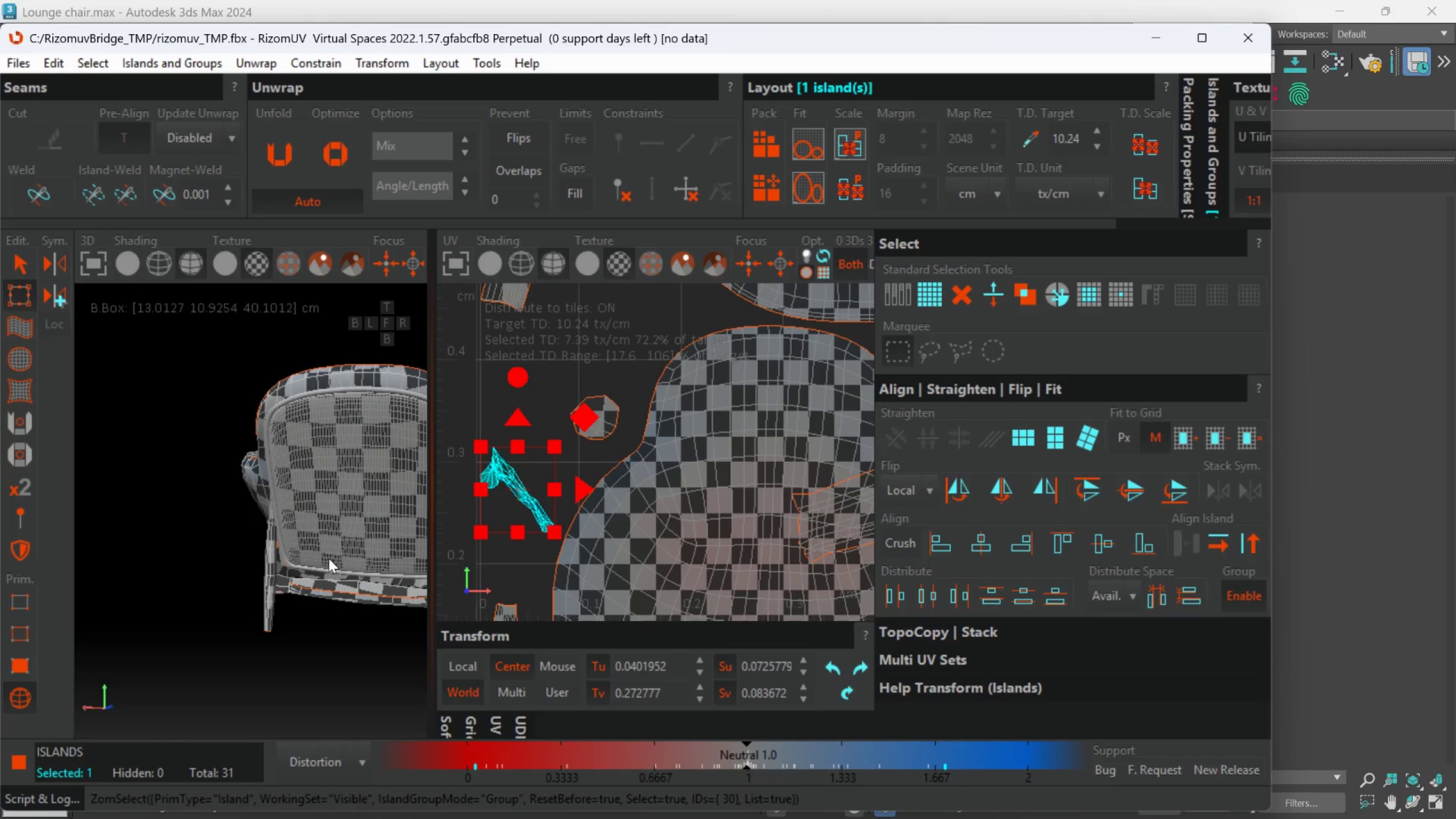 
hold_key(key=AltLeft, duration=1.5)
scroll: coordinate [313, 568], scroll_direction: down, amount: 1.0
 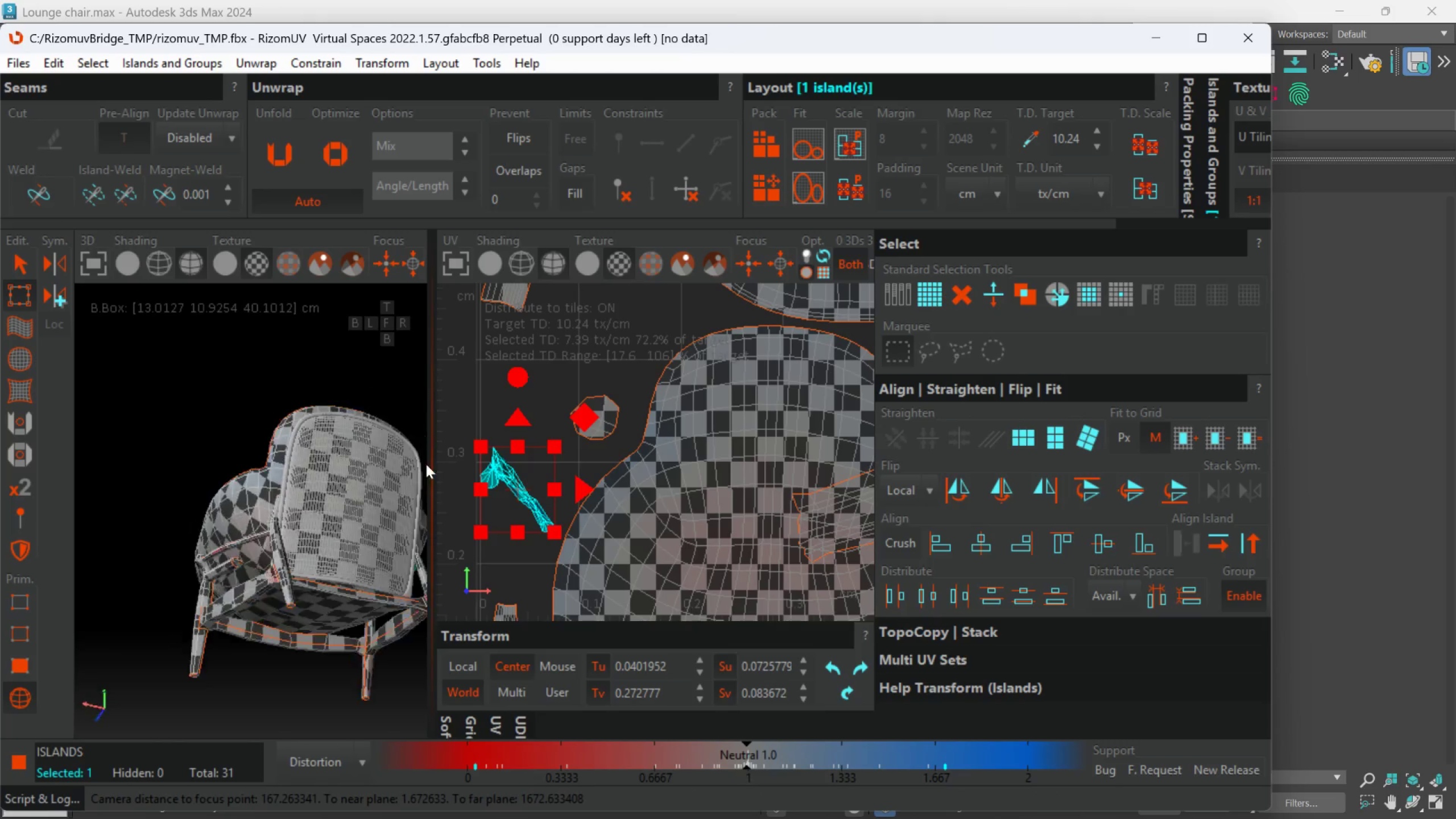 
hold_key(key=AltLeft, duration=0.33)
 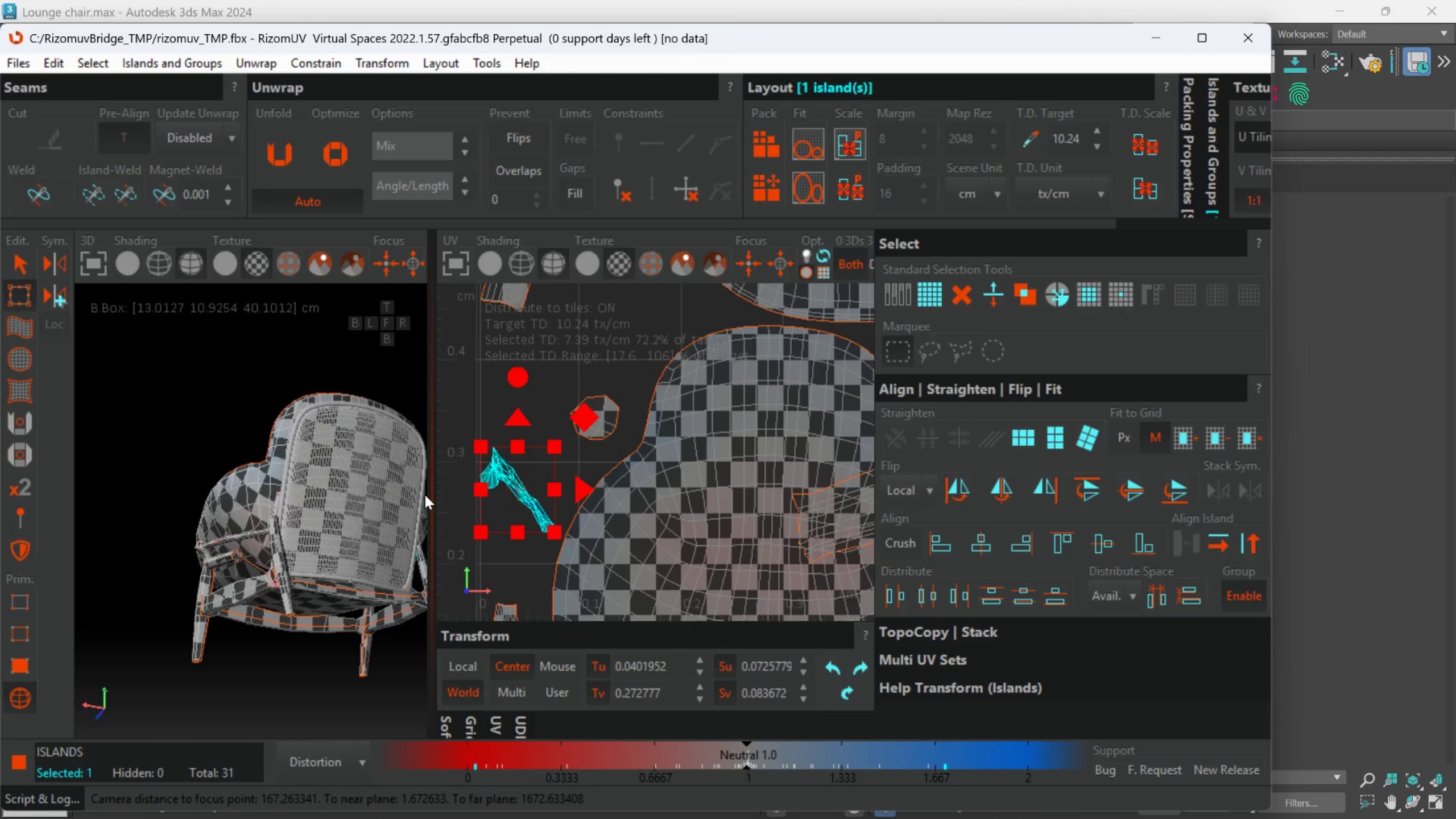 
type(uup)
 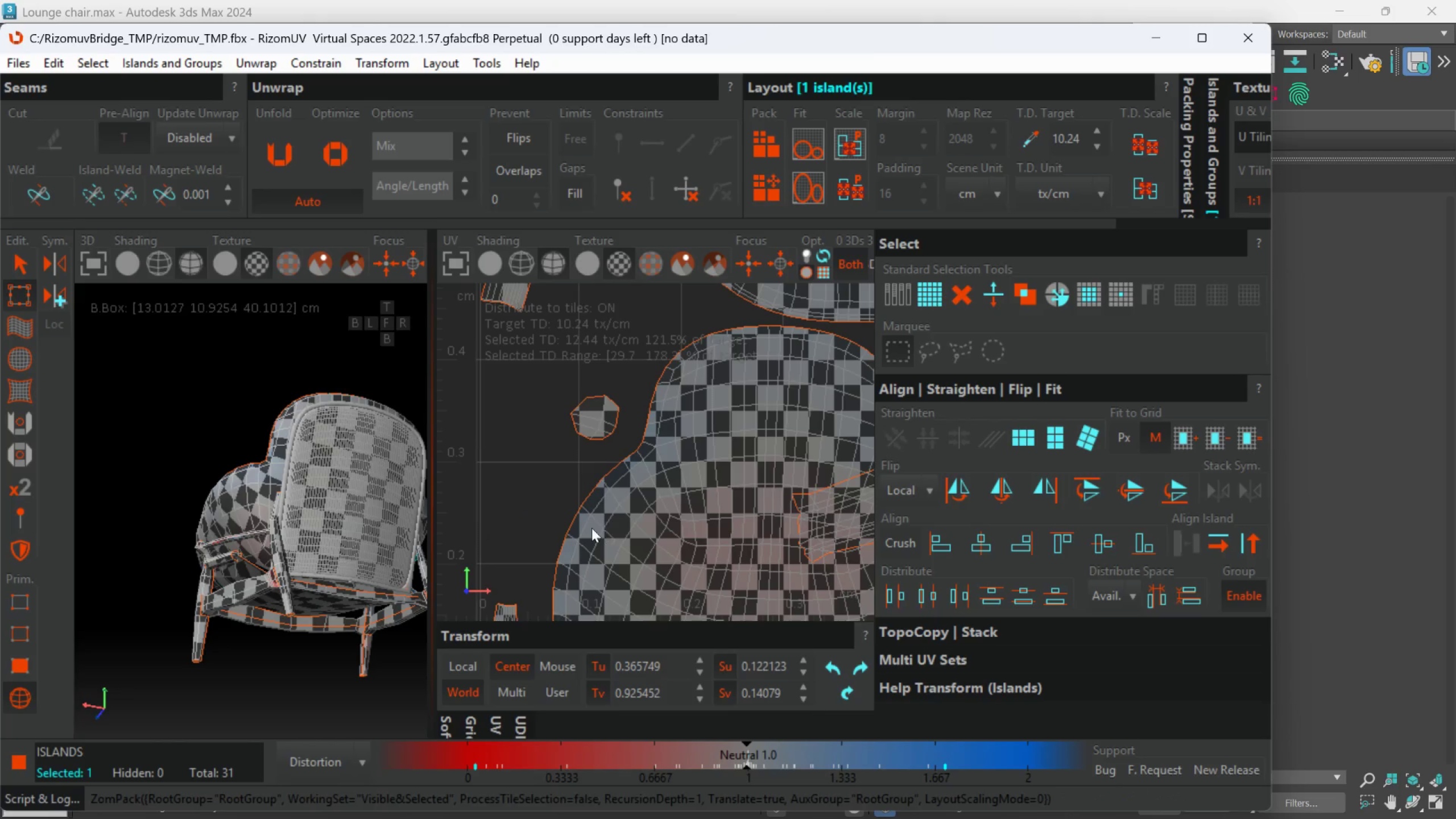 
scroll: coordinate [387, 537], scroll_direction: down, amount: 3.0
 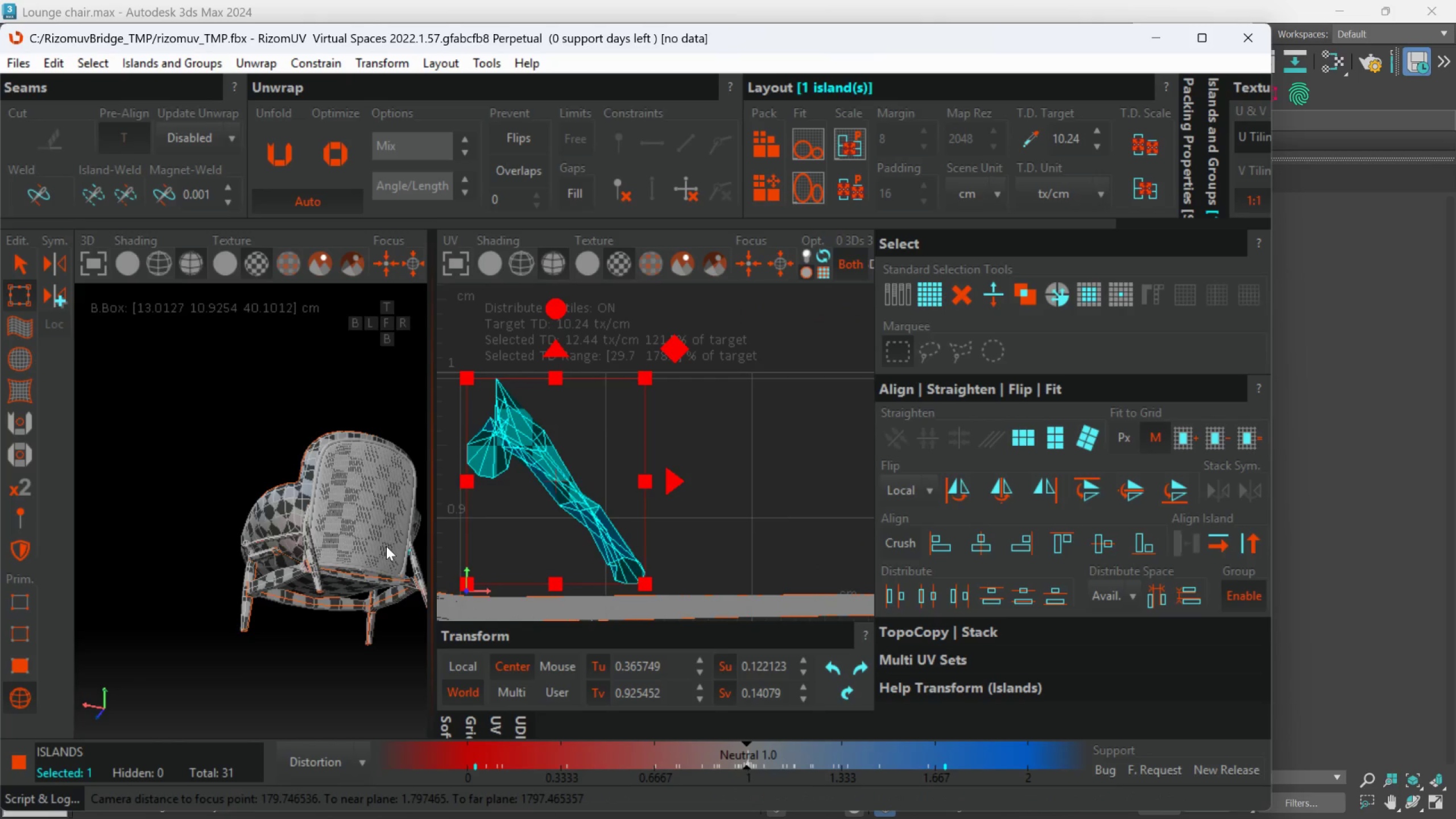 
hold_key(key=AltLeft, duration=1.01)
 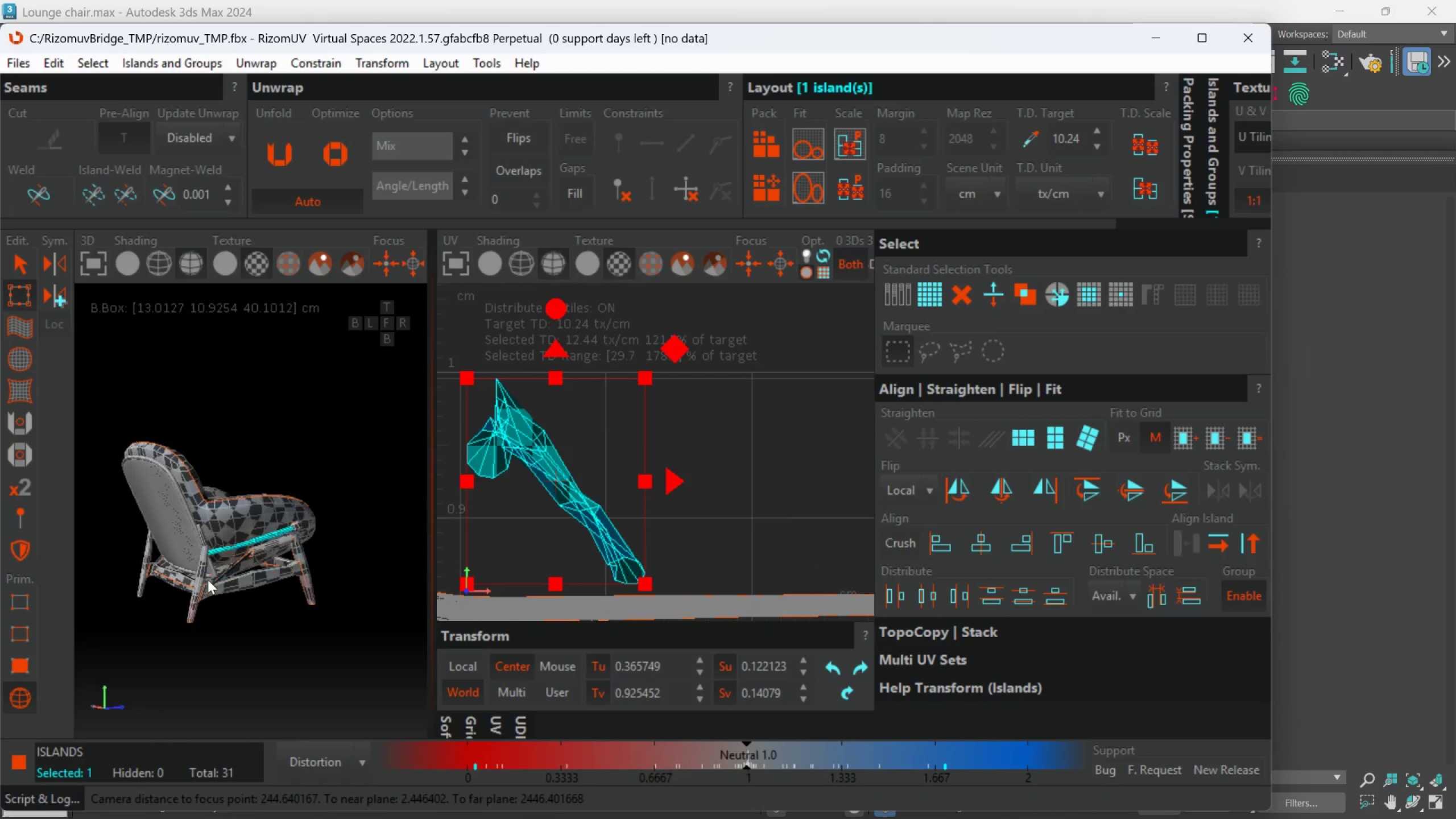 
hold_key(key=AltLeft, duration=0.58)
 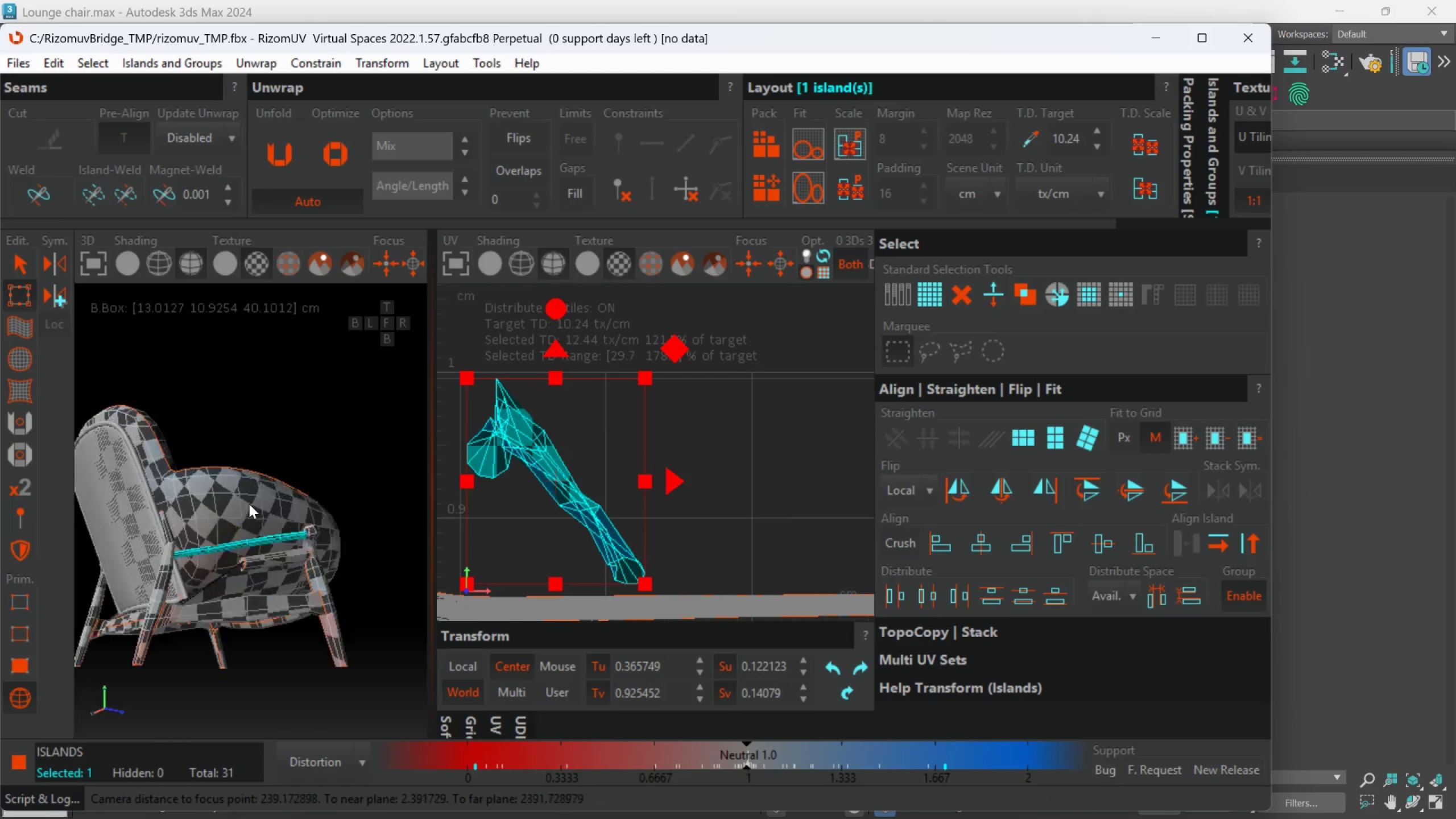 
key(Alt+AltLeft)
 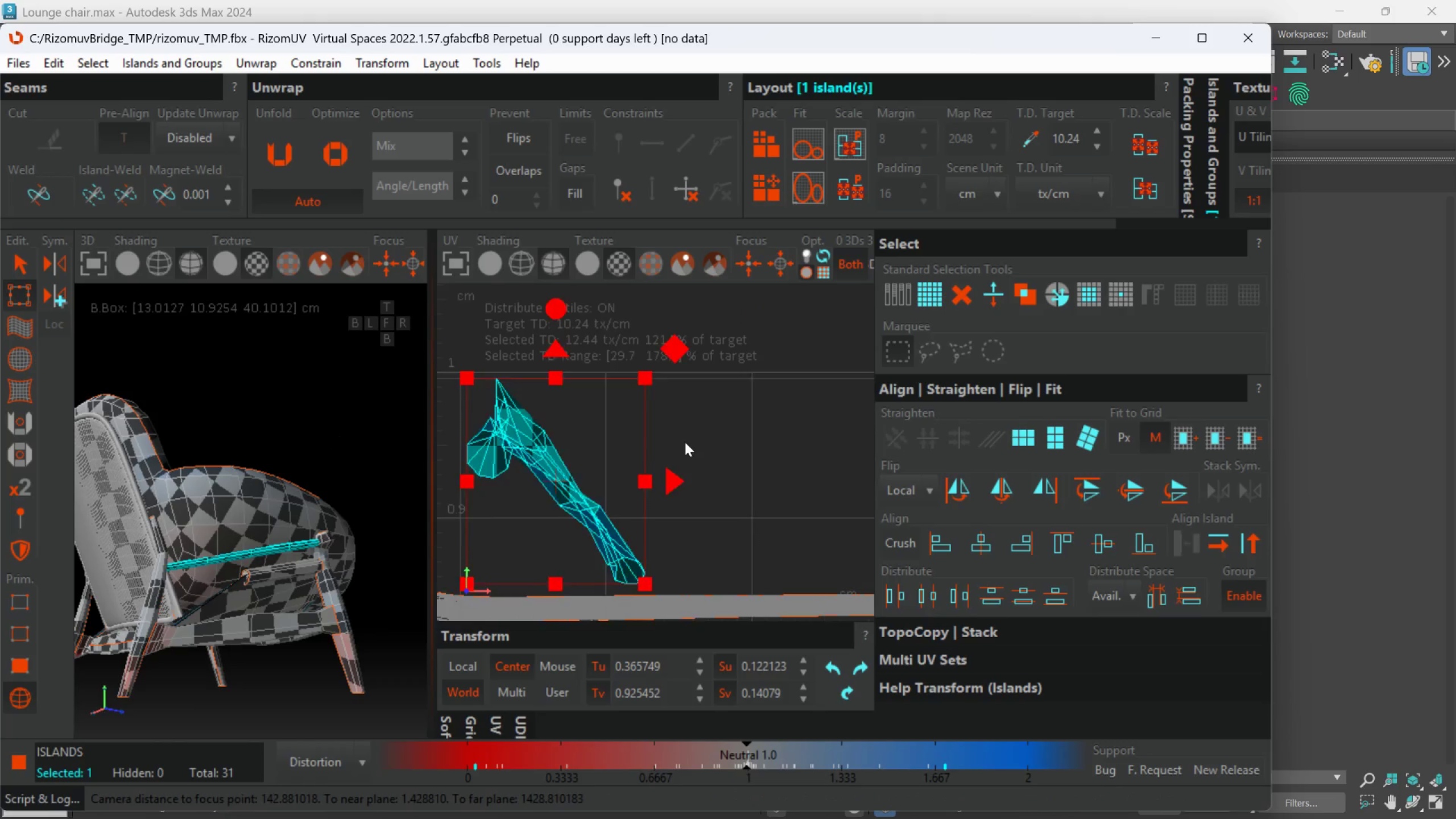 
scroll: coordinate [249, 504], scroll_direction: up, amount: 1.0
 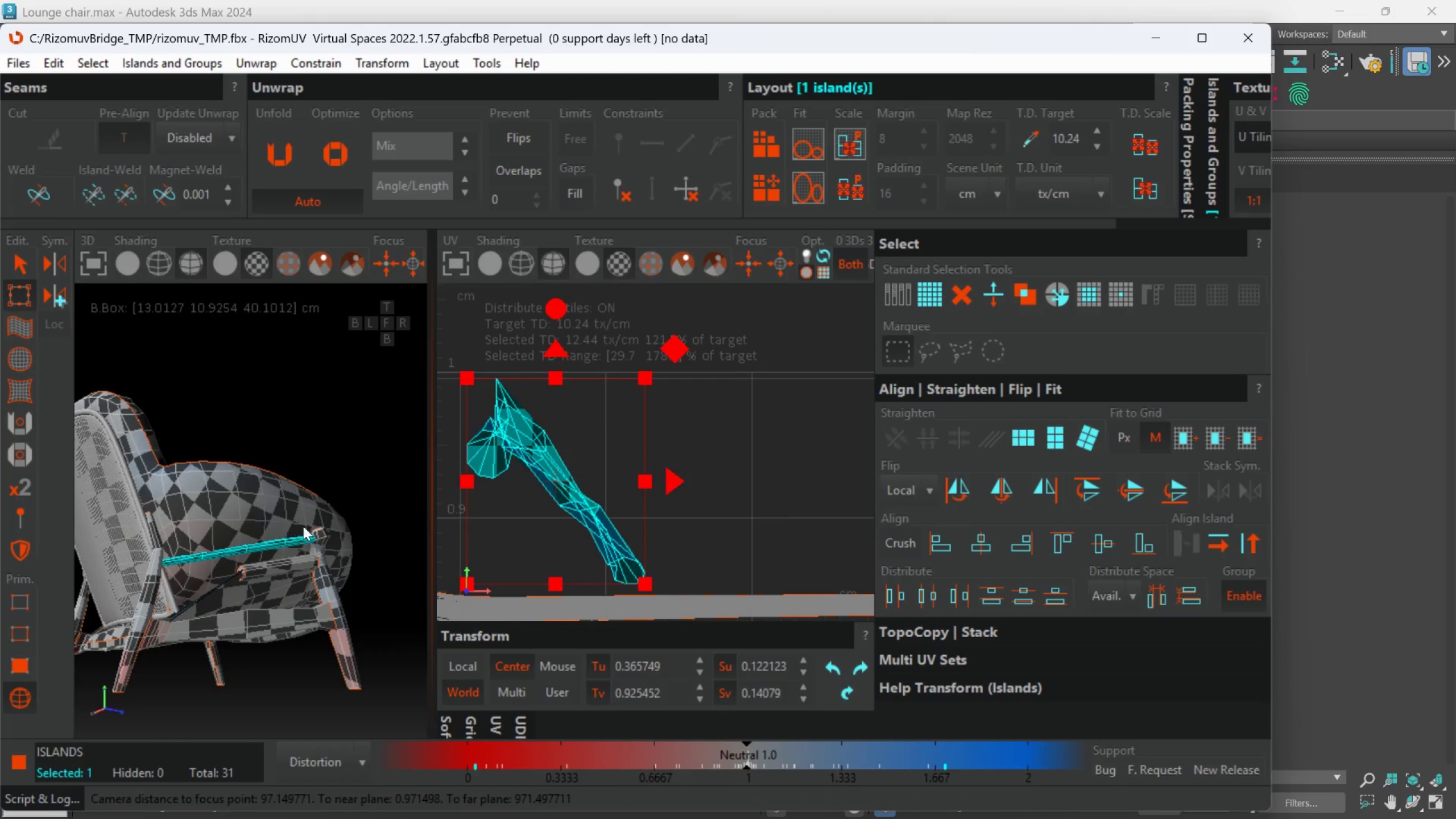 
scroll: coordinate [718, 503], scroll_direction: down, amount: 6.0
 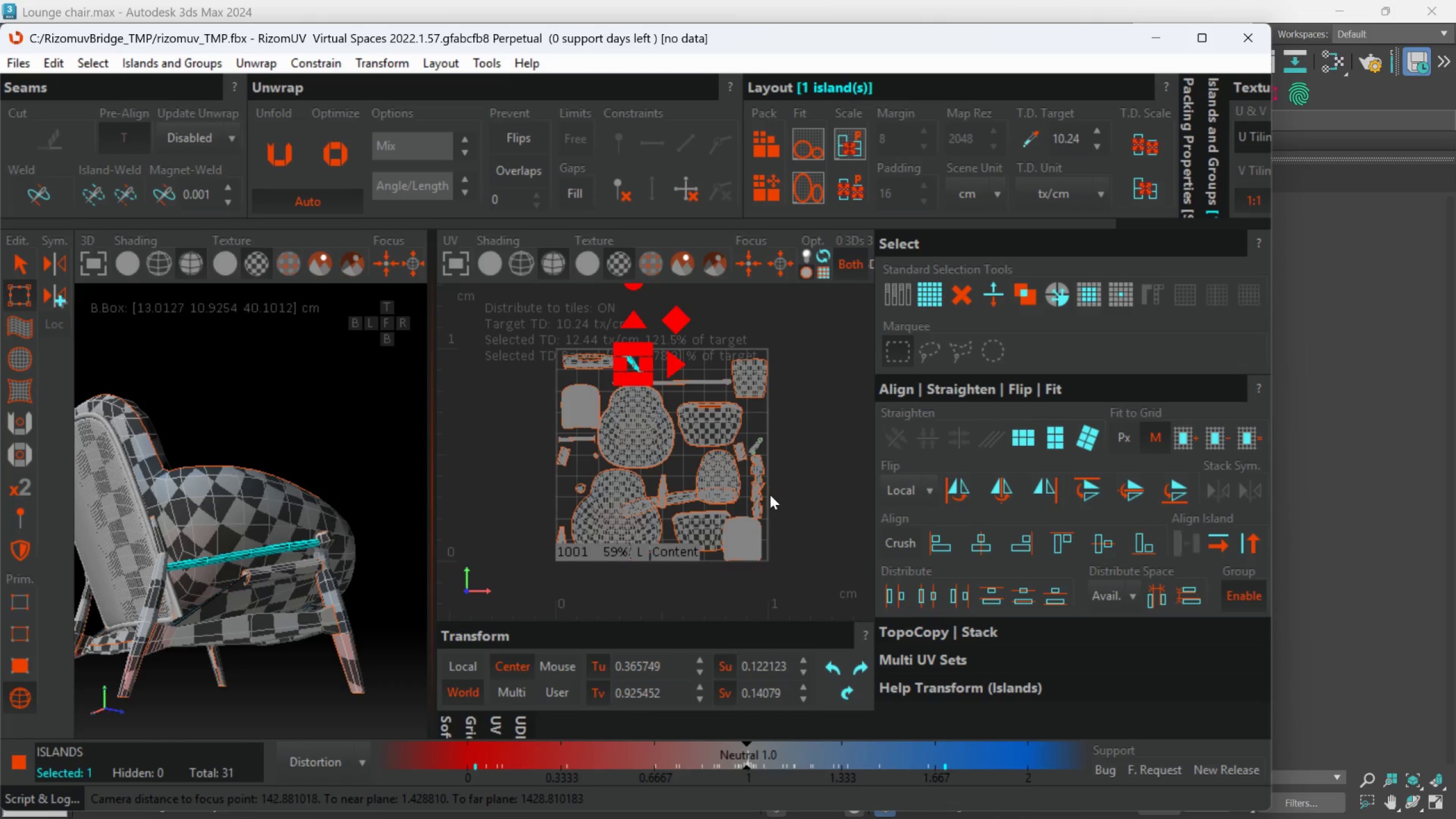 
scroll: coordinate [742, 494], scroll_direction: up, amount: 1.0
 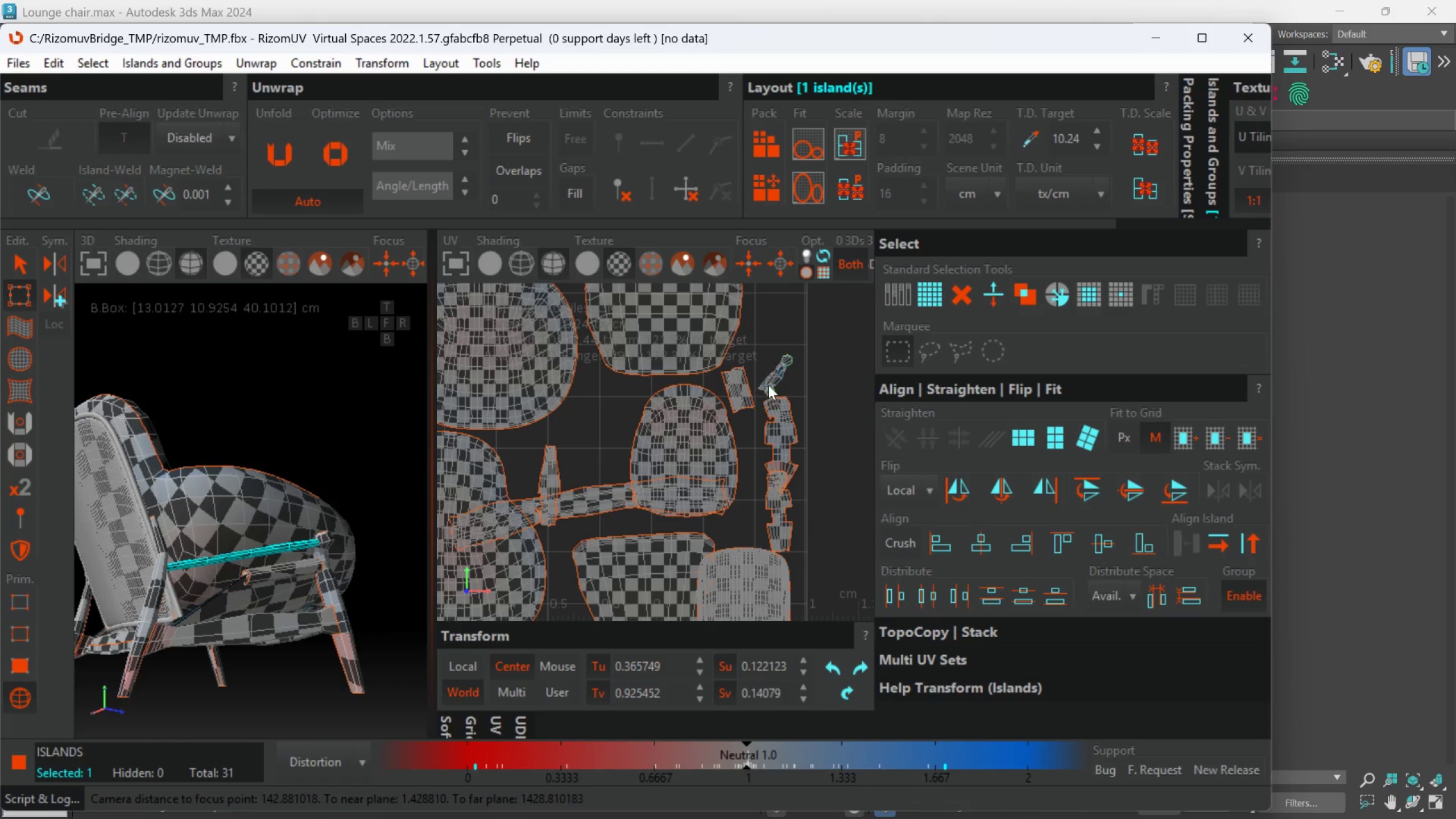 
hold_key(key=ControlLeft, duration=0.95)
 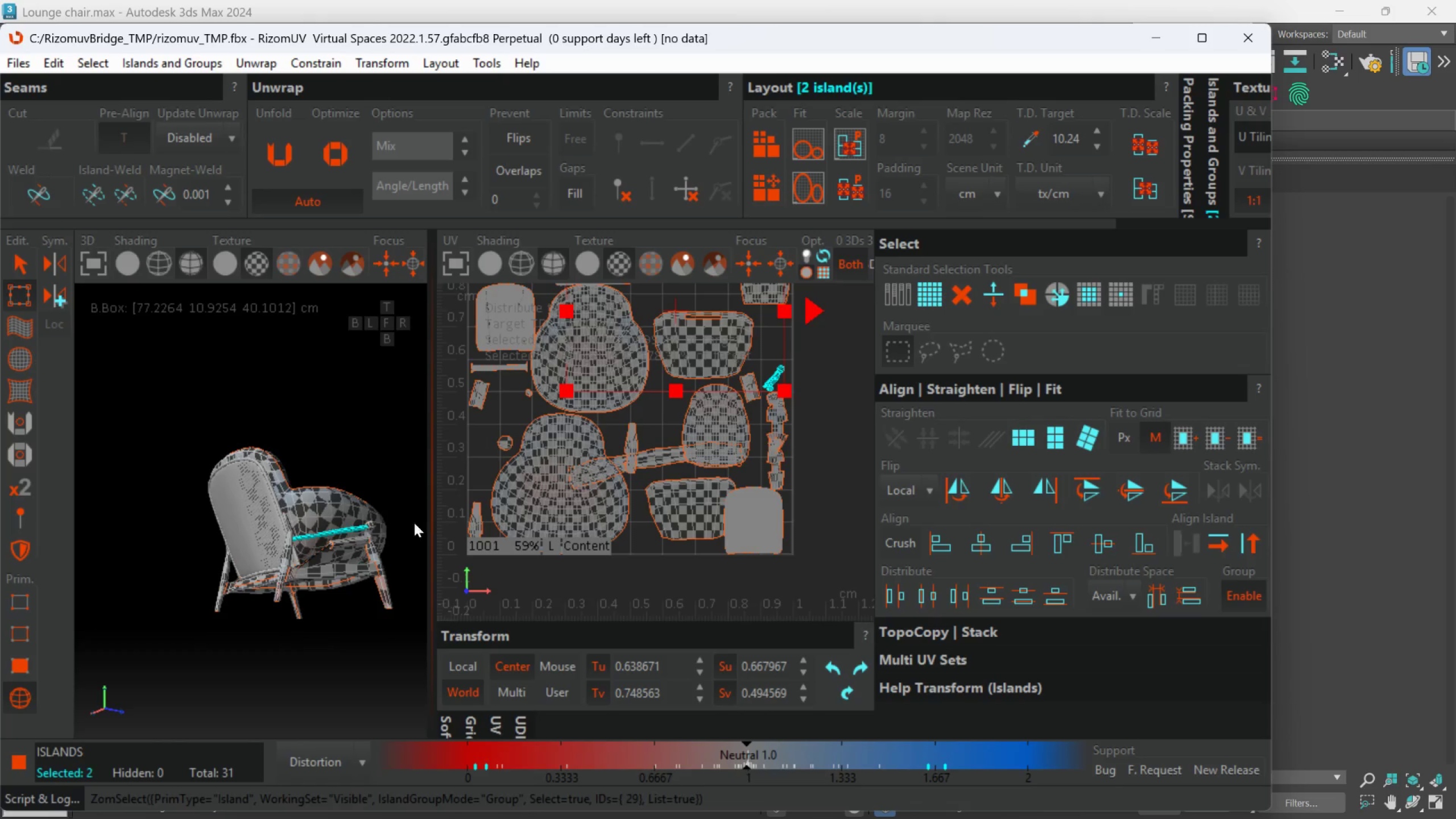 
scroll: coordinate [770, 383], scroll_direction: down, amount: 1.0
 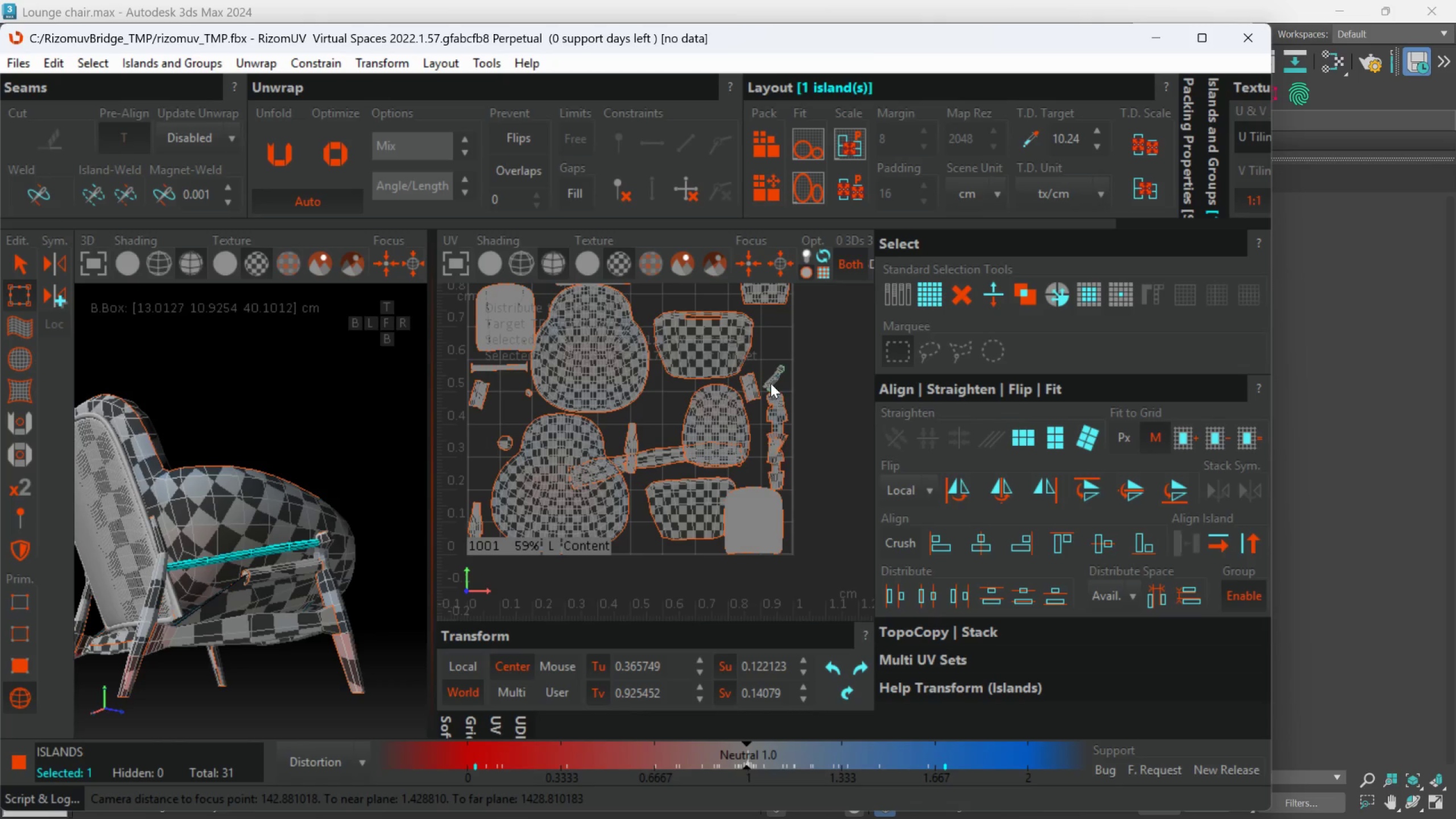 
left_click([773, 382])
 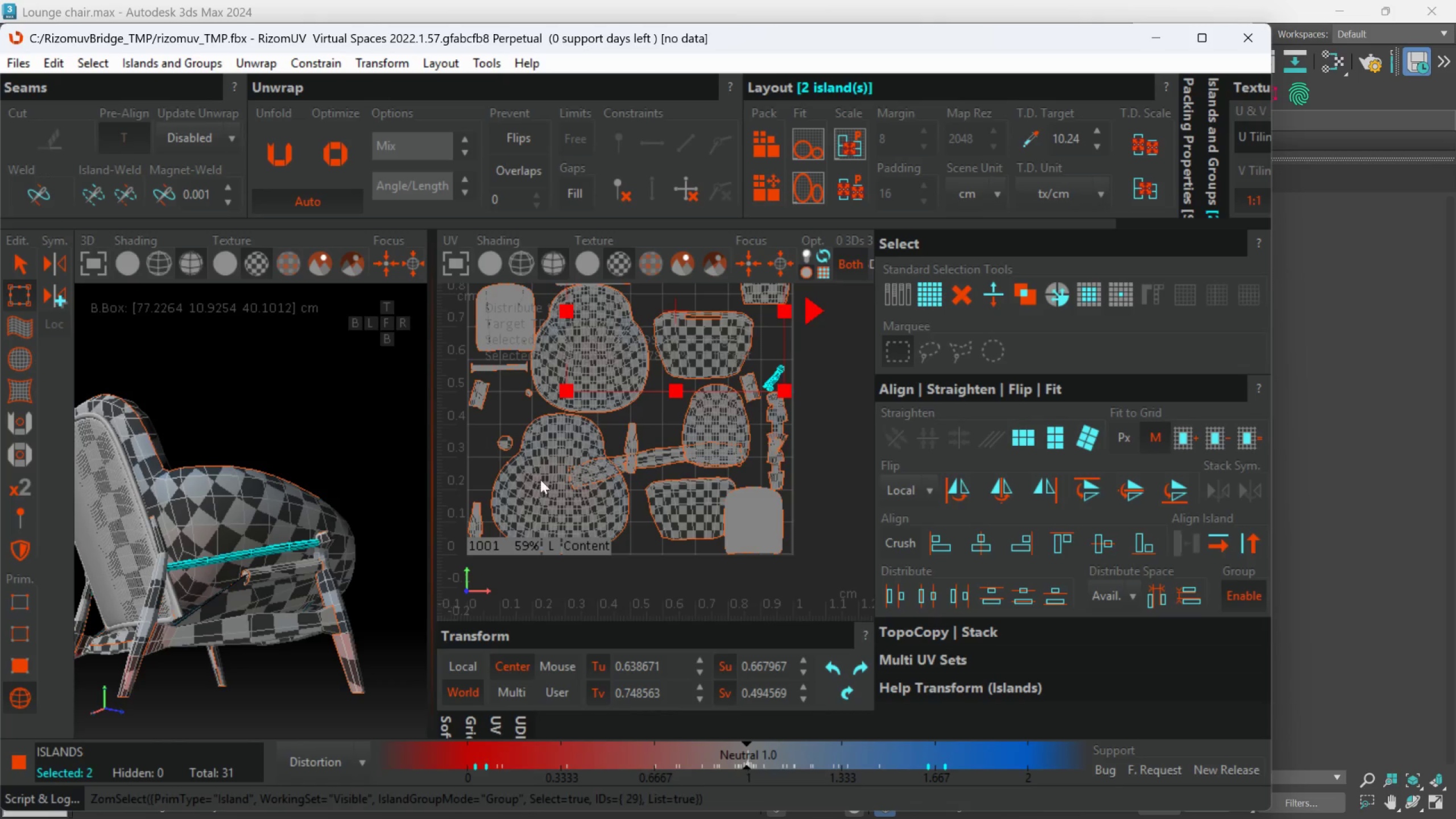 
scroll: coordinate [425, 508], scroll_direction: down, amount: 2.0
 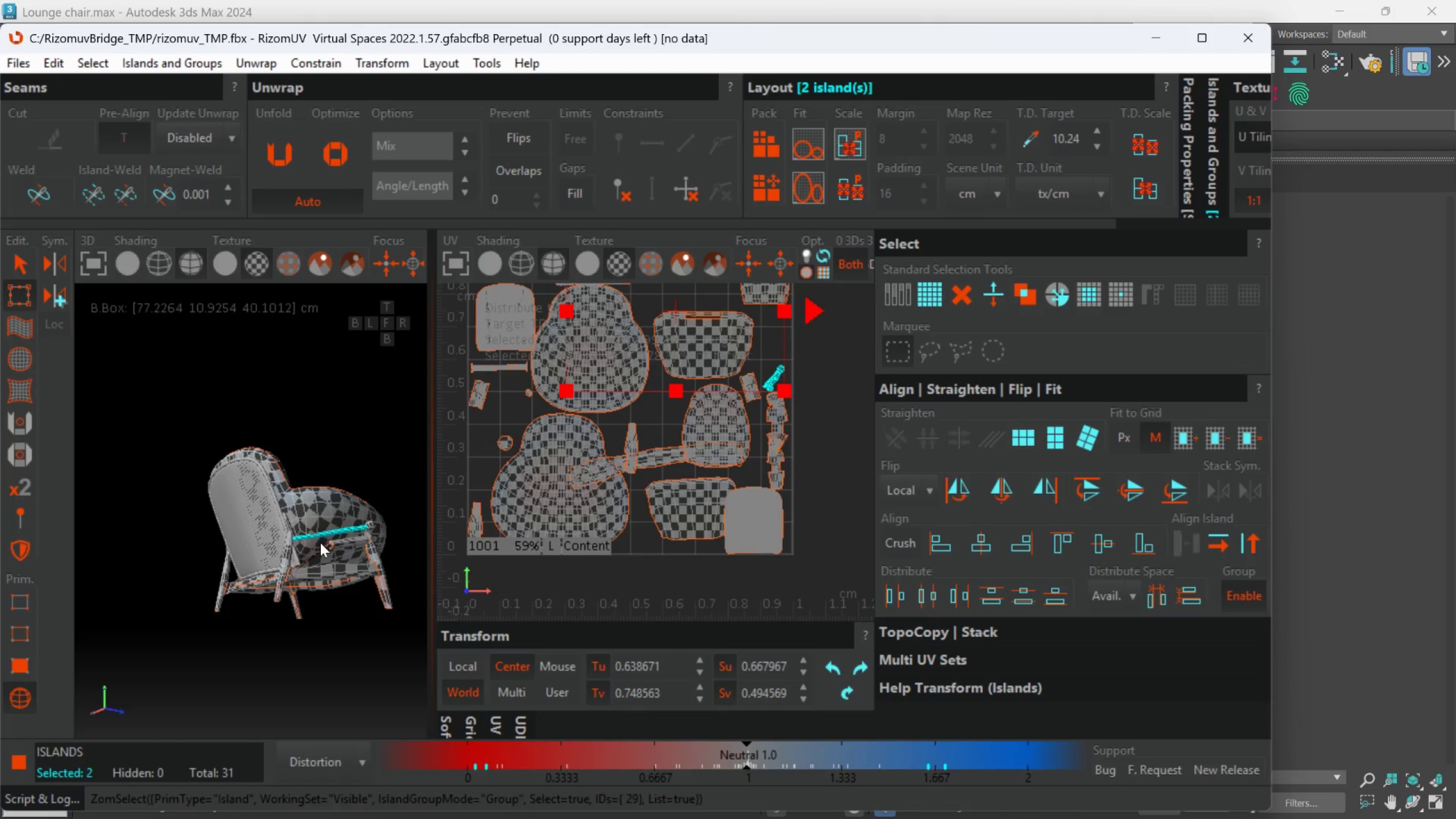 
hold_key(key=AltLeft, duration=0.84)
scroll: coordinate [436, 545], scroll_direction: down, amount: 1.0
 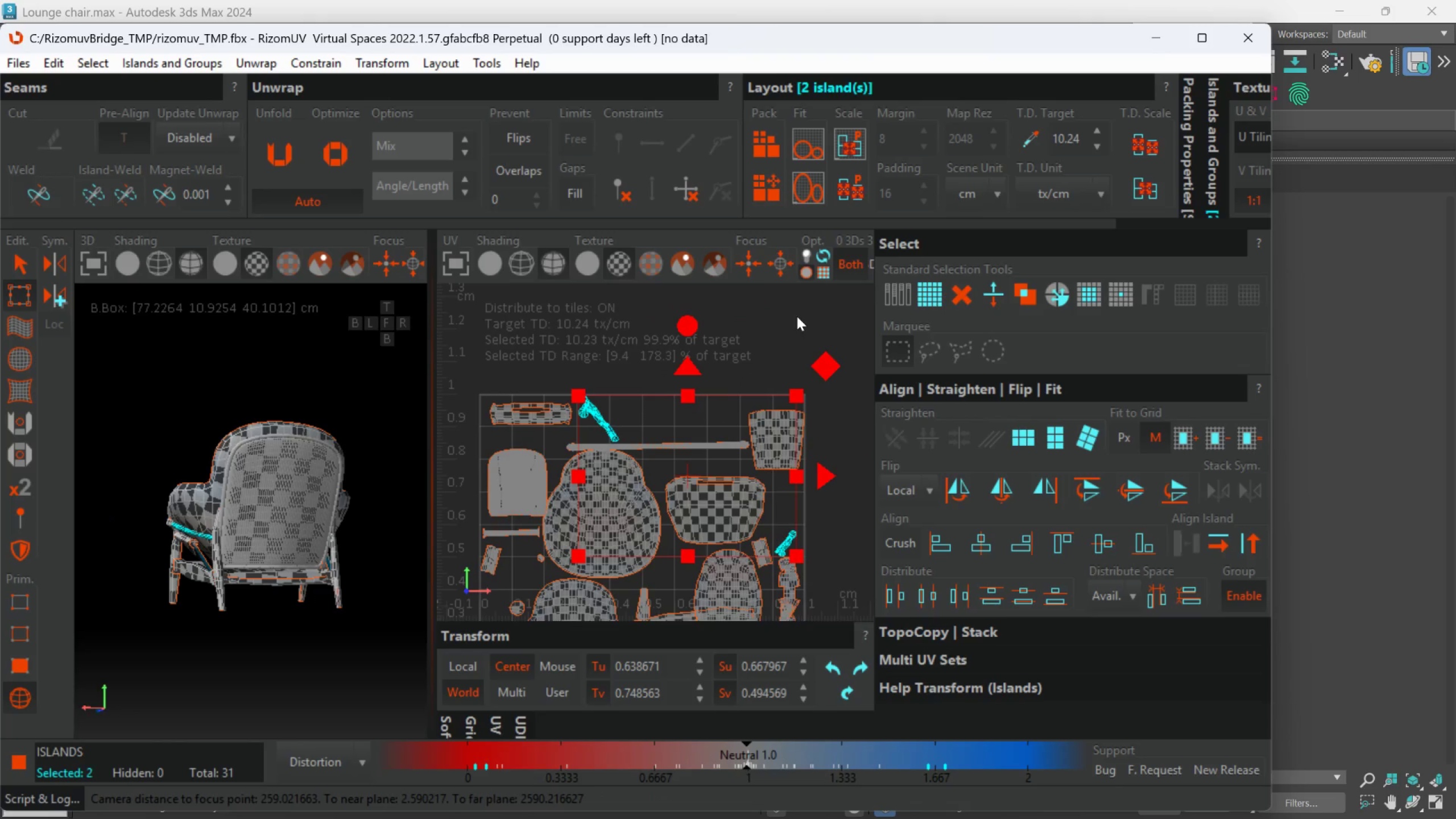 
wait(6.66)
 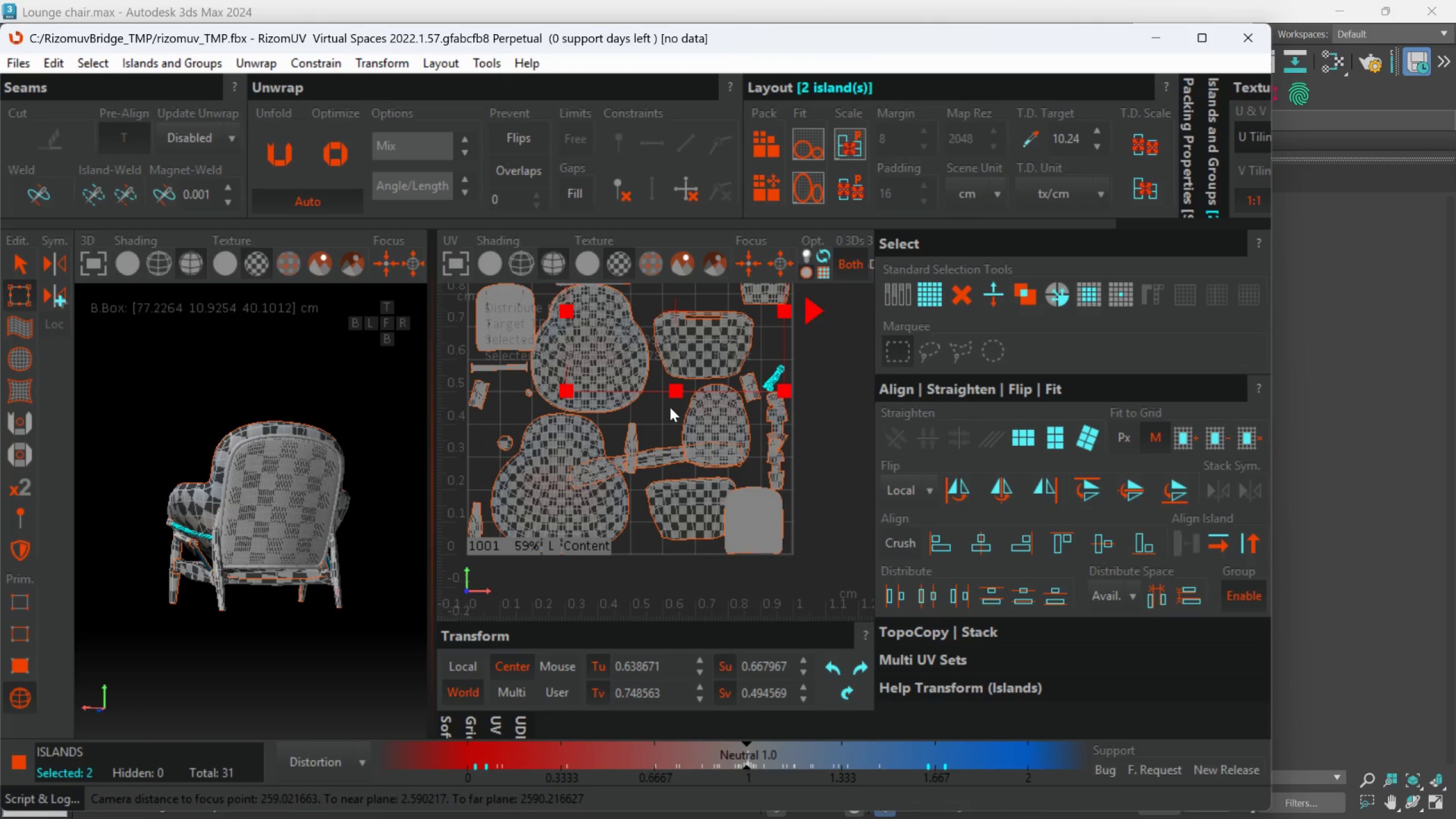 
left_click_drag(start_coordinate=[874, 340], to_coordinate=[890, 333])
 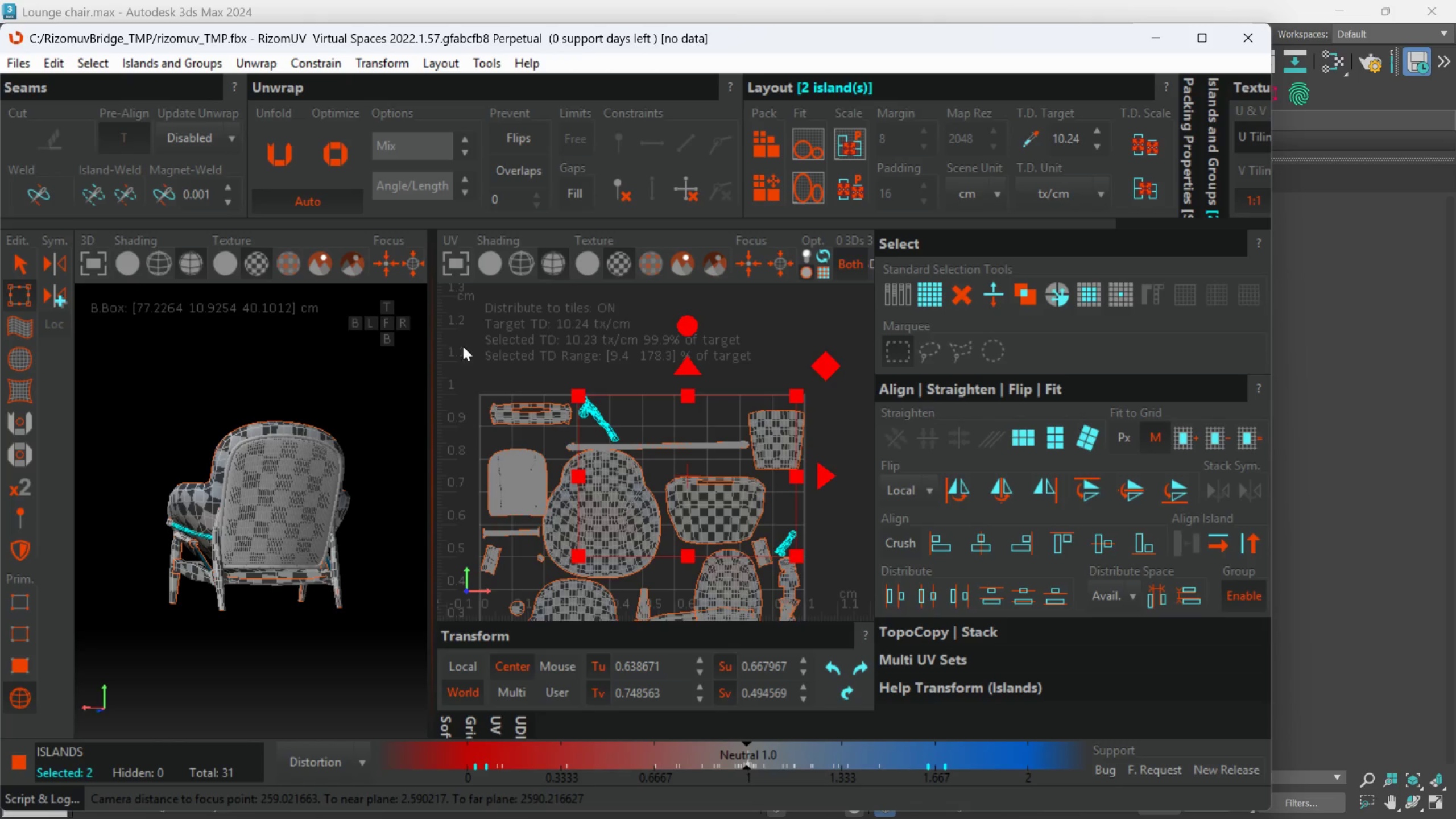 
left_click_drag(start_coordinate=[433, 352], to_coordinate=[683, 350])
 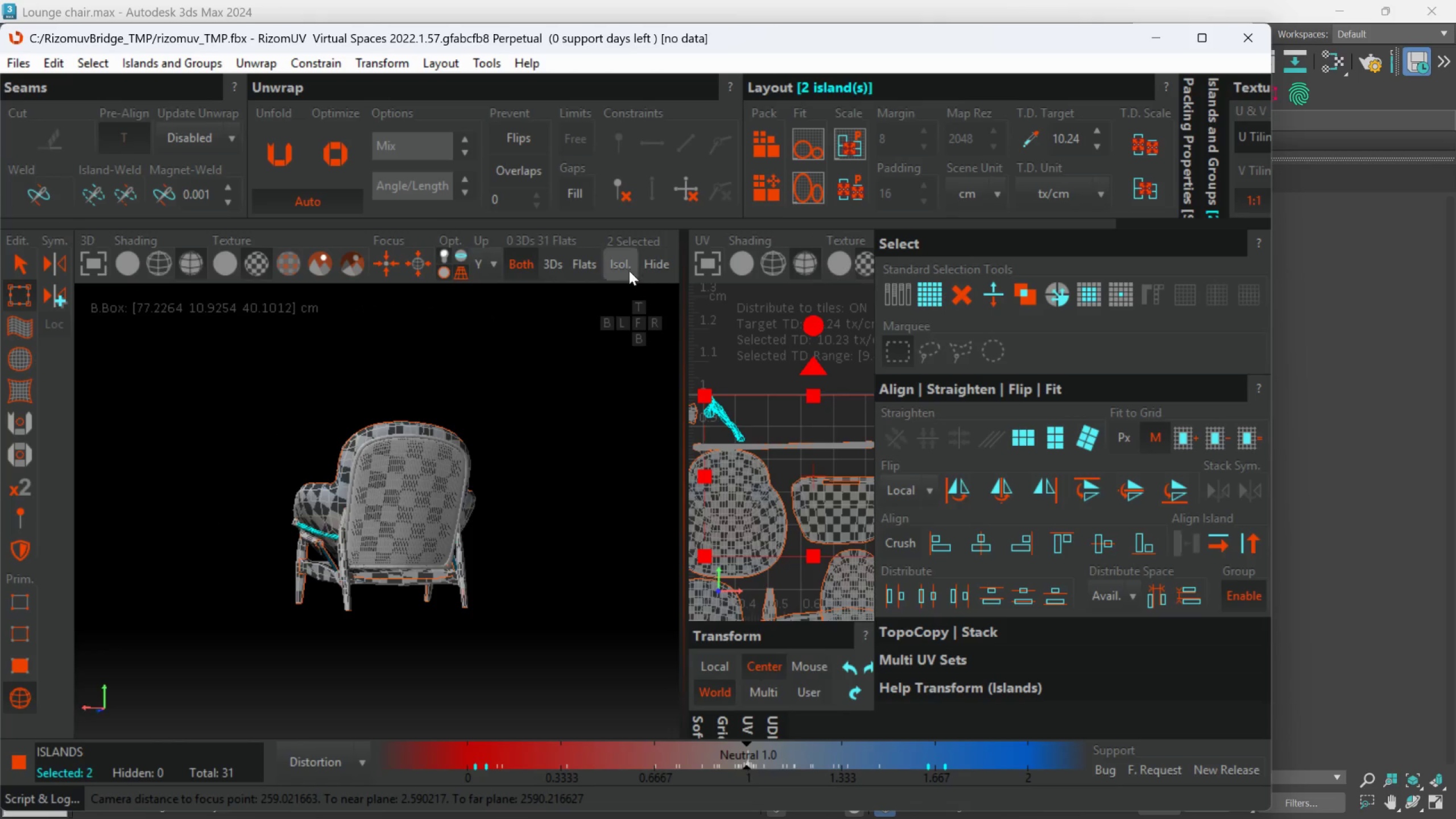 
left_click([627, 267])
 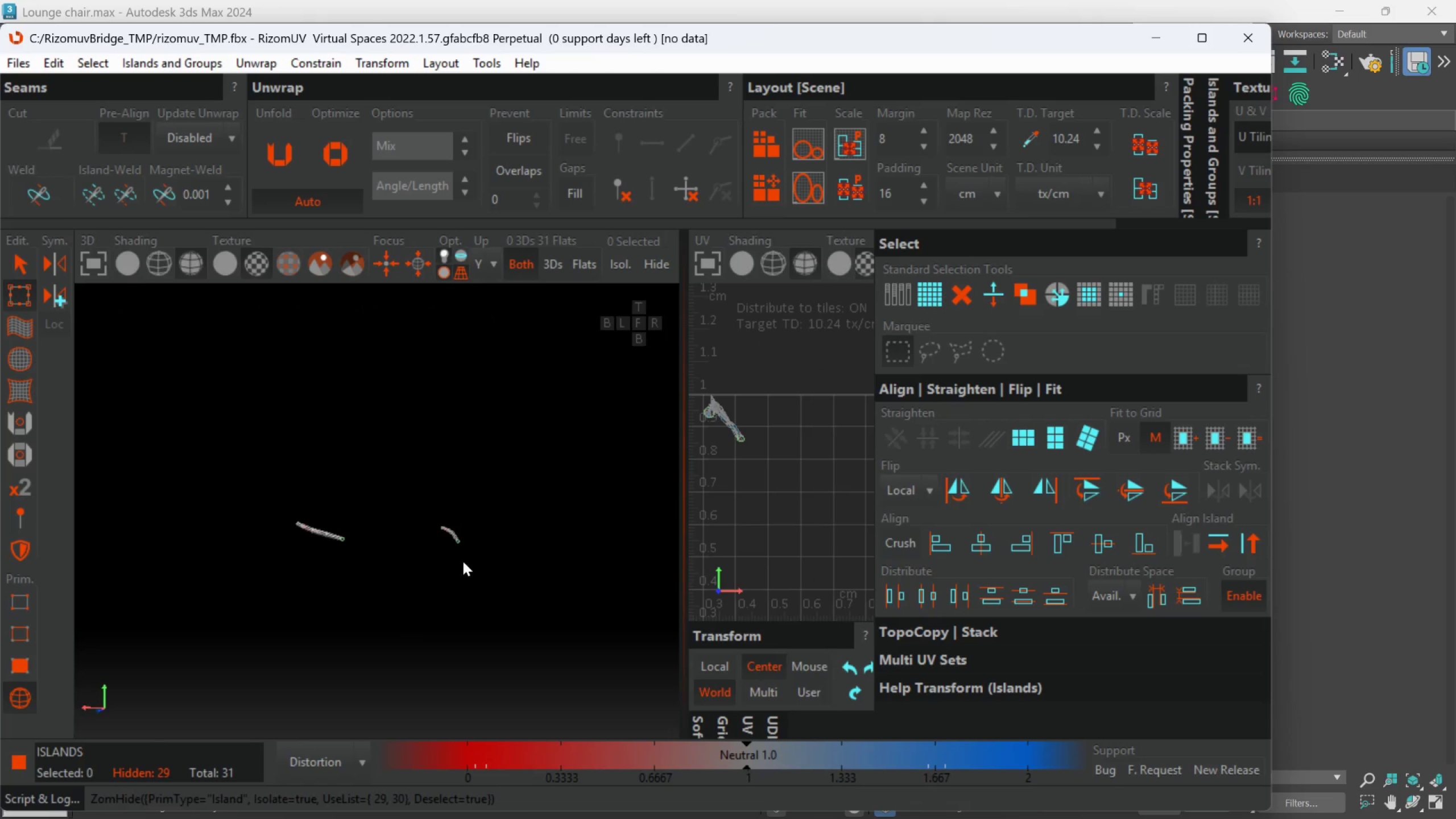 
scroll: coordinate [463, 561], scroll_direction: up, amount: 1.0
 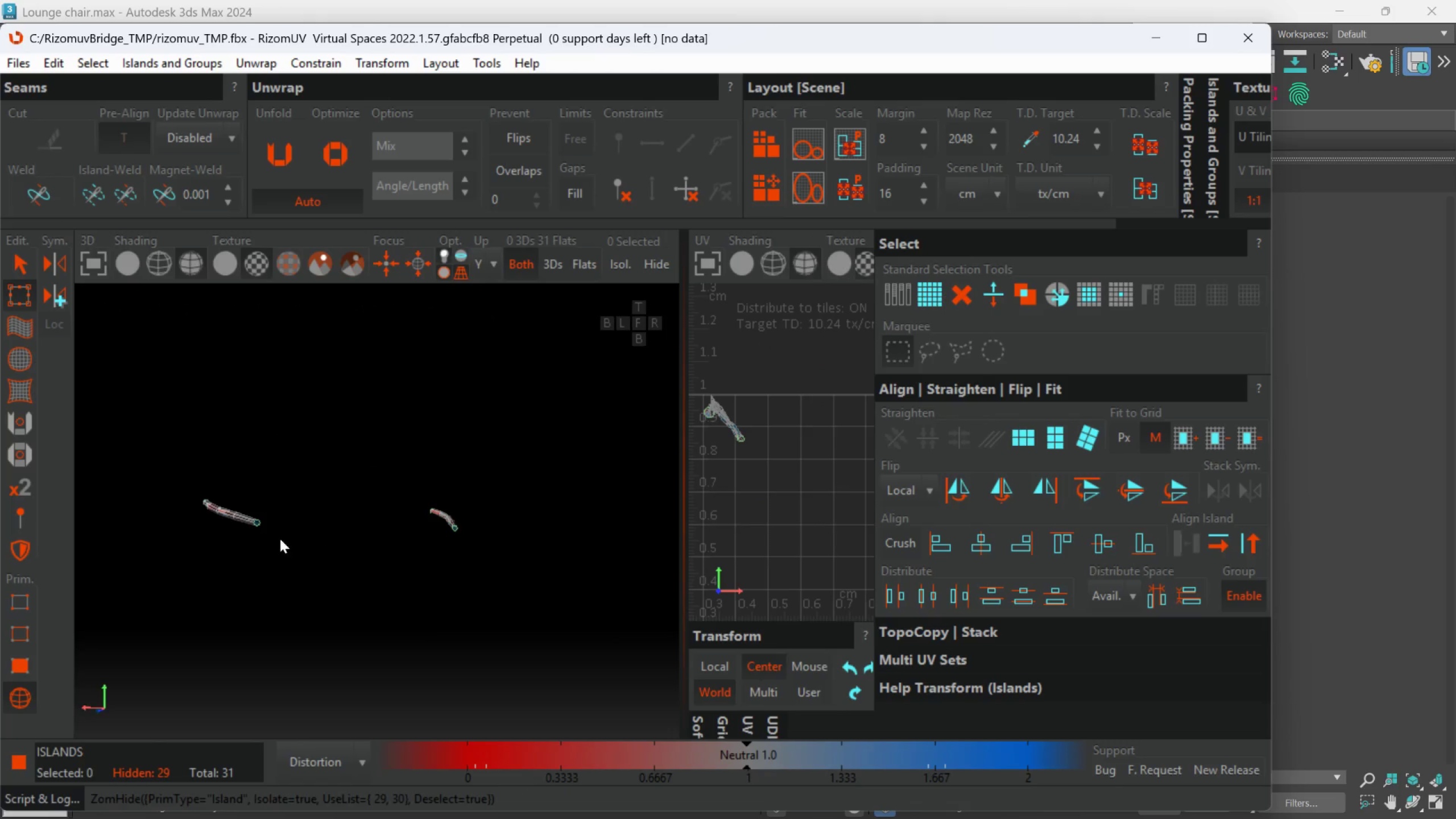 
scroll: coordinate [274, 516], scroll_direction: none, amount: 0.0
 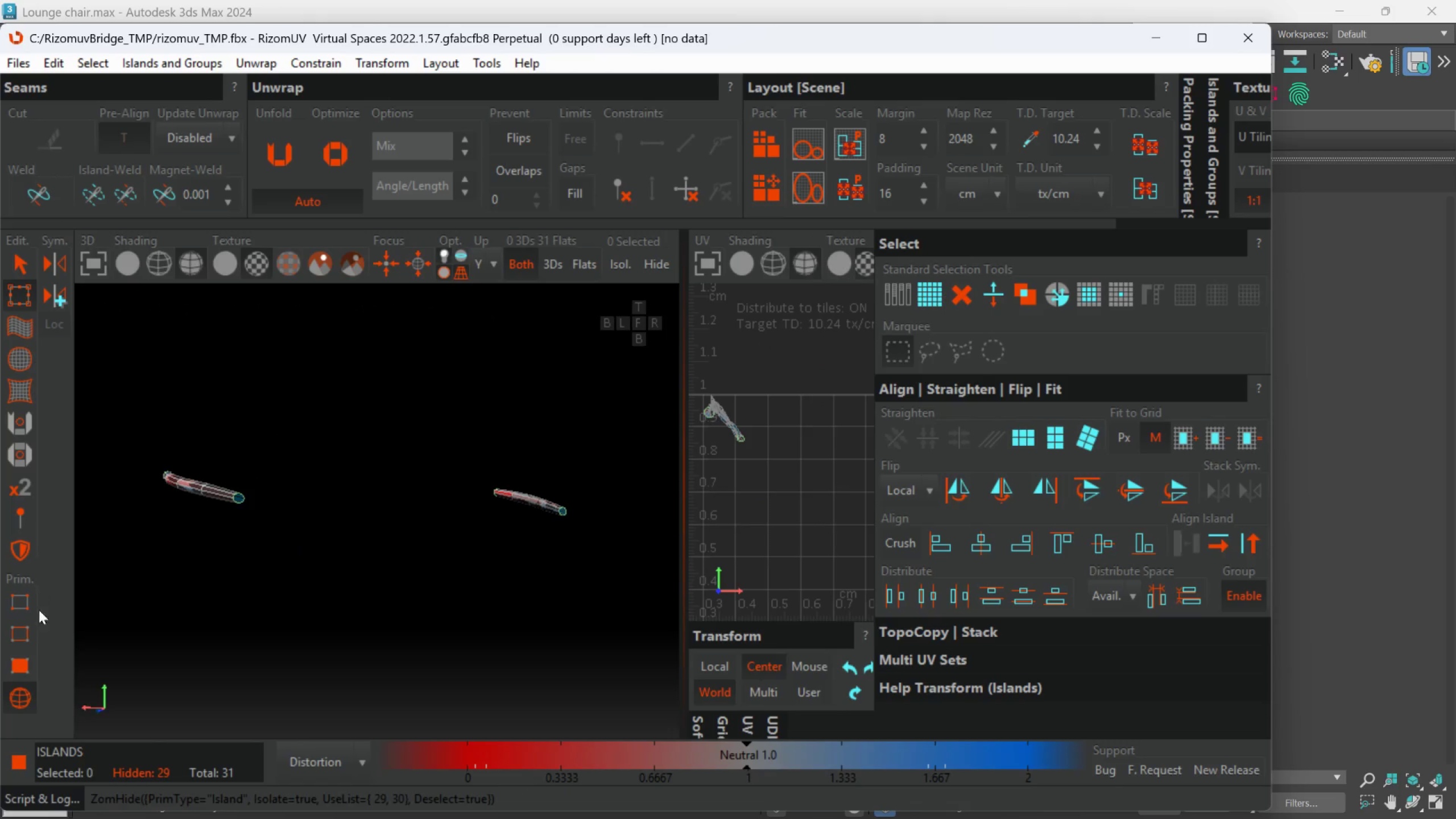 
left_click([27, 635])
 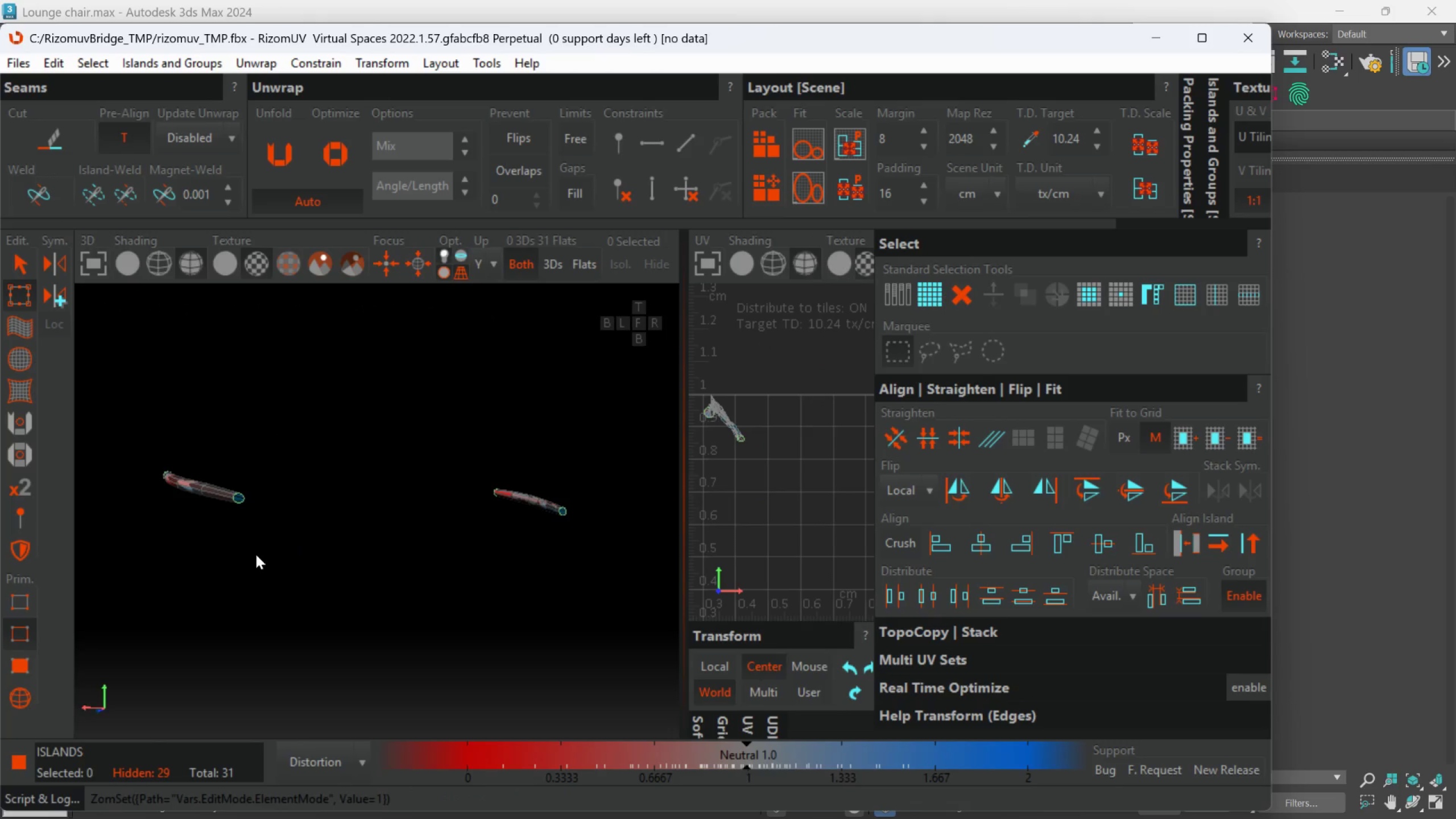 
hold_key(key=AltLeft, duration=0.81)
hold_key(key=AltLeft, duration=4.0)
scroll: coordinate [268, 407], scroll_direction: up, amount: 4.0
 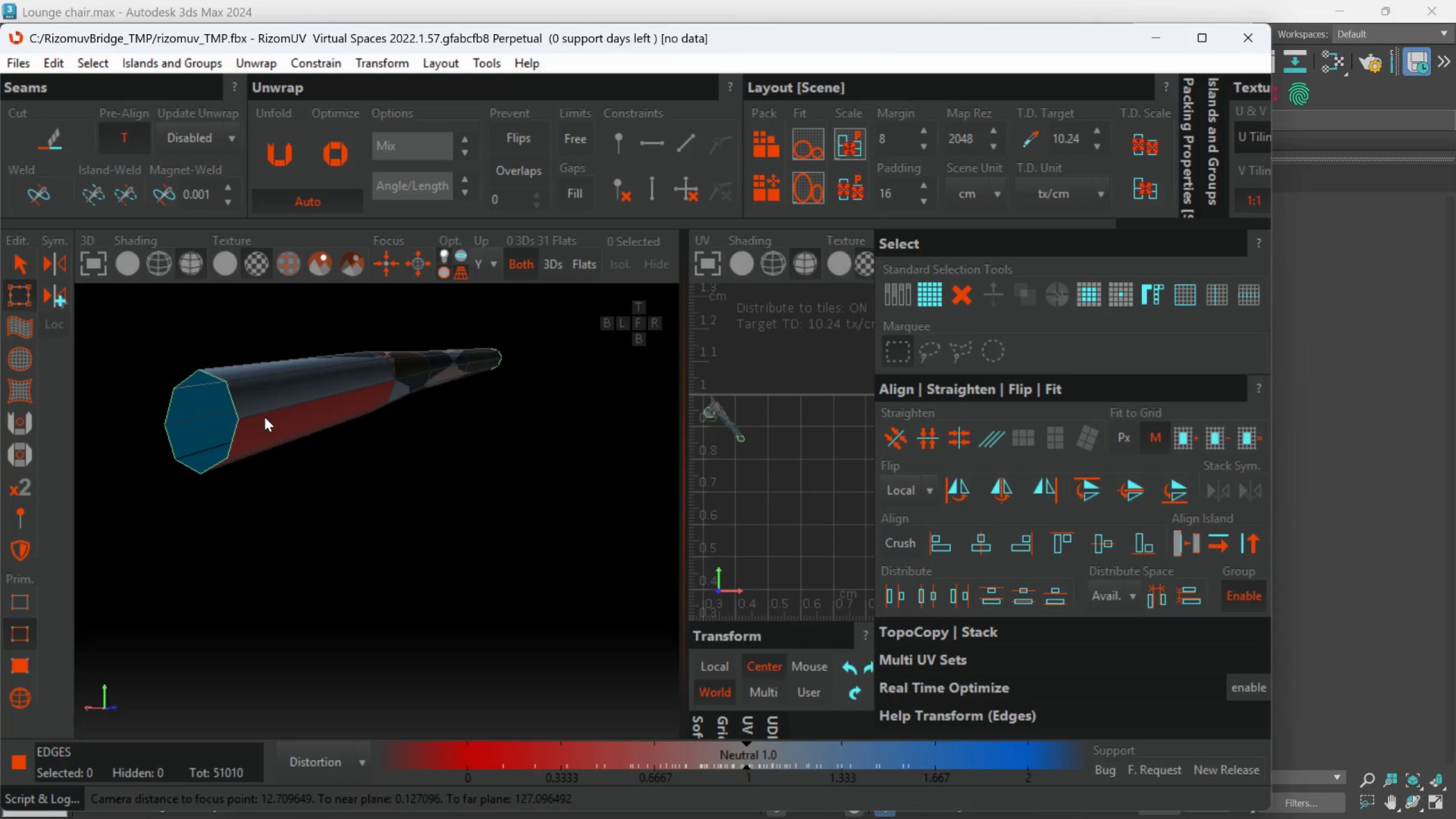 
double_click([264, 417])
 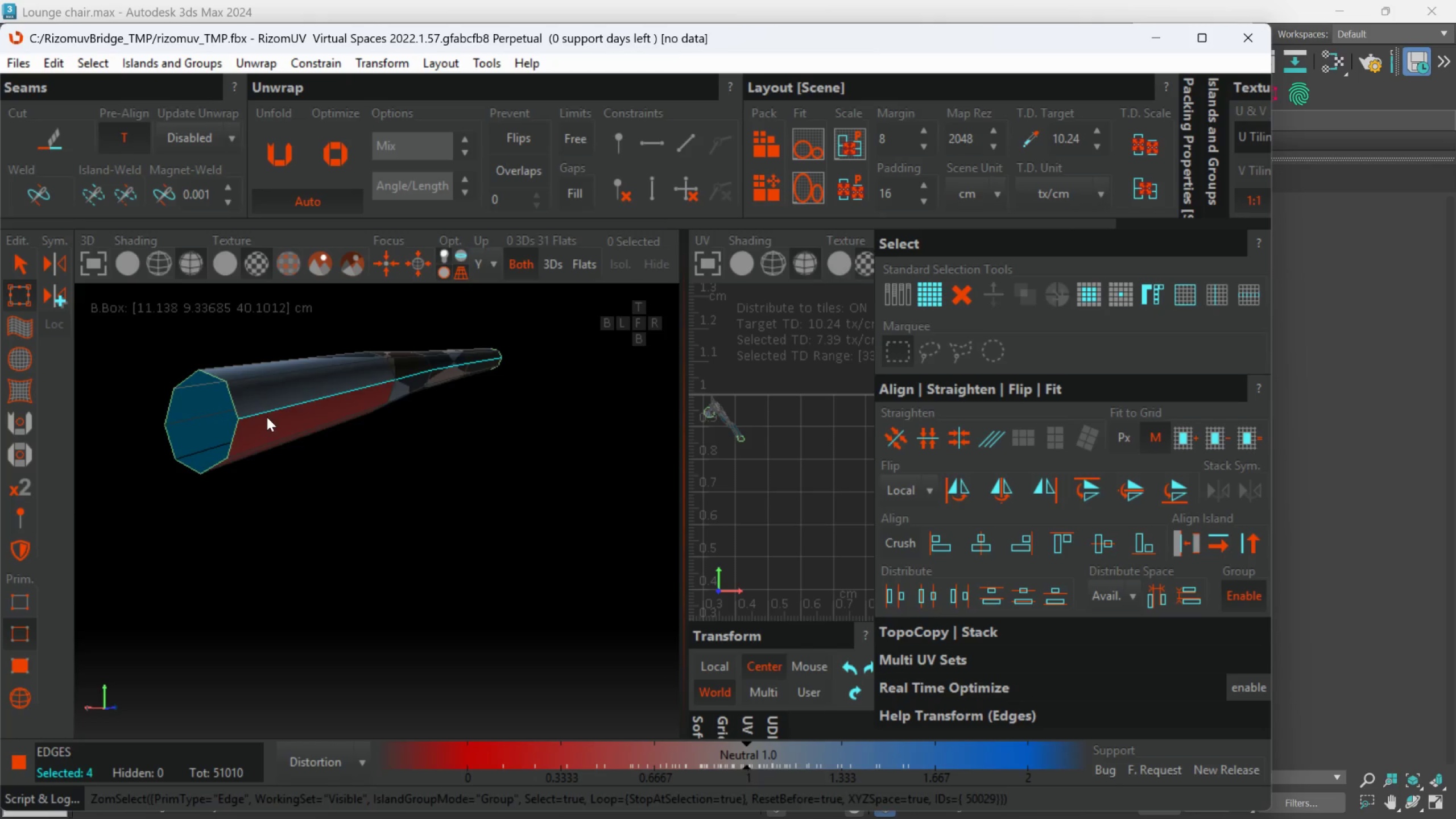 
hold_key(key=AltLeft, duration=0.55)
 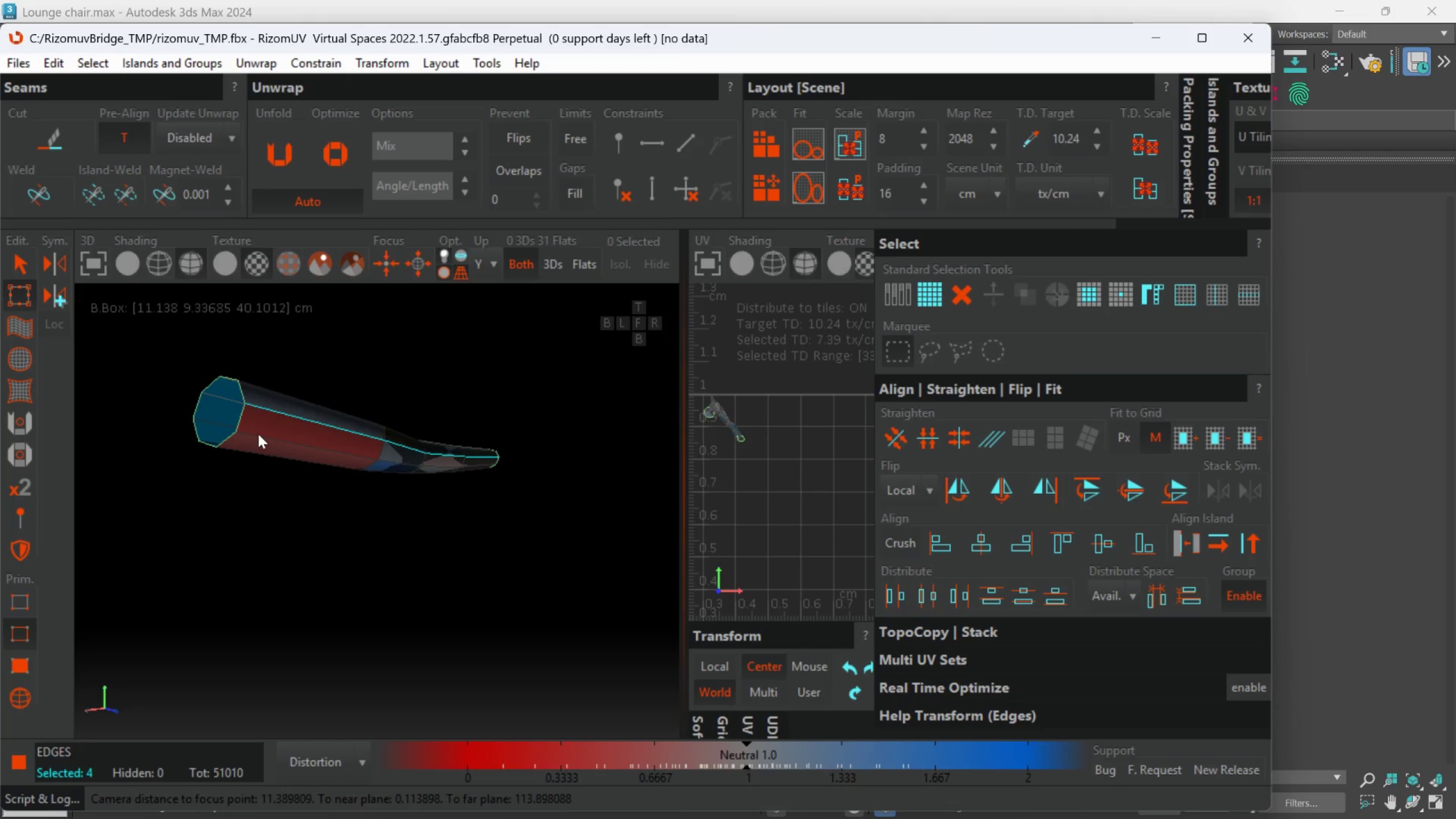 
scroll: coordinate [269, 417], scroll_direction: down, amount: 1.0
 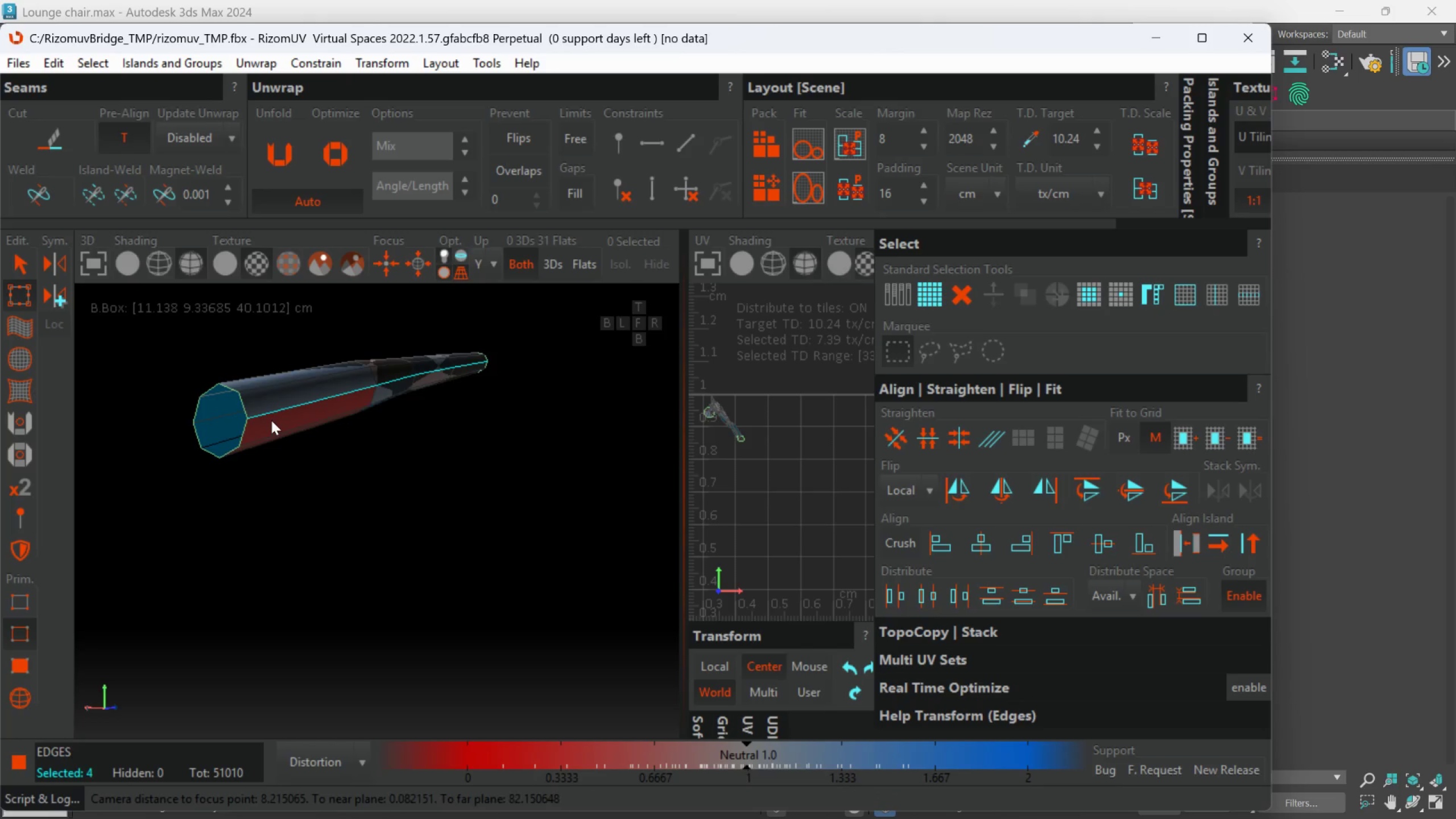 
double_click([258, 434])
 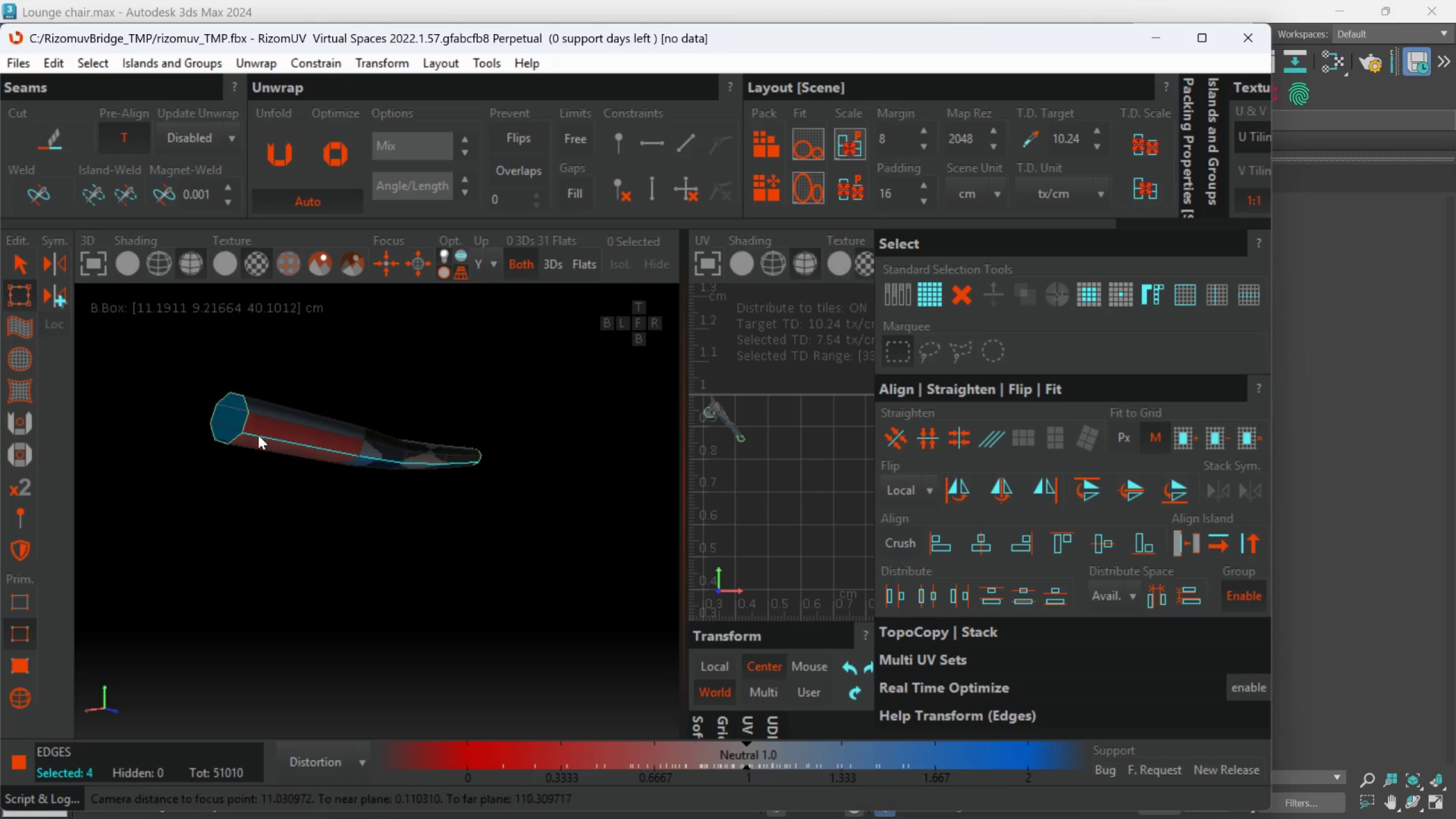 
hold_key(key=AltLeft, duration=0.67)
 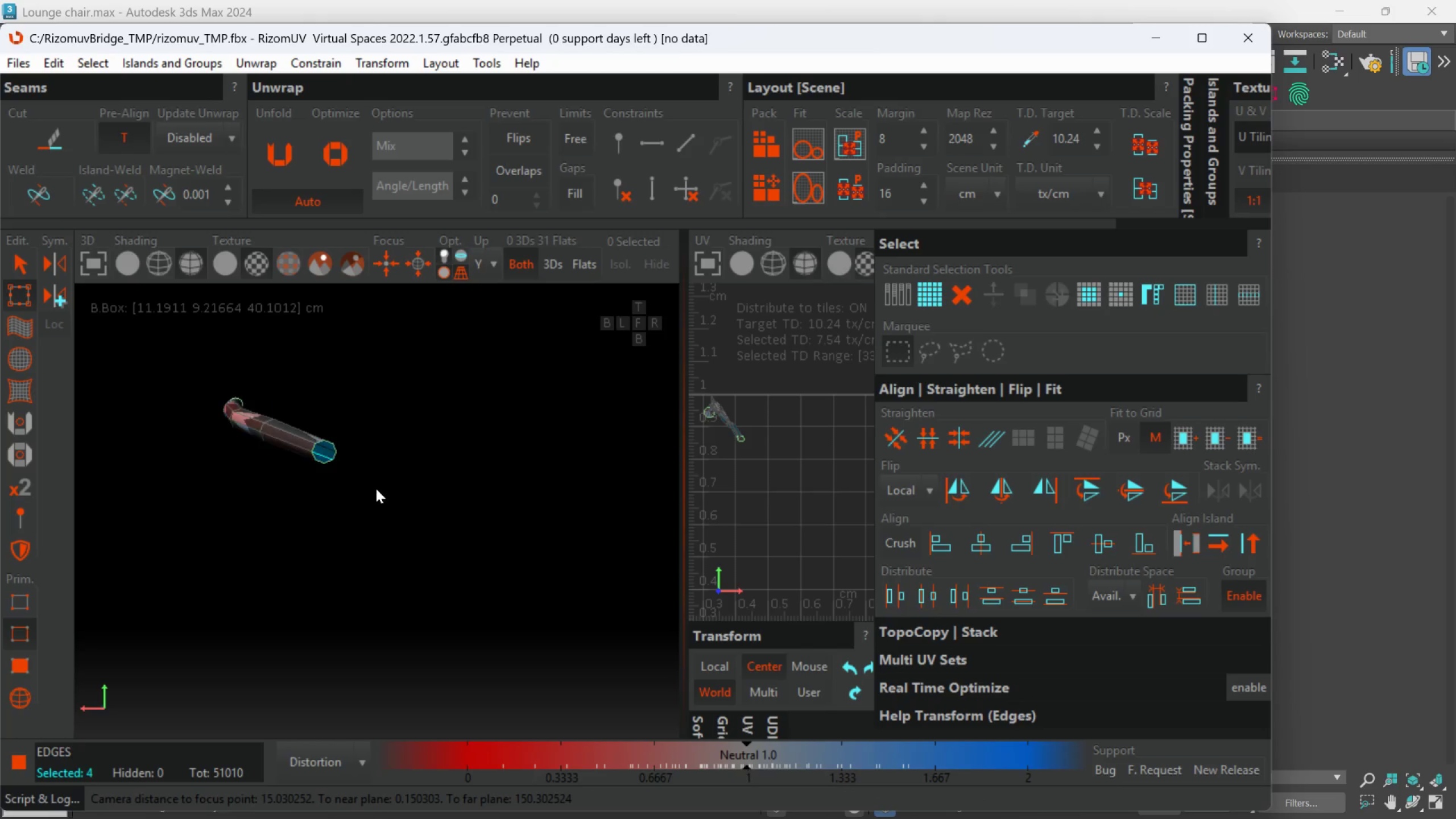 
scroll: coordinate [377, 495], scroll_direction: down, amount: 6.0
 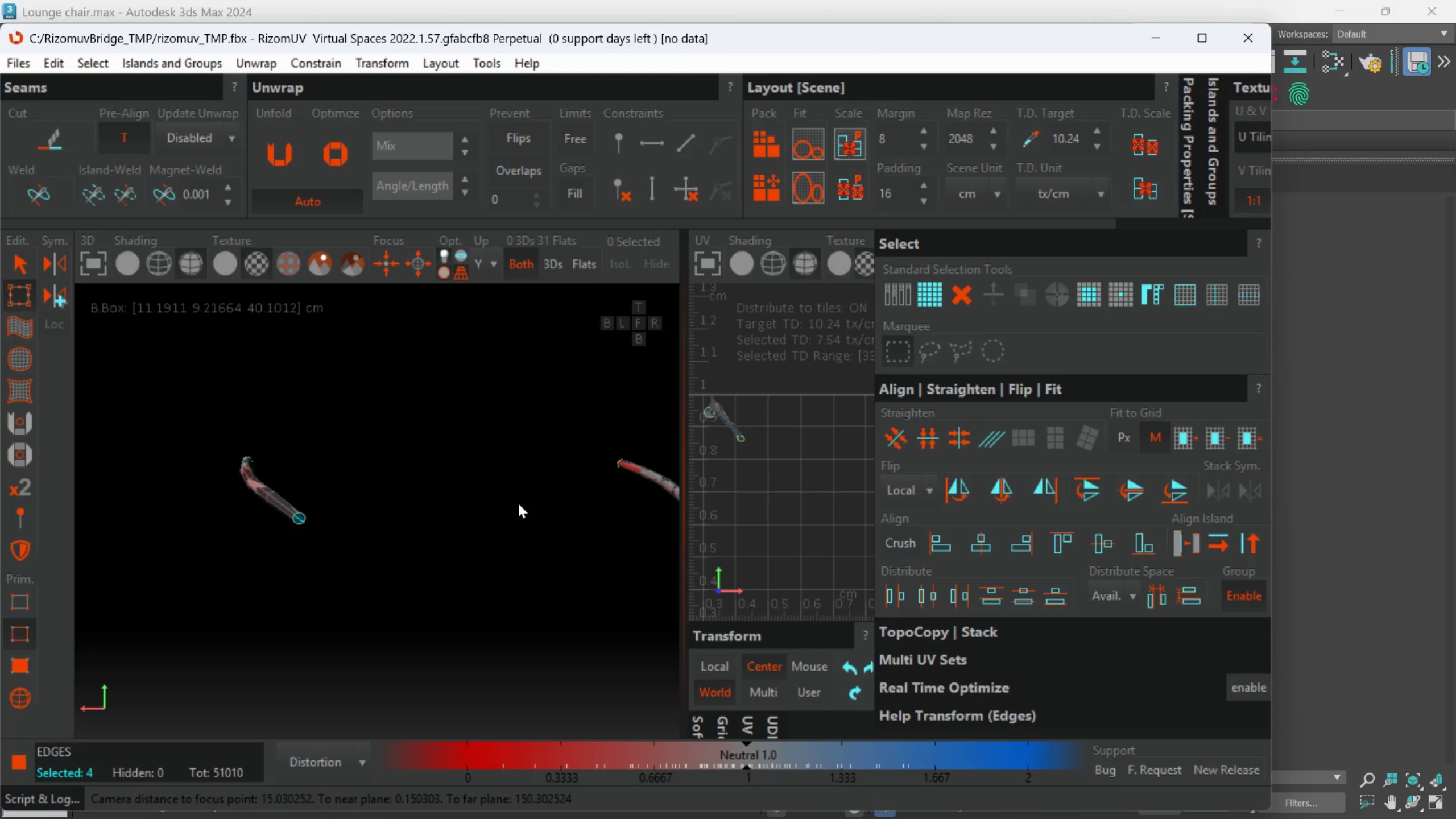 
scroll: coordinate [601, 500], scroll_direction: up, amount: 1.0
 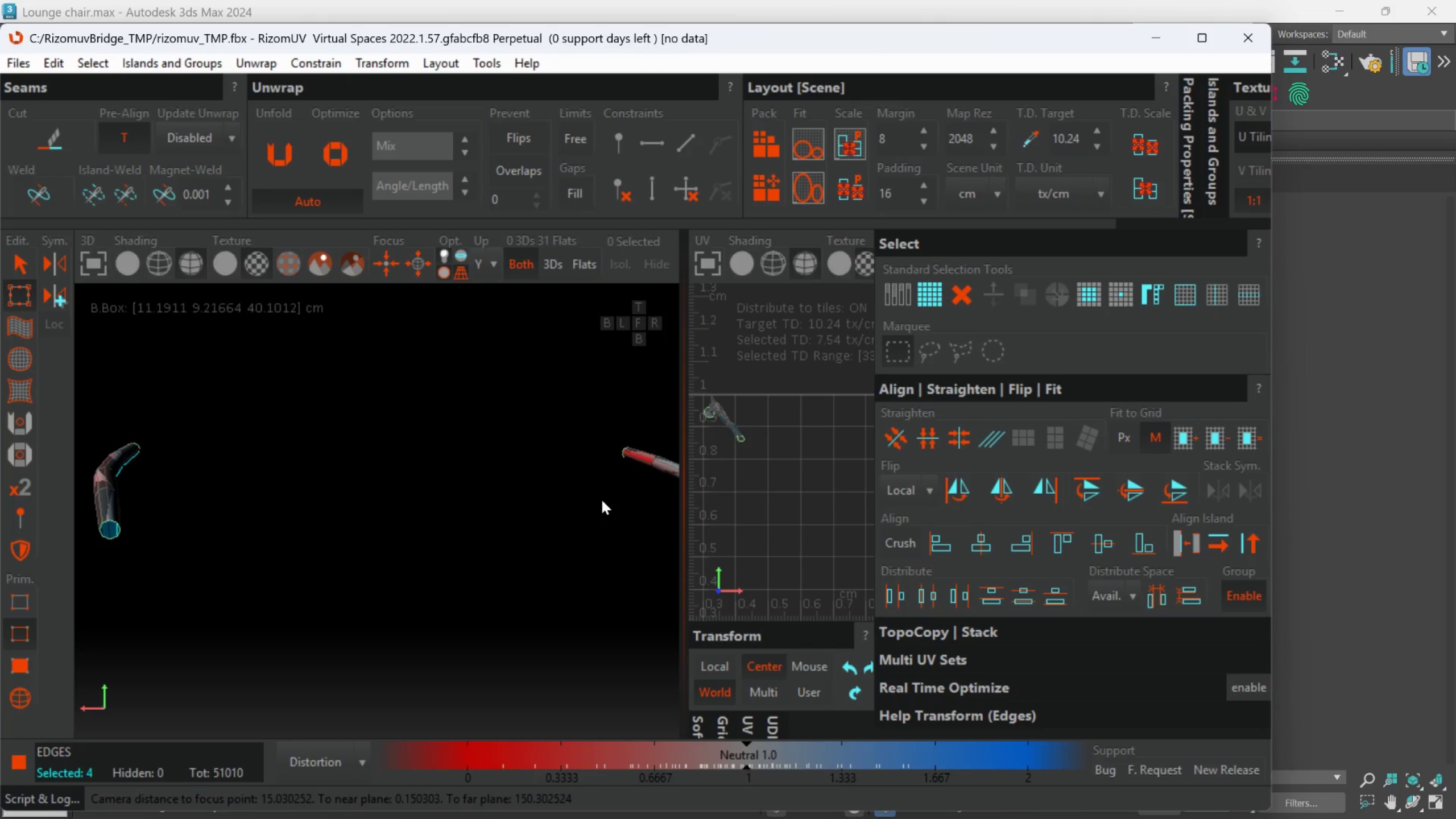 
hold_key(key=AltLeft, duration=0.75)
 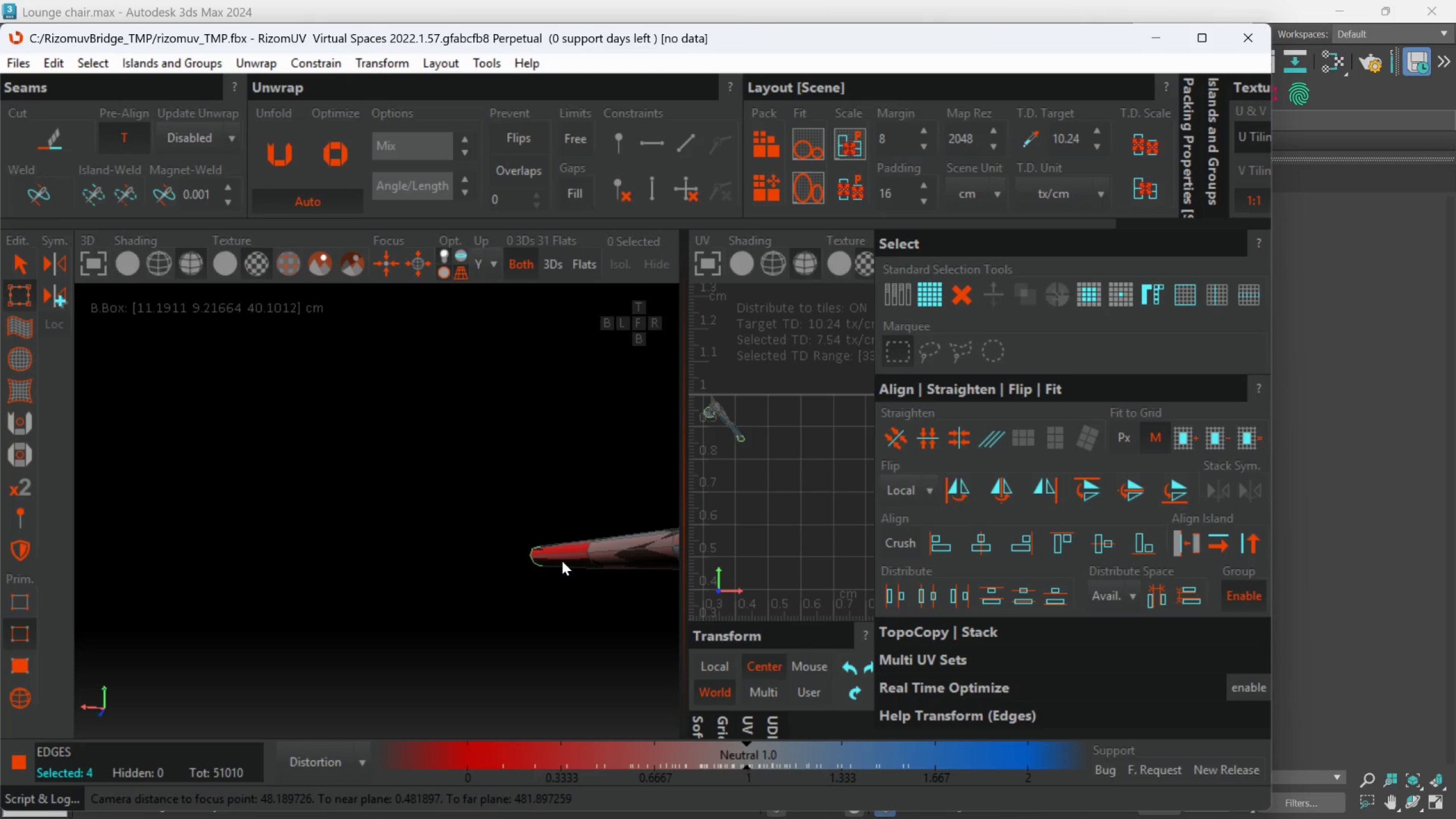 
scroll: coordinate [562, 561], scroll_direction: up, amount: 4.0
 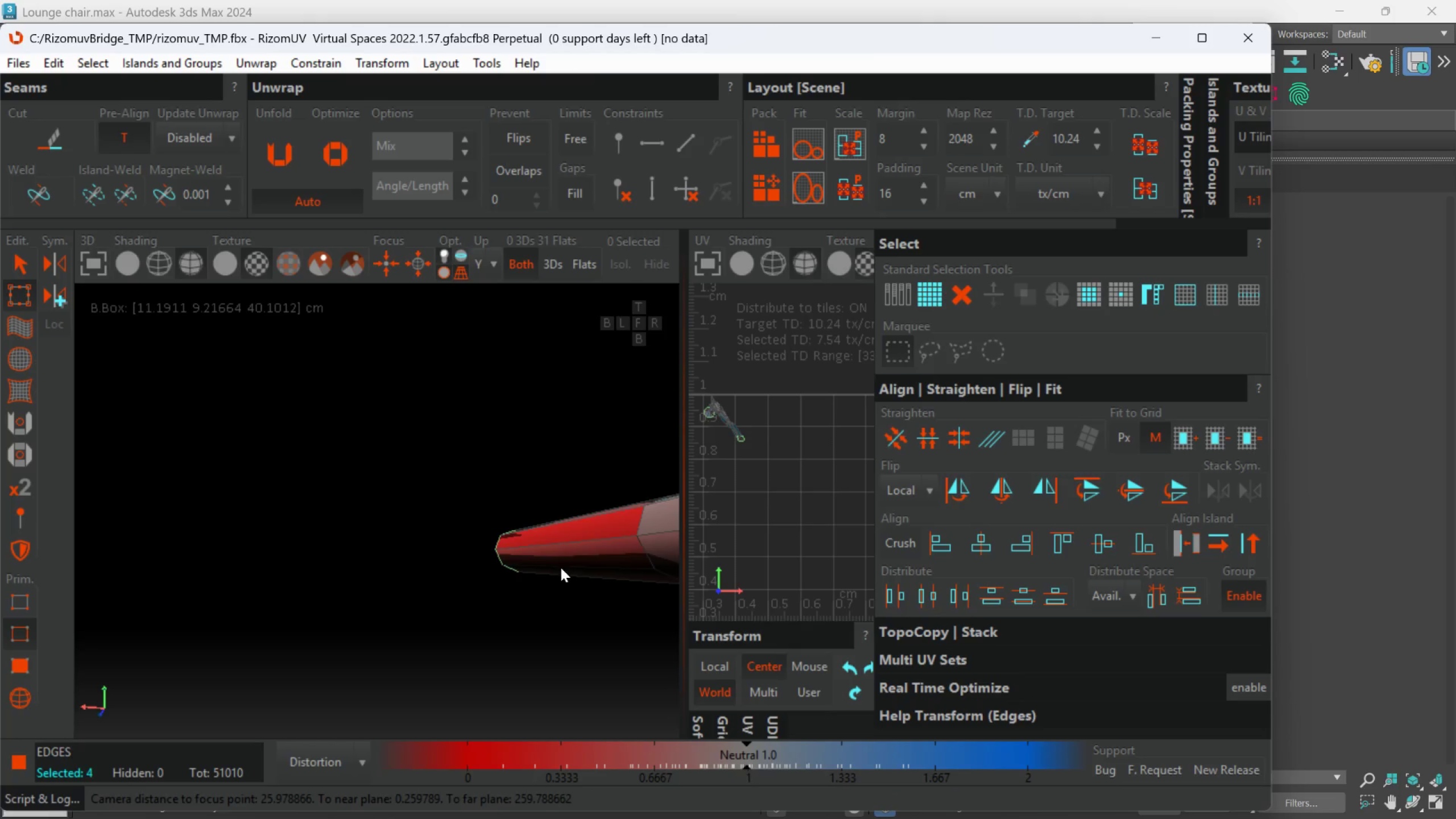 
hold_key(key=ControlLeft, duration=0.56)
double_click([561, 568])
 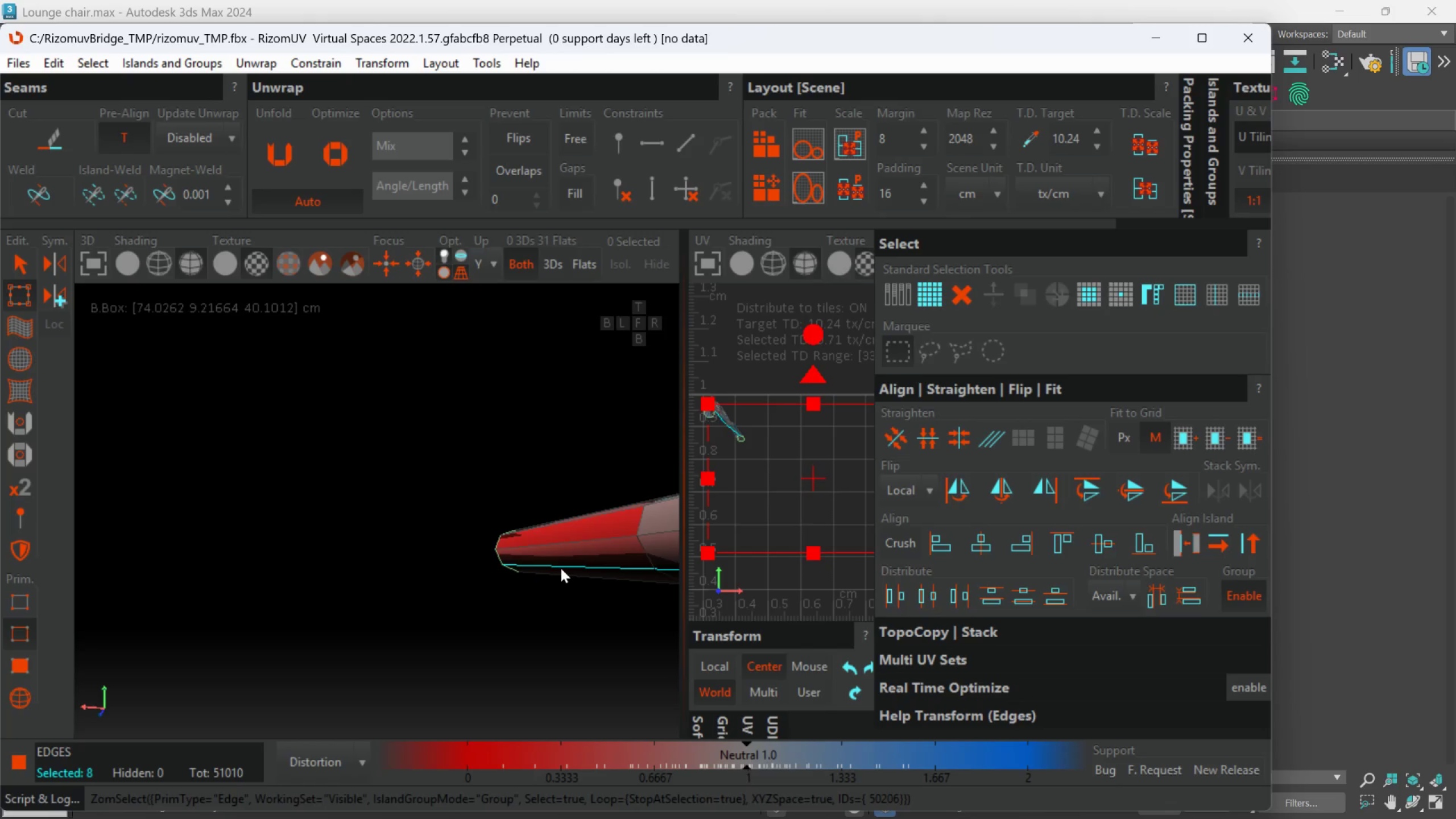 
key(C)
 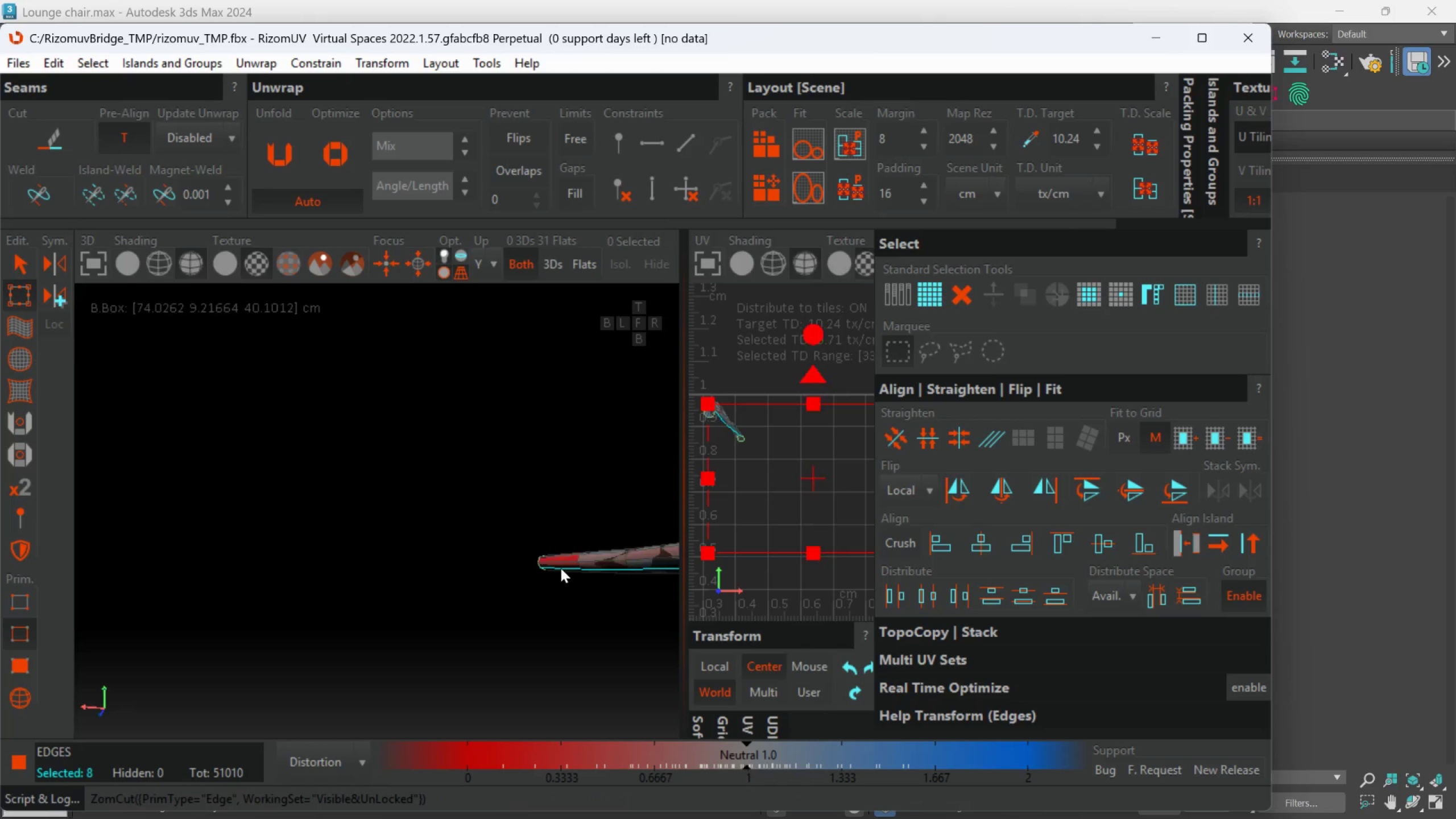 
scroll: coordinate [561, 568], scroll_direction: down, amount: 4.0
 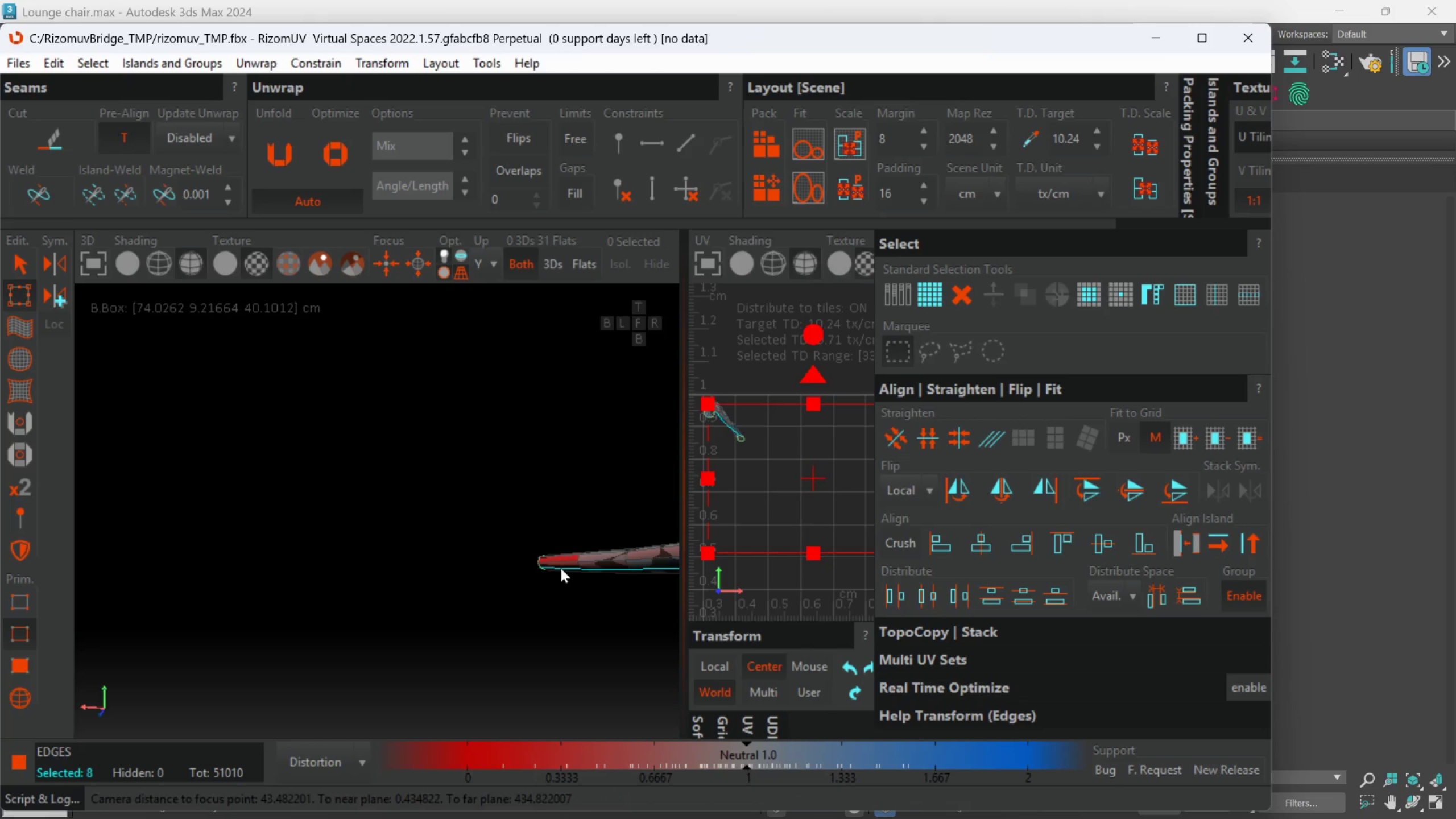 
left_click_drag(start_coordinate=[409, 553], to_coordinate=[599, 625])
 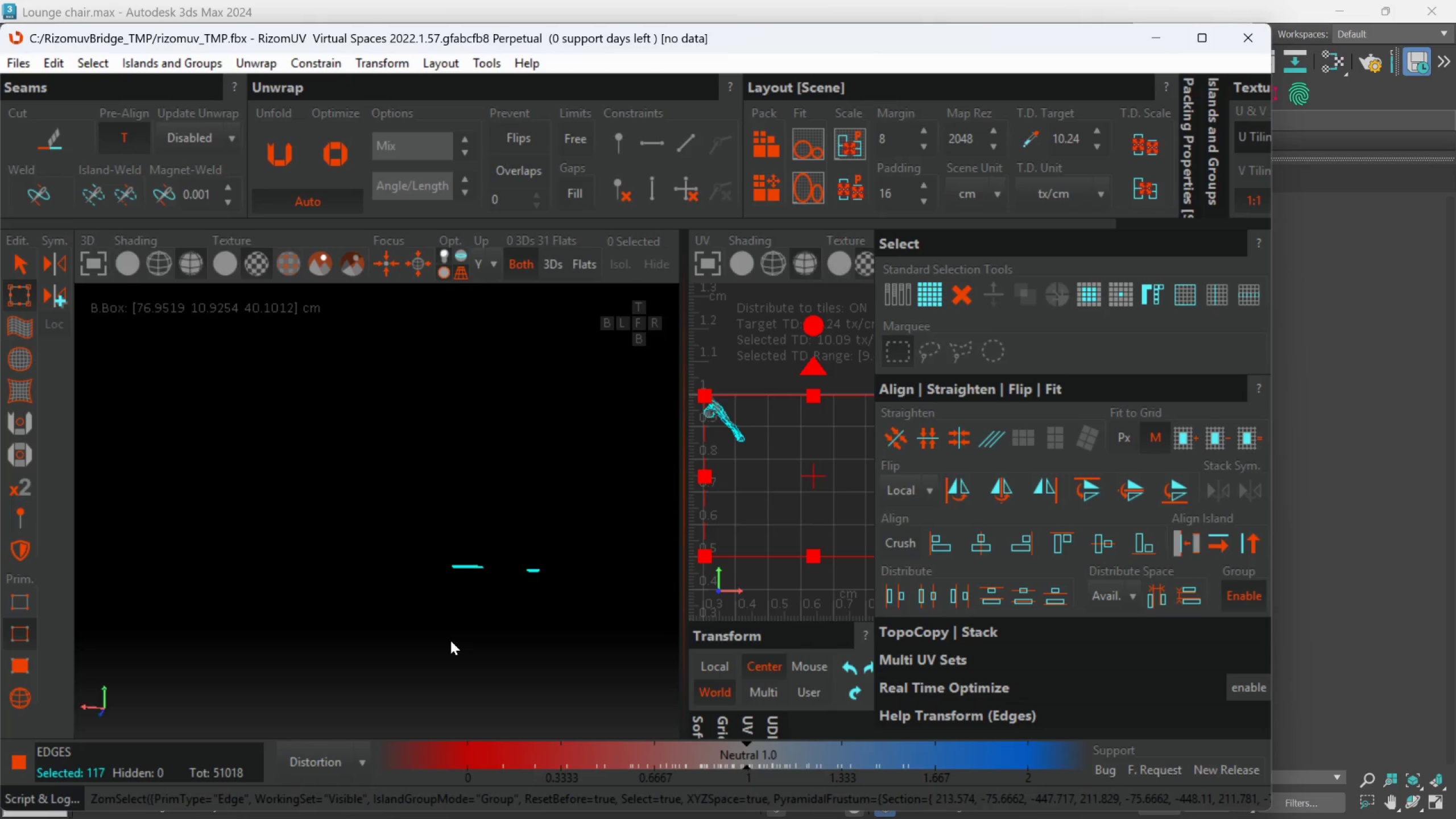 
scroll: coordinate [521, 572], scroll_direction: down, amount: 7.0
 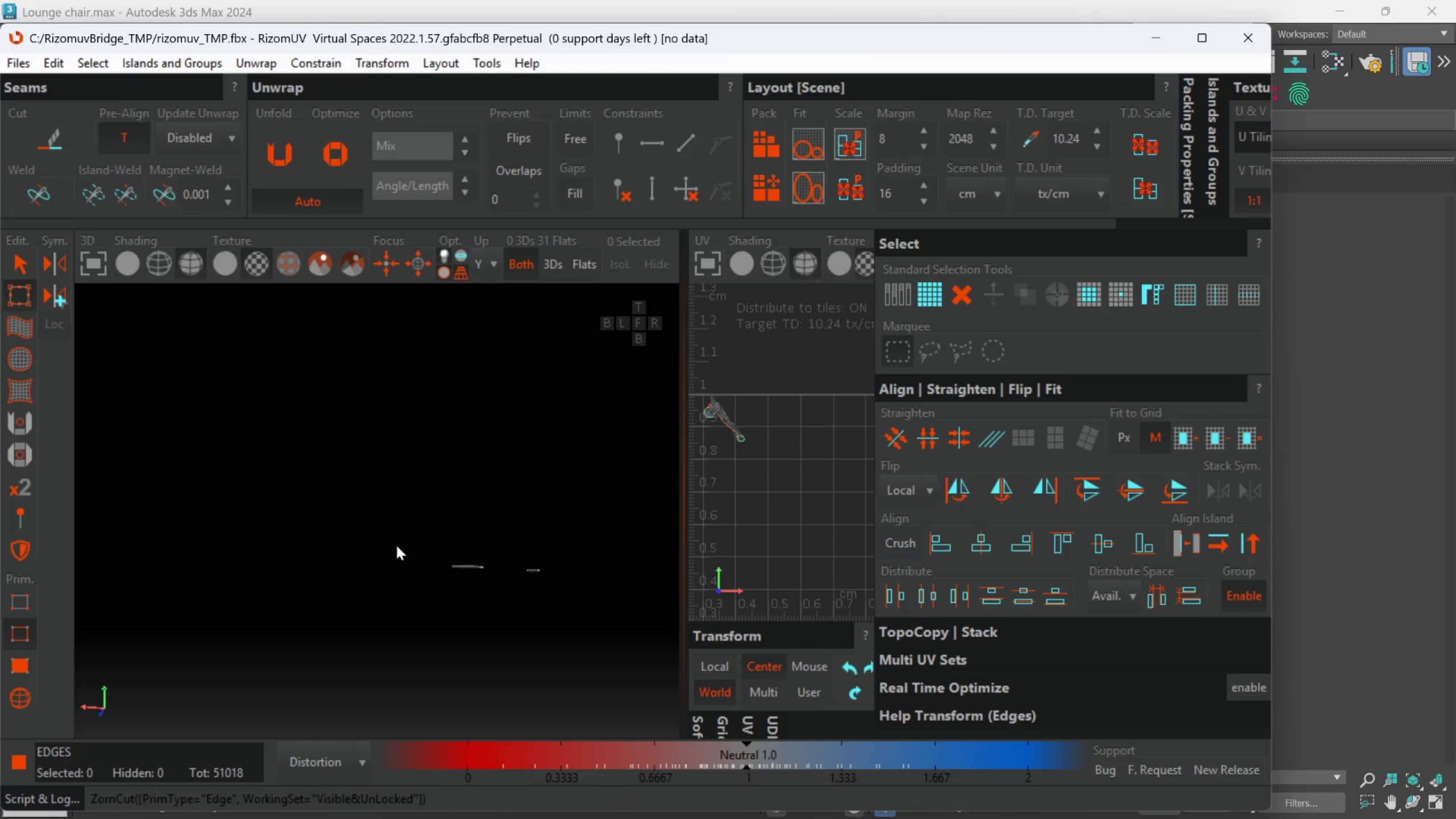 
key(U)
 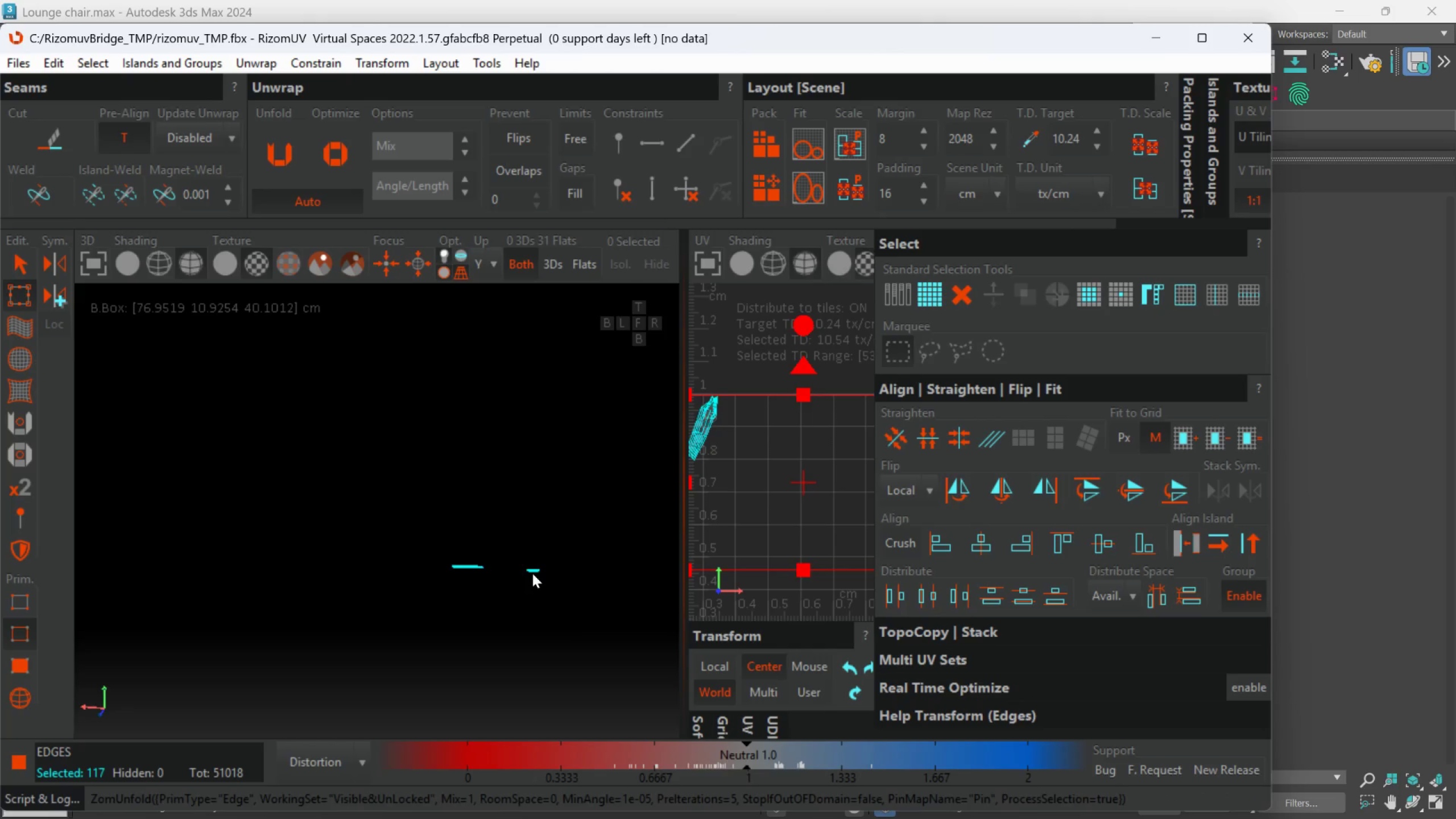 
scroll: coordinate [731, 492], scroll_direction: down, amount: 4.0
 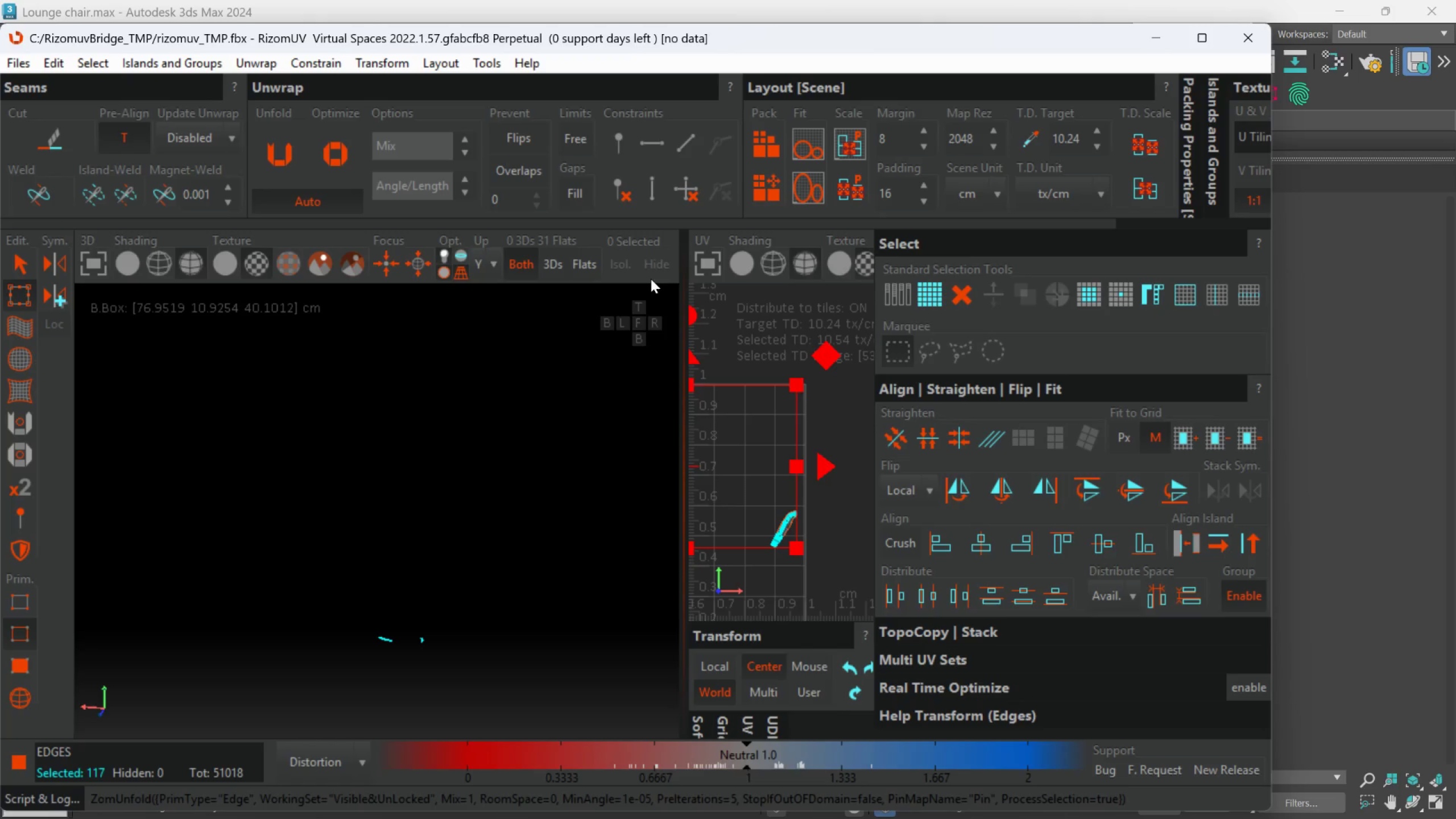 
wait(5.51)
 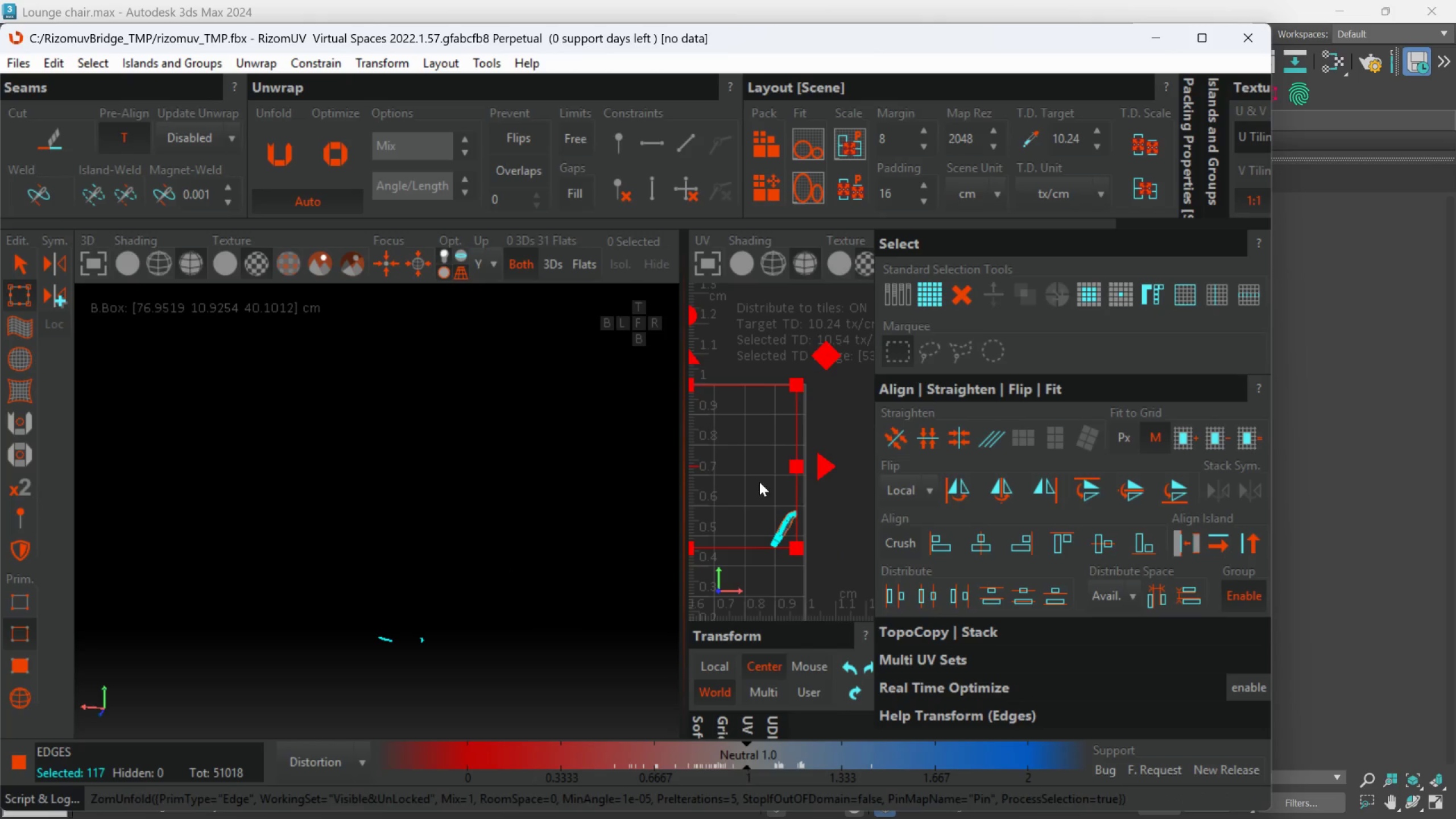 
left_click_drag(start_coordinate=[685, 277], to_coordinate=[801, 301])
 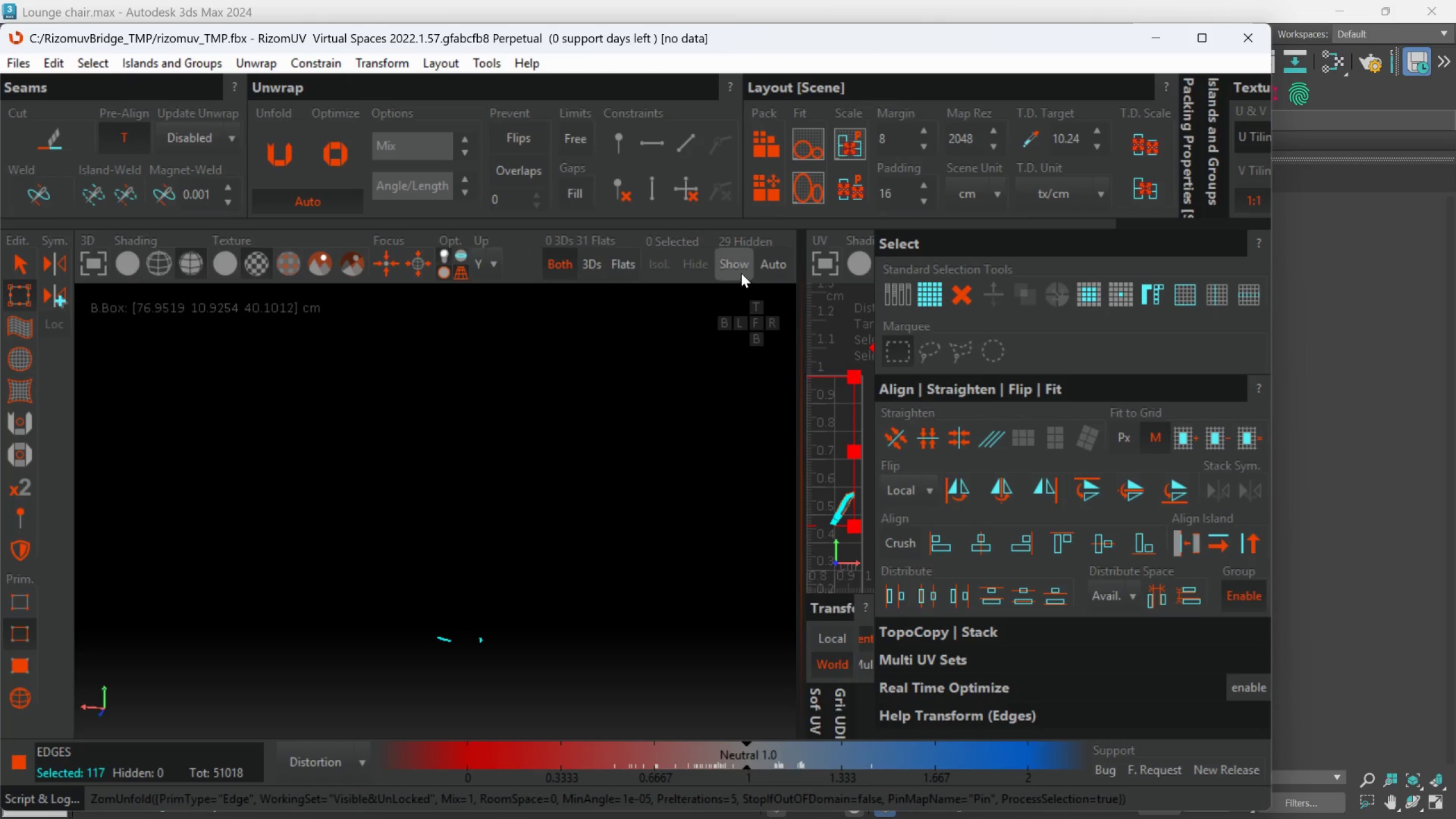 
left_click([741, 272])
 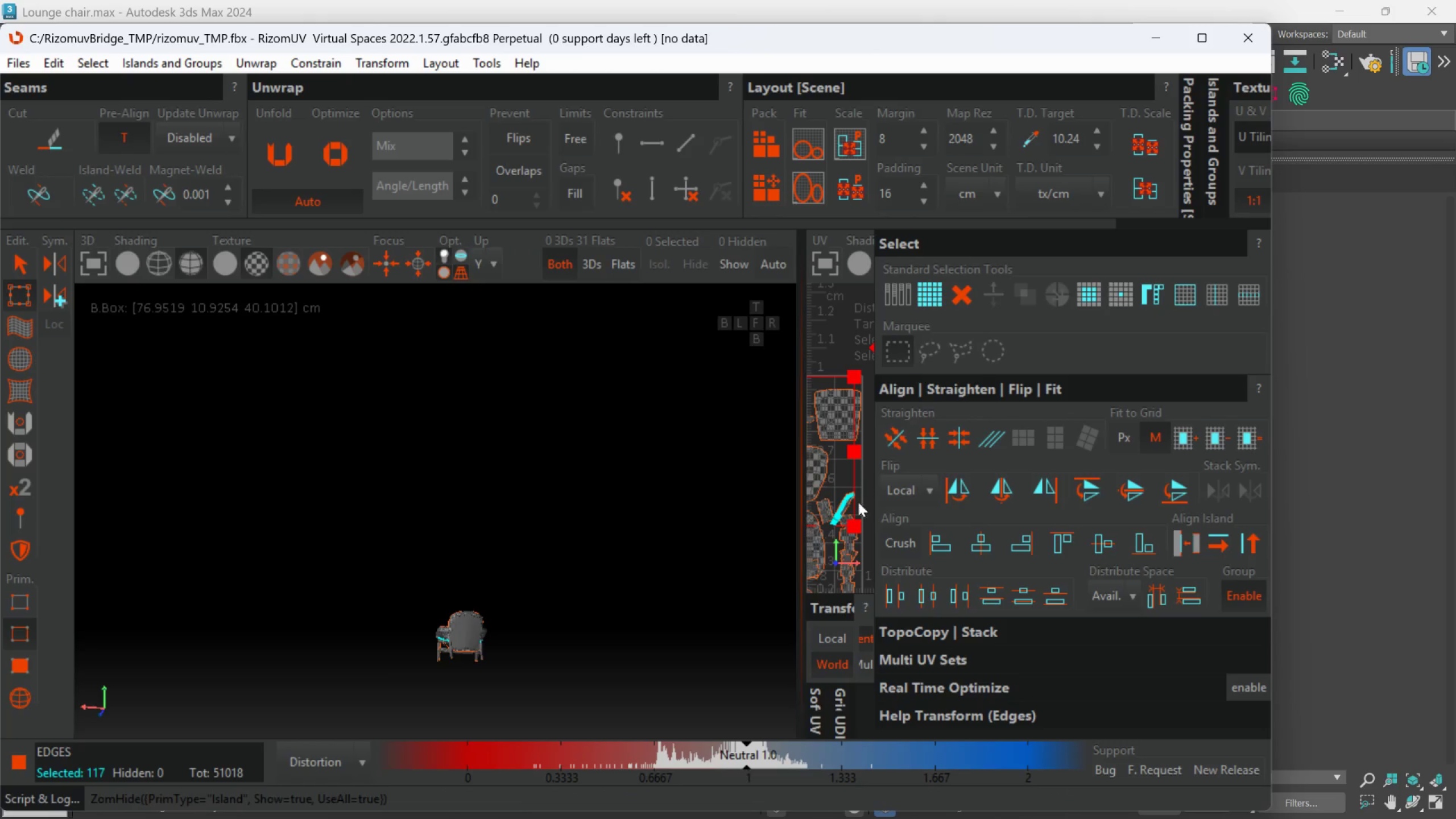 
scroll: coordinate [833, 499], scroll_direction: down, amount: 2.0
 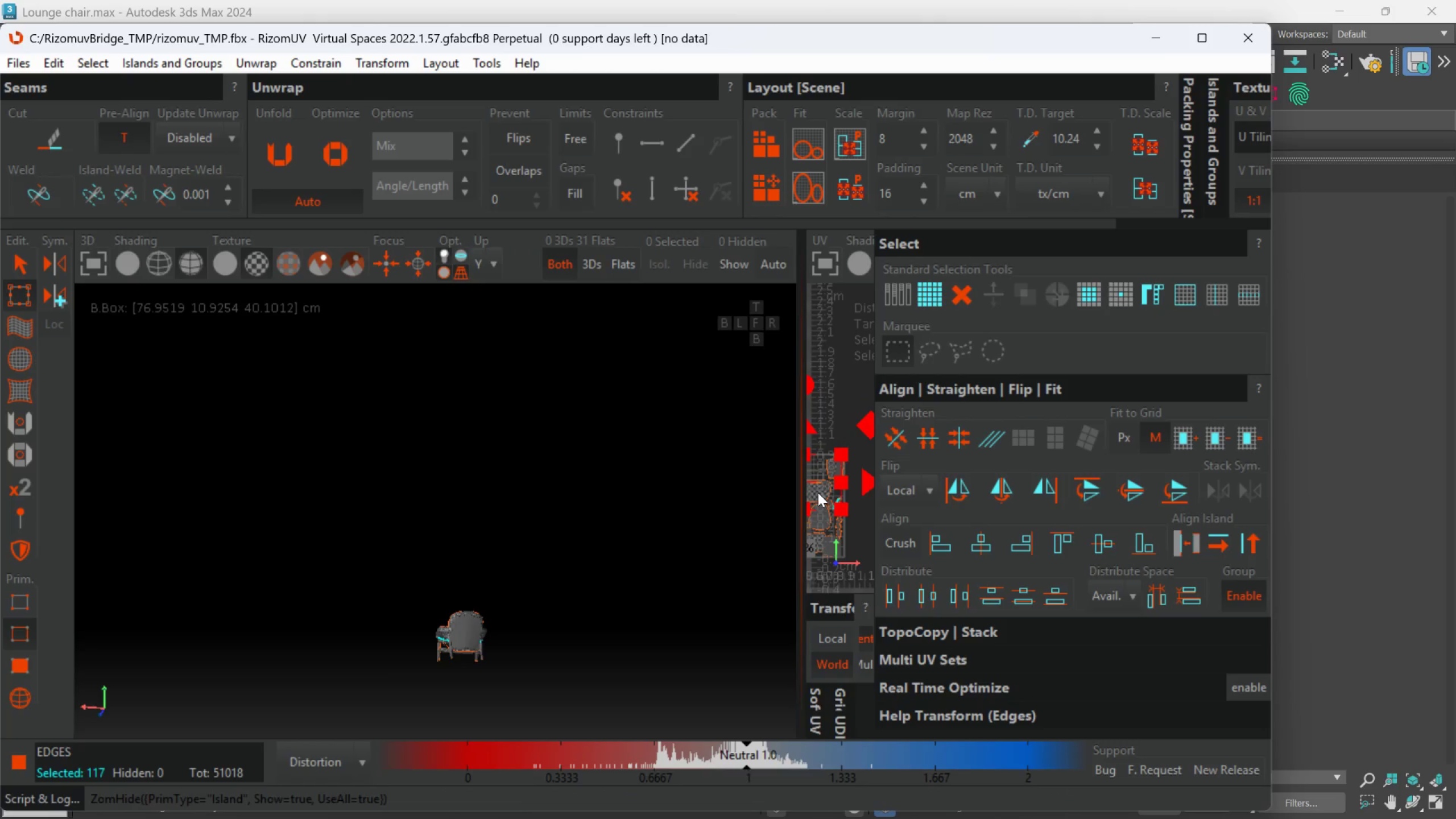 
scroll: coordinate [819, 495], scroll_direction: up, amount: 1.0
 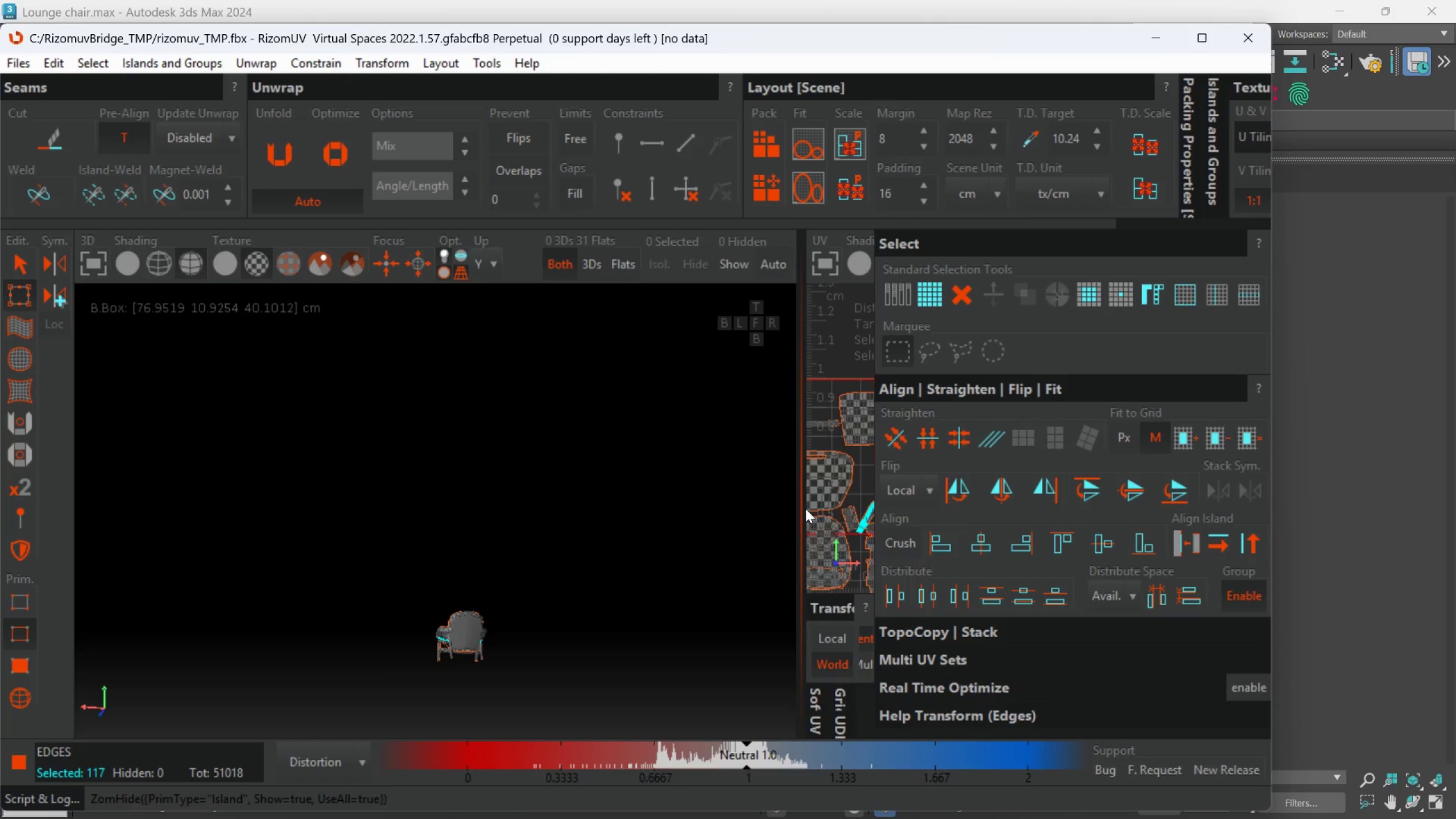 
left_click_drag(start_coordinate=[804, 511], to_coordinate=[523, 540])
 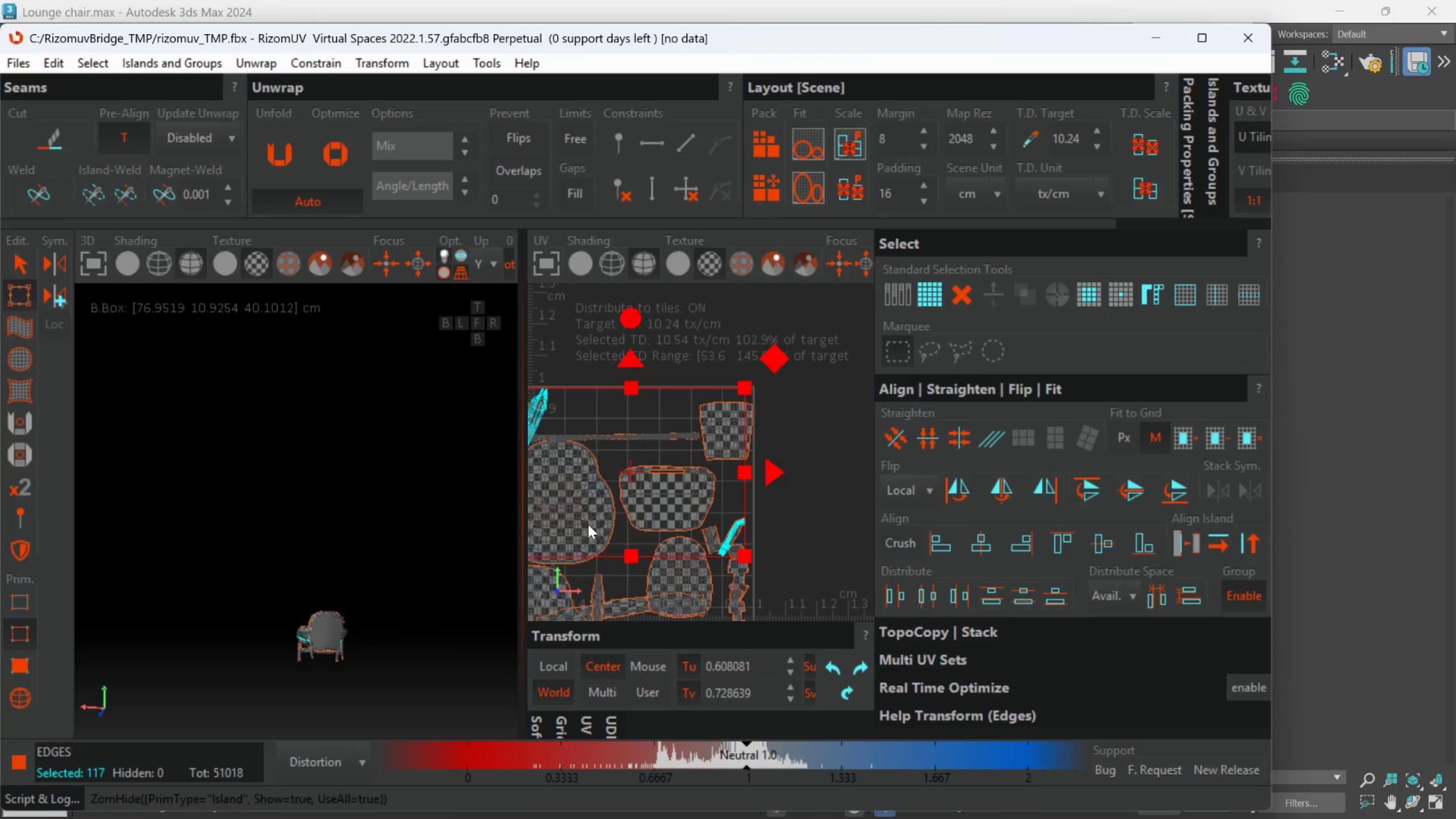 
key(P)
 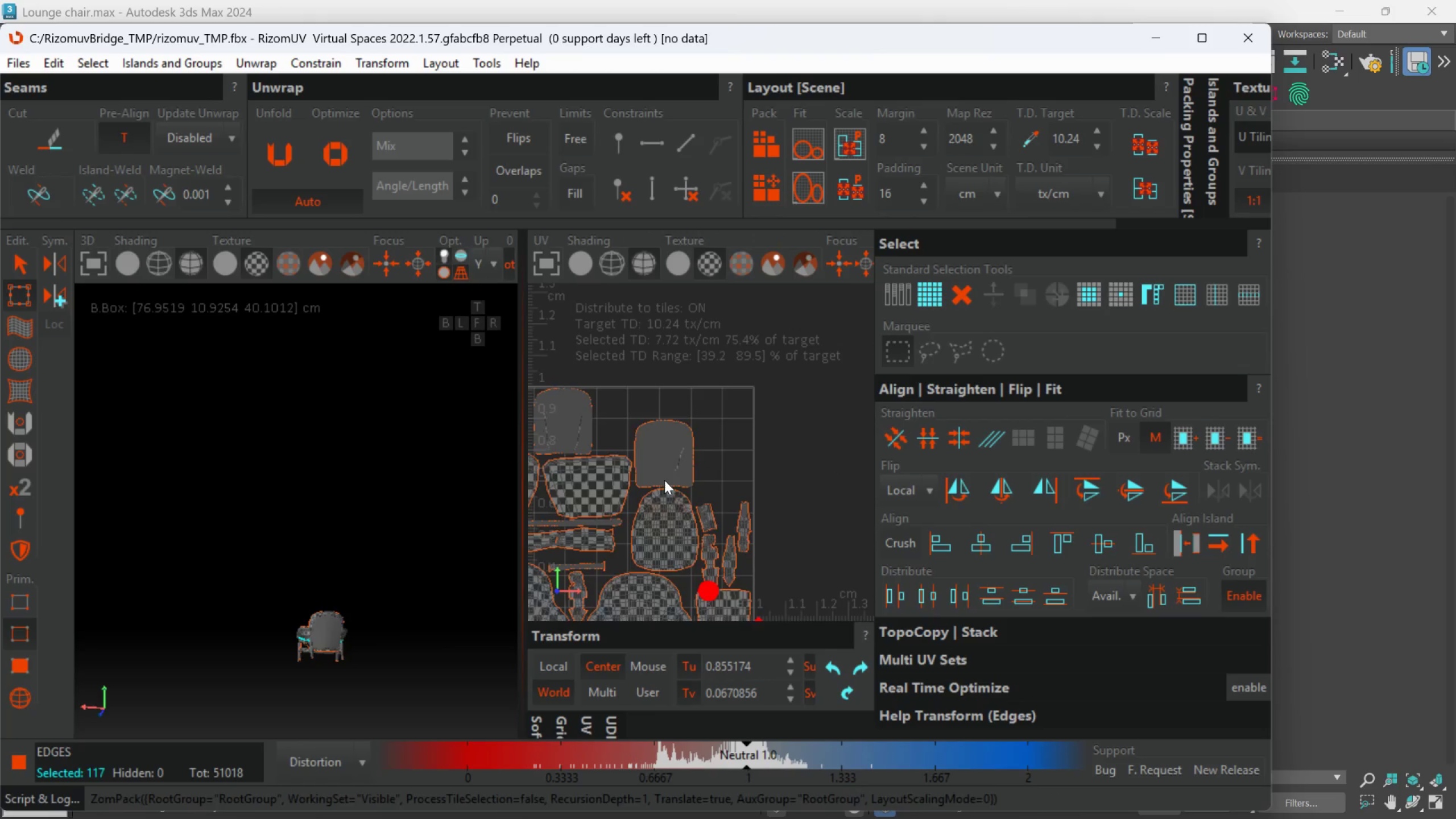 
scroll: coordinate [674, 498], scroll_direction: down, amount: 1.0
 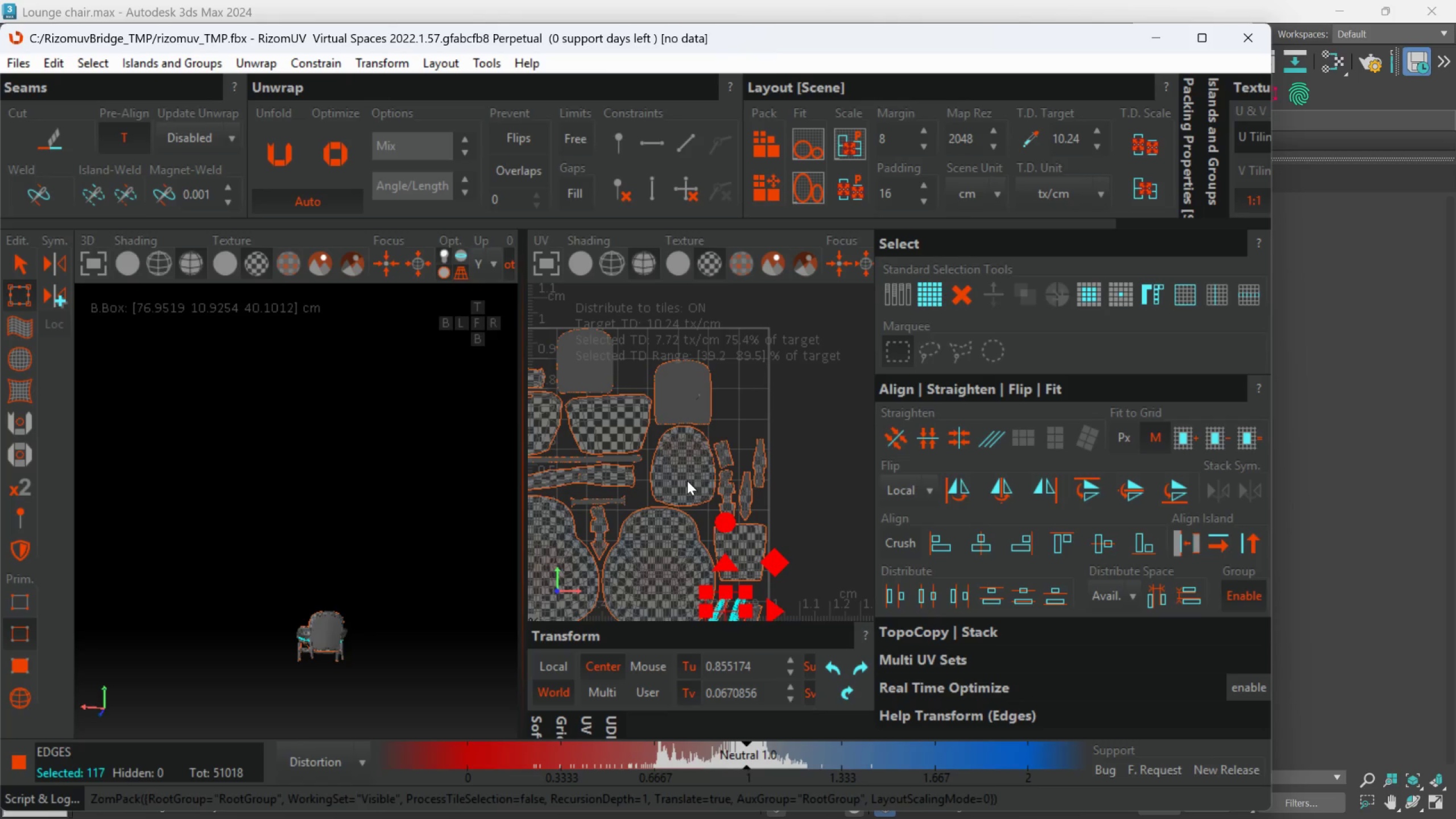 
scroll: coordinate [374, 605], scroll_direction: up, amount: 4.0
 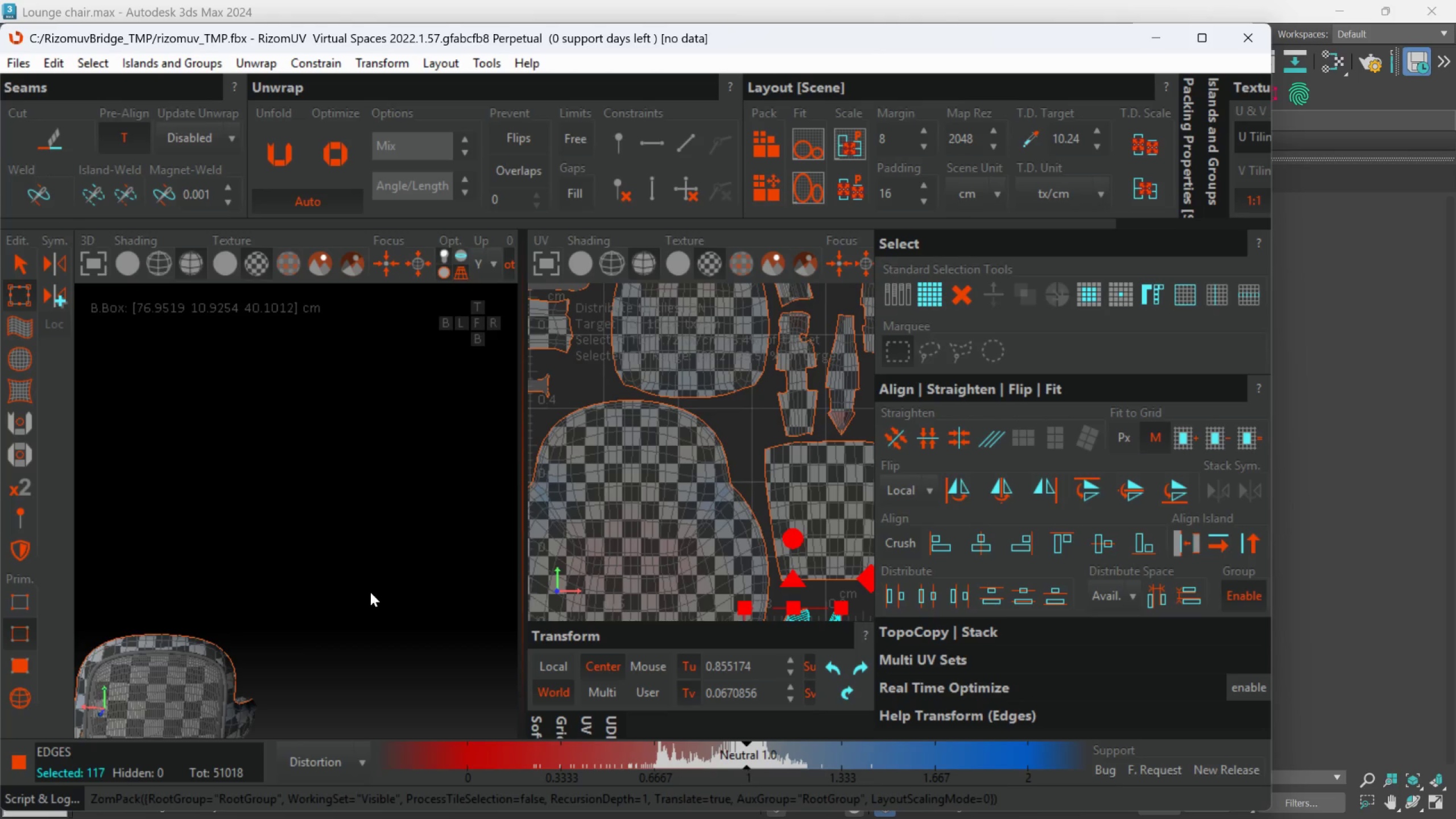 
scroll: coordinate [721, 501], scroll_direction: down, amount: 4.0
 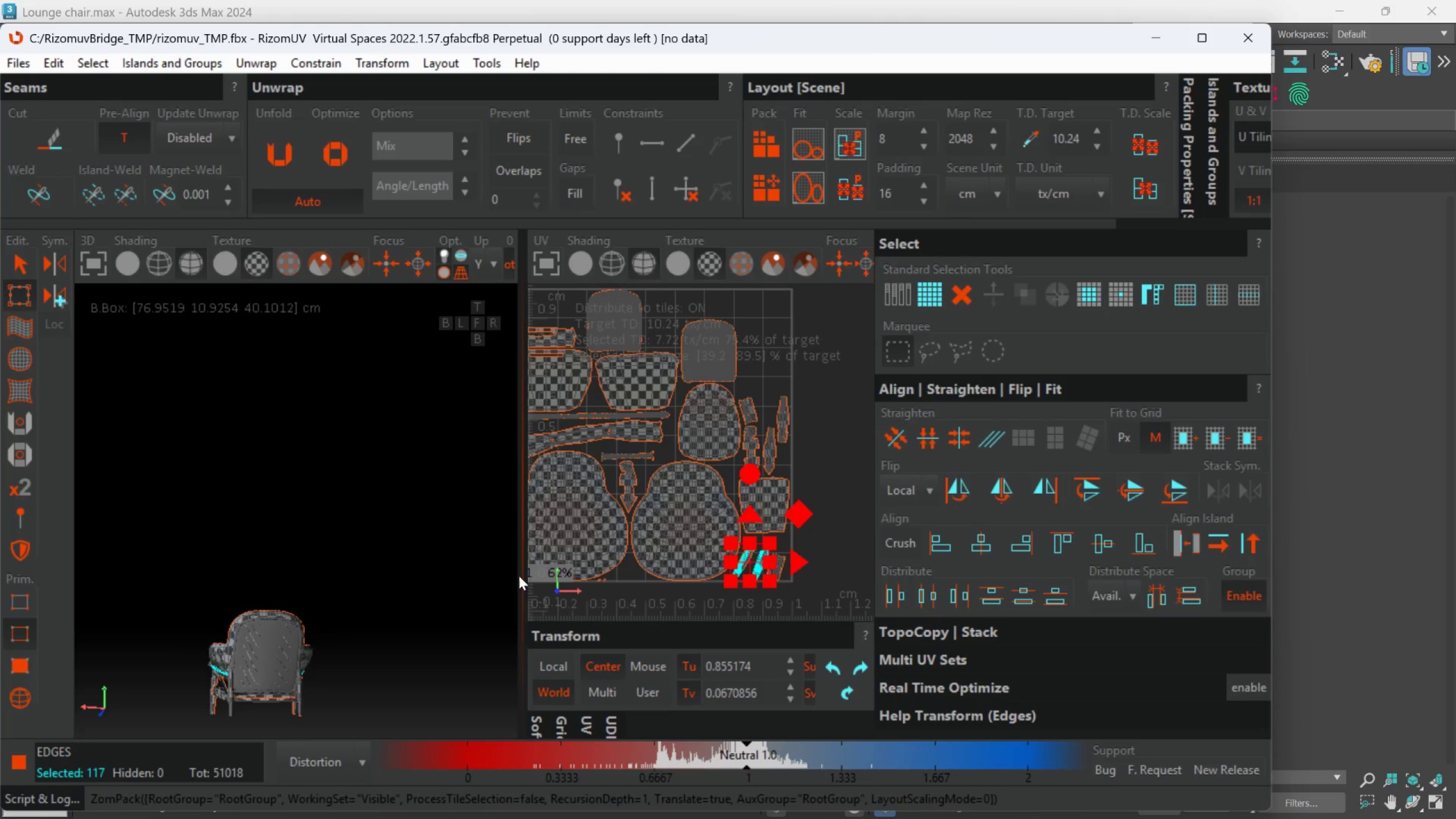 
scroll: coordinate [263, 689], scroll_direction: up, amount: 2.0
 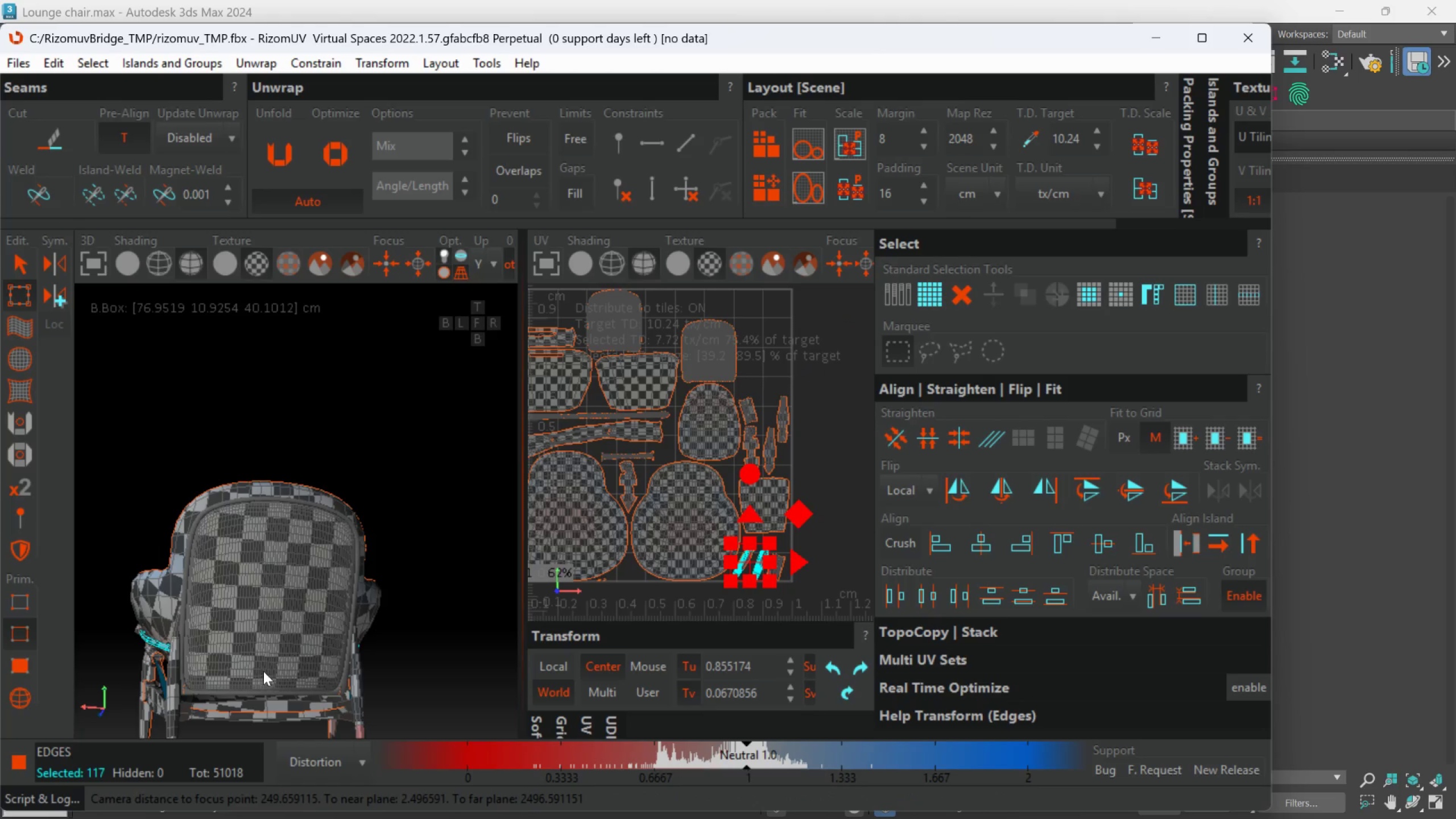 
hold_key(key=AltLeft, duration=1.06)
 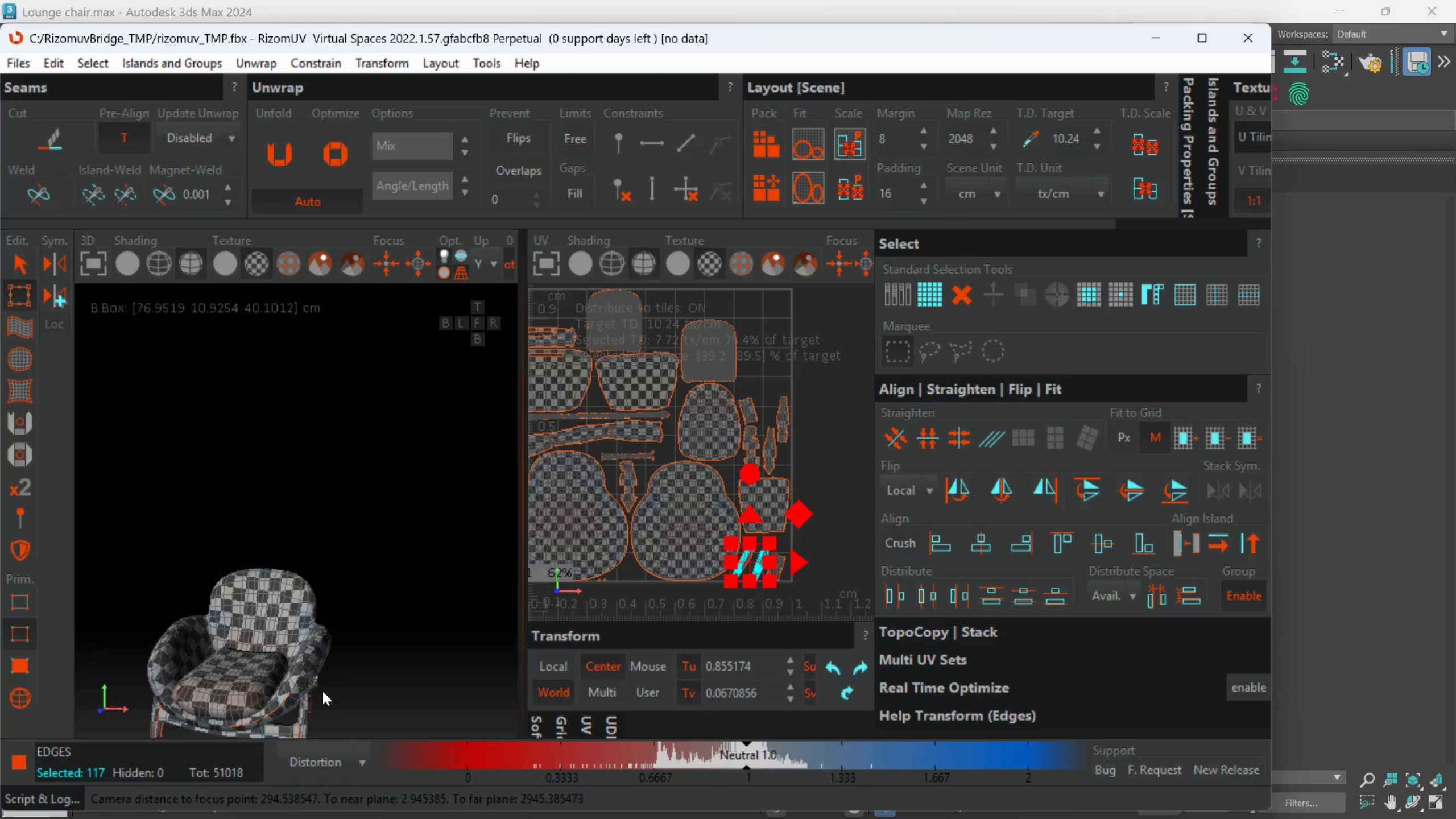 
scroll: coordinate [263, 670], scroll_direction: down, amount: 2.0
 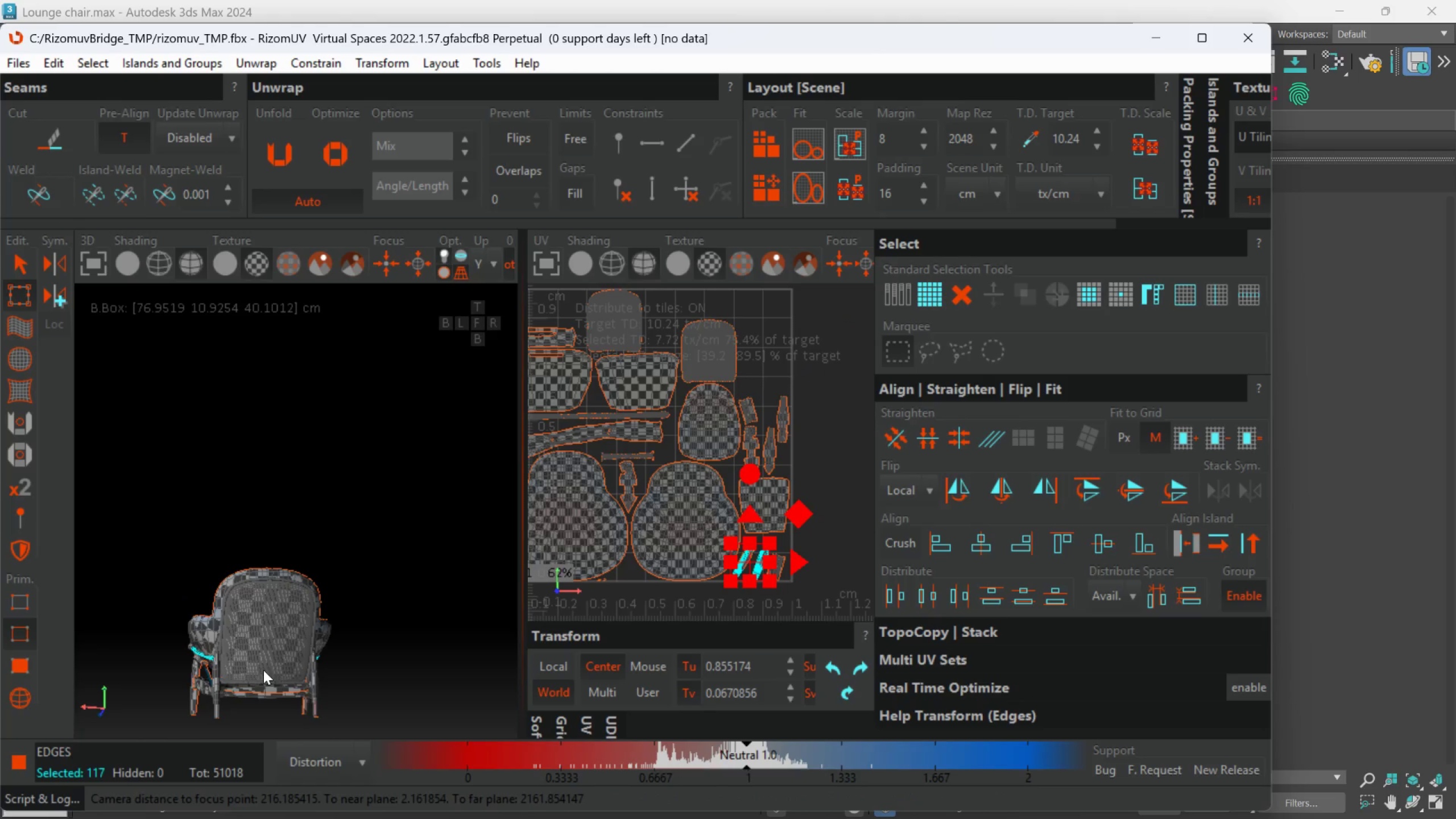 
hold_key(key=AltLeft, duration=1.5)
 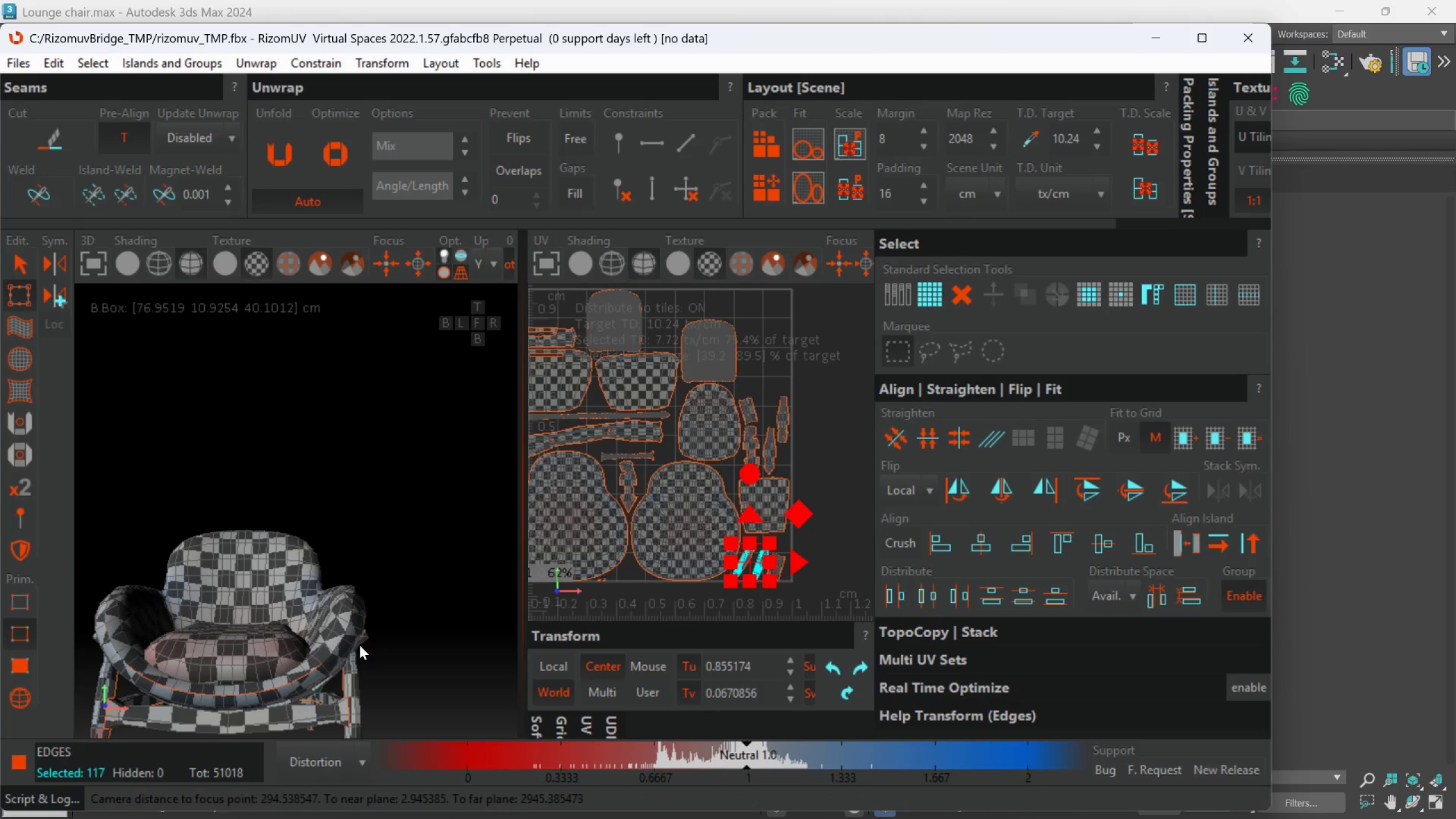 
scroll: coordinate [320, 683], scroll_direction: none, amount: 0.0
 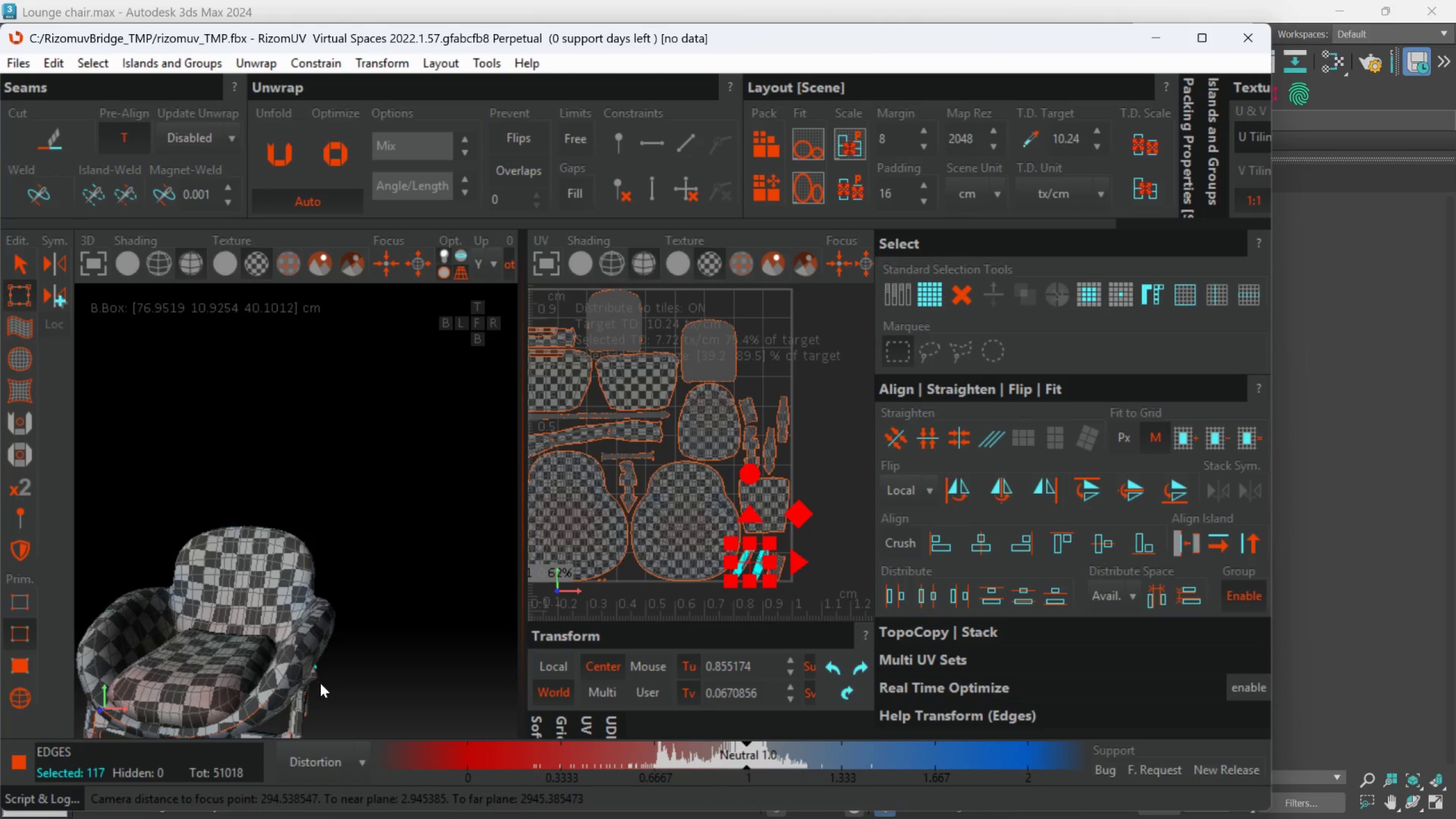 
hold_key(key=AltLeft, duration=0.66)
 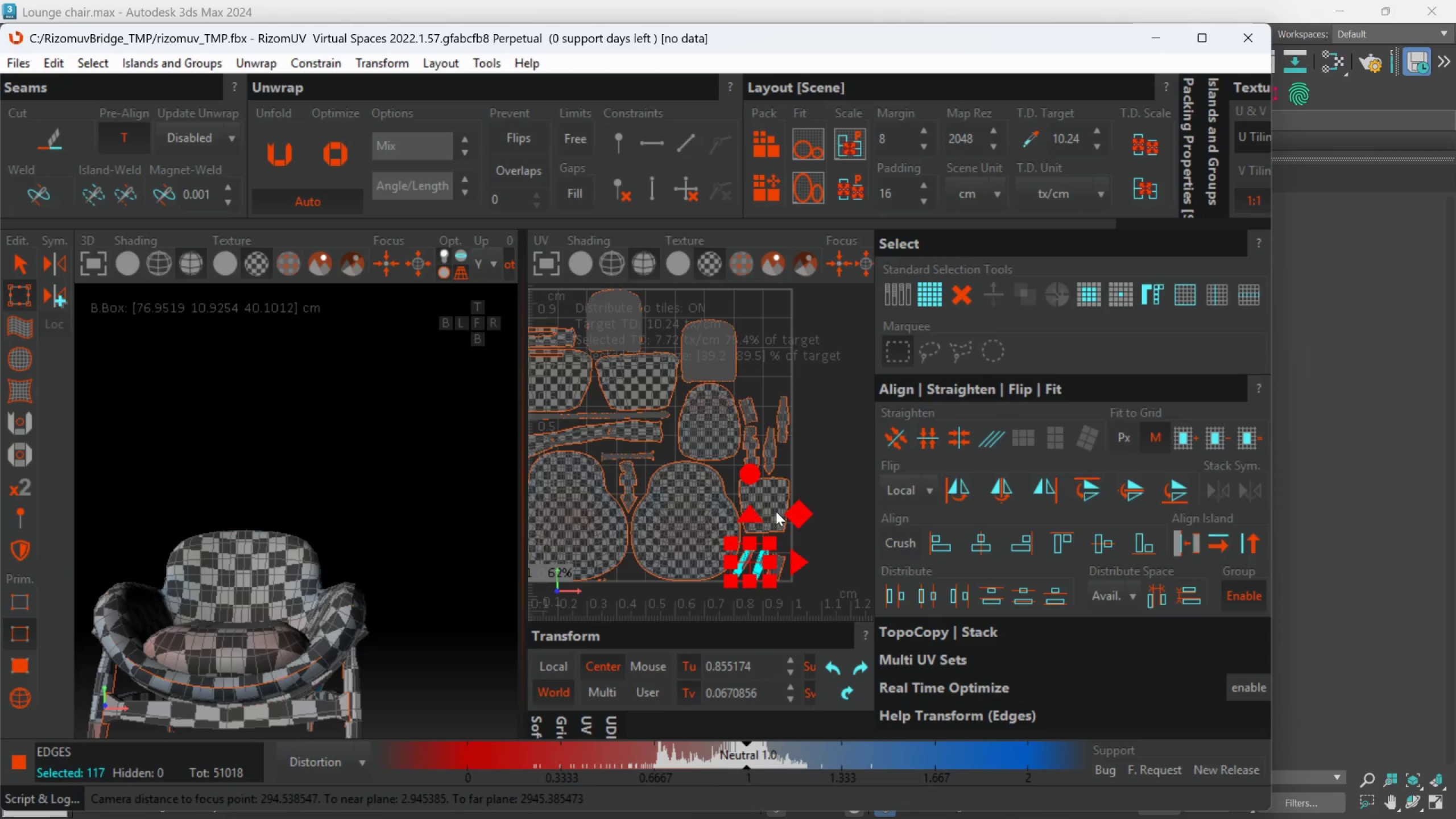 
scroll: coordinate [774, 525], scroll_direction: none, amount: 0.0
 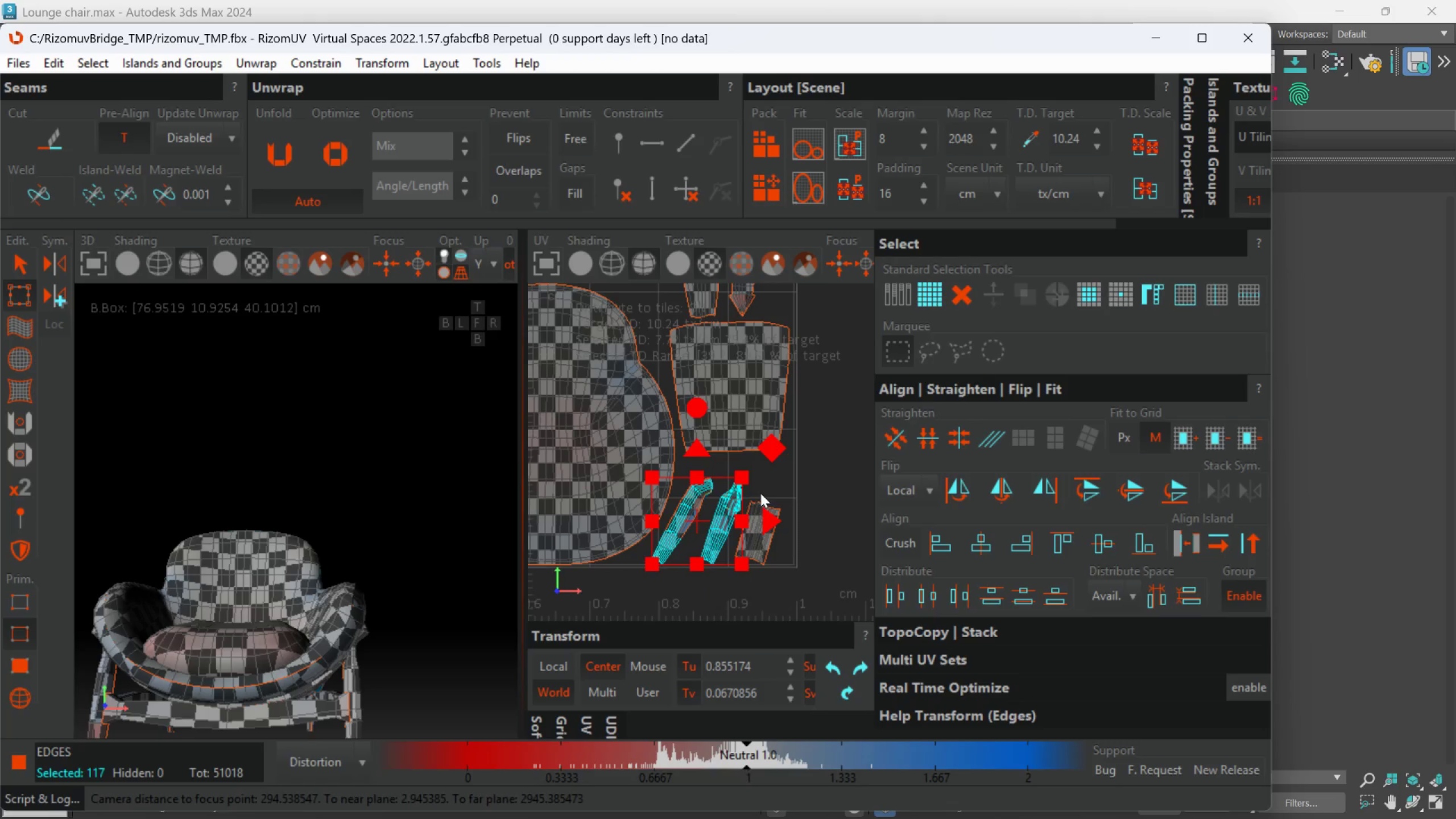 
scroll: coordinate [718, 540], scroll_direction: up, amount: 1.0
 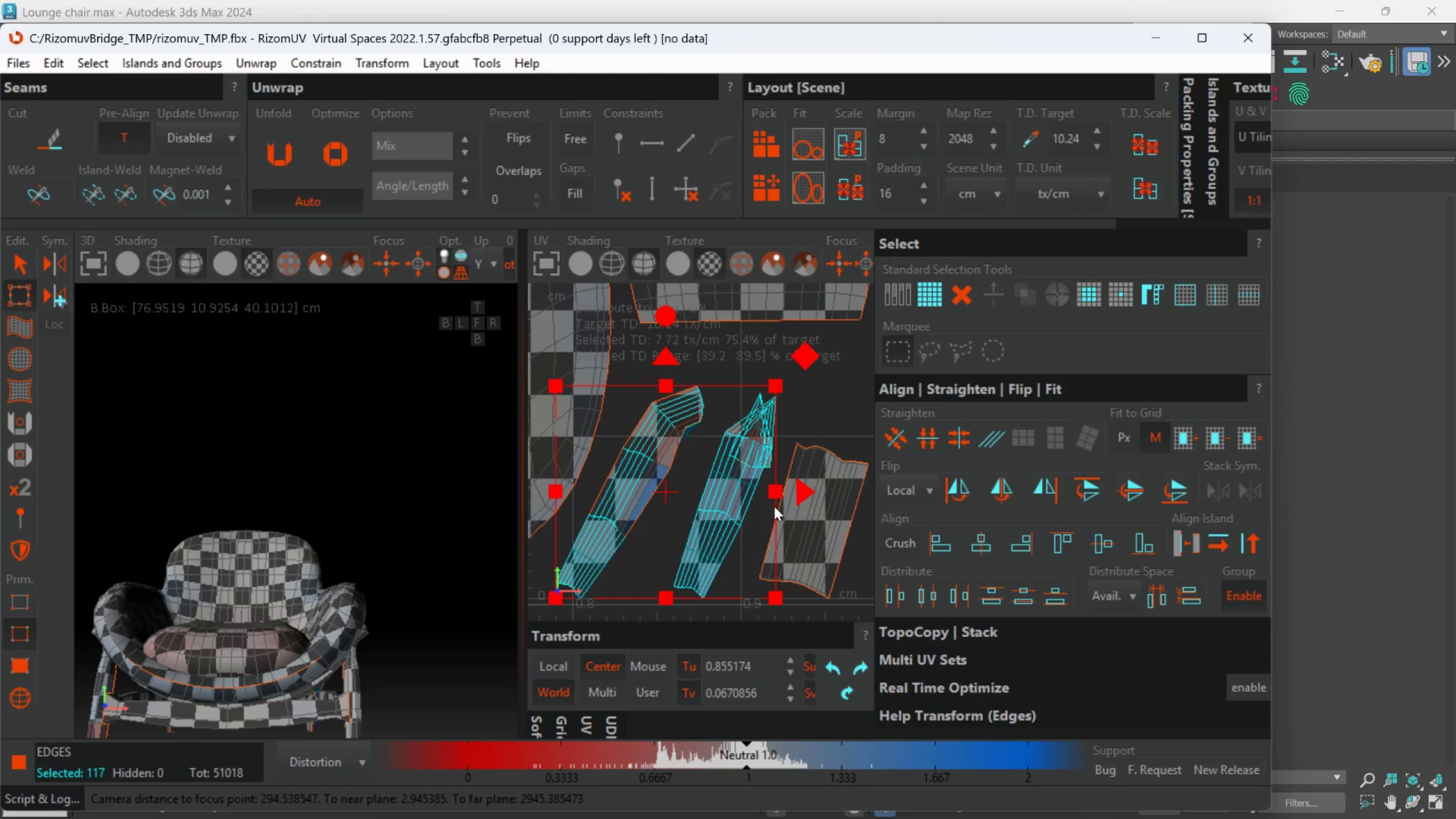 
left_click([809, 391])
 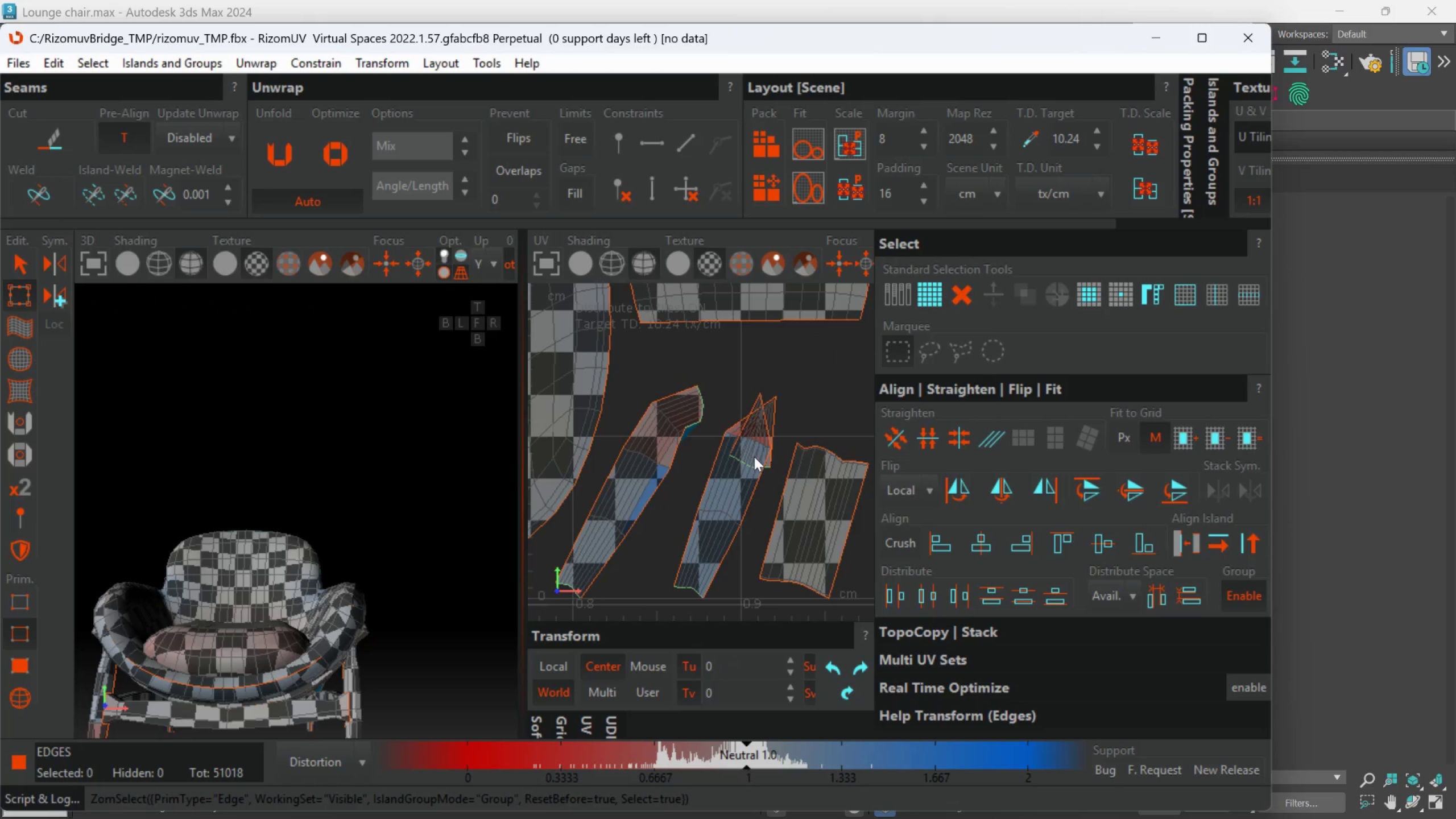 
left_click([751, 458])
 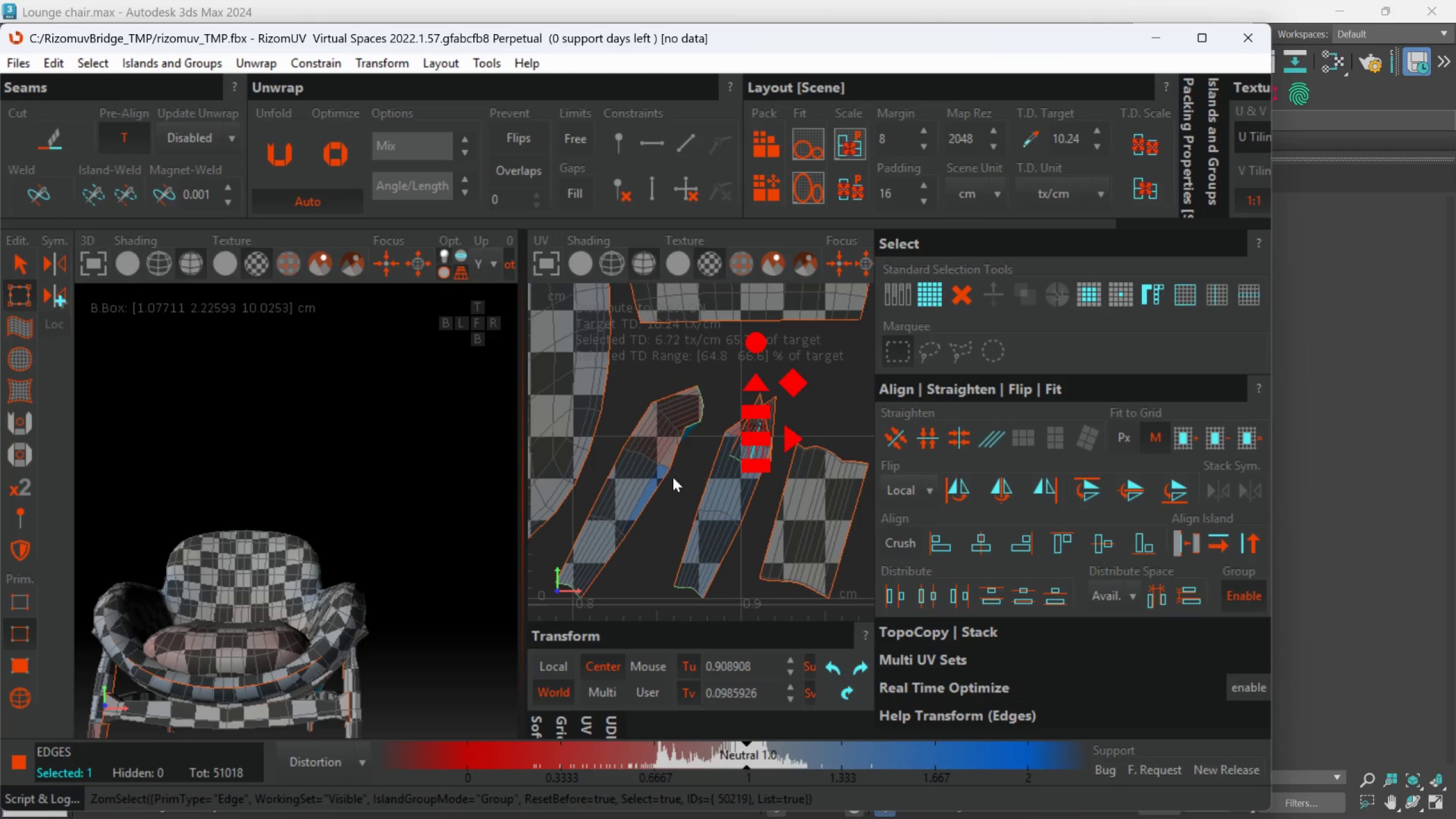 
hold_key(key=ControlLeft, duration=0.34)
 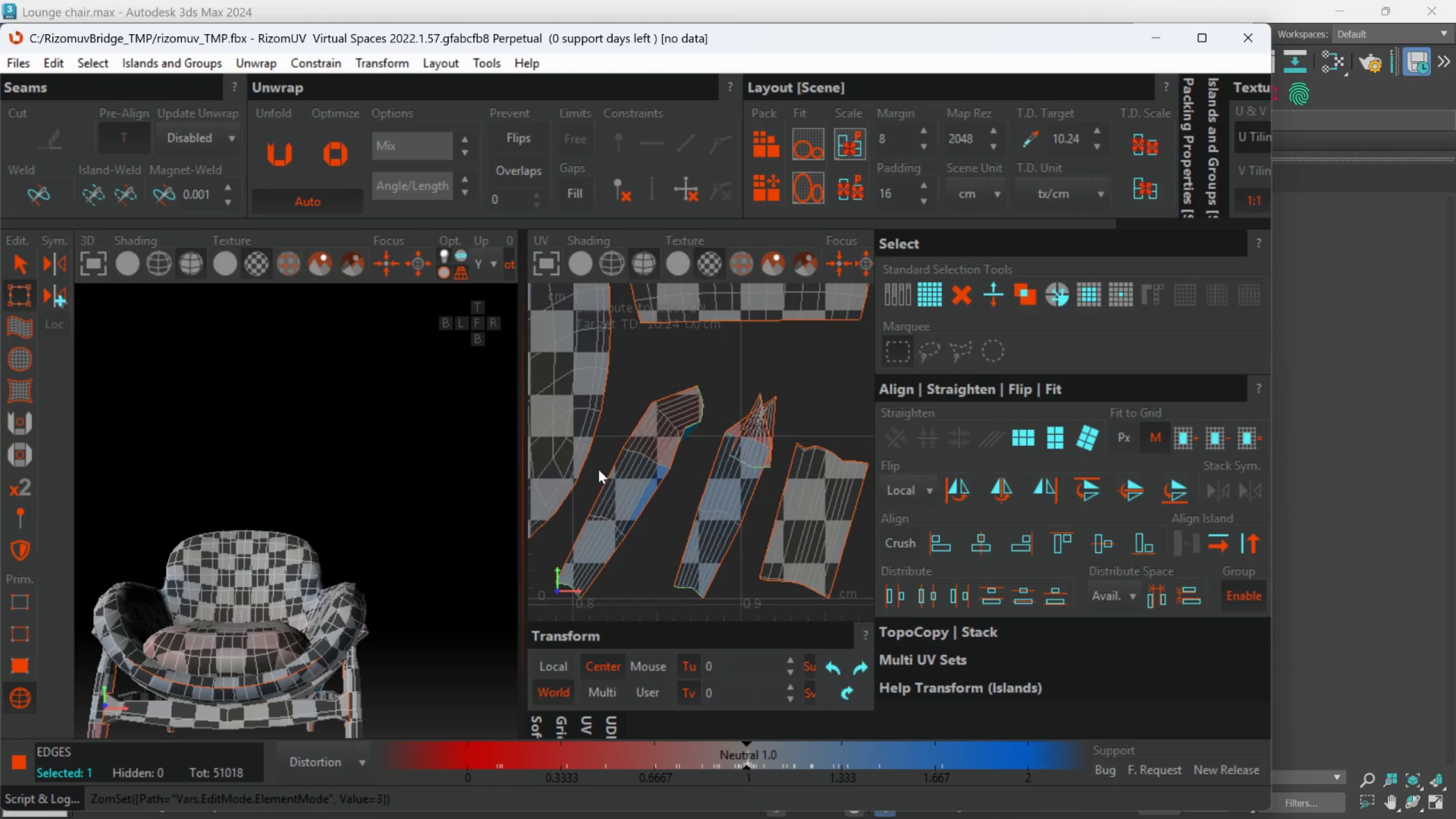 
left_click([635, 469])
 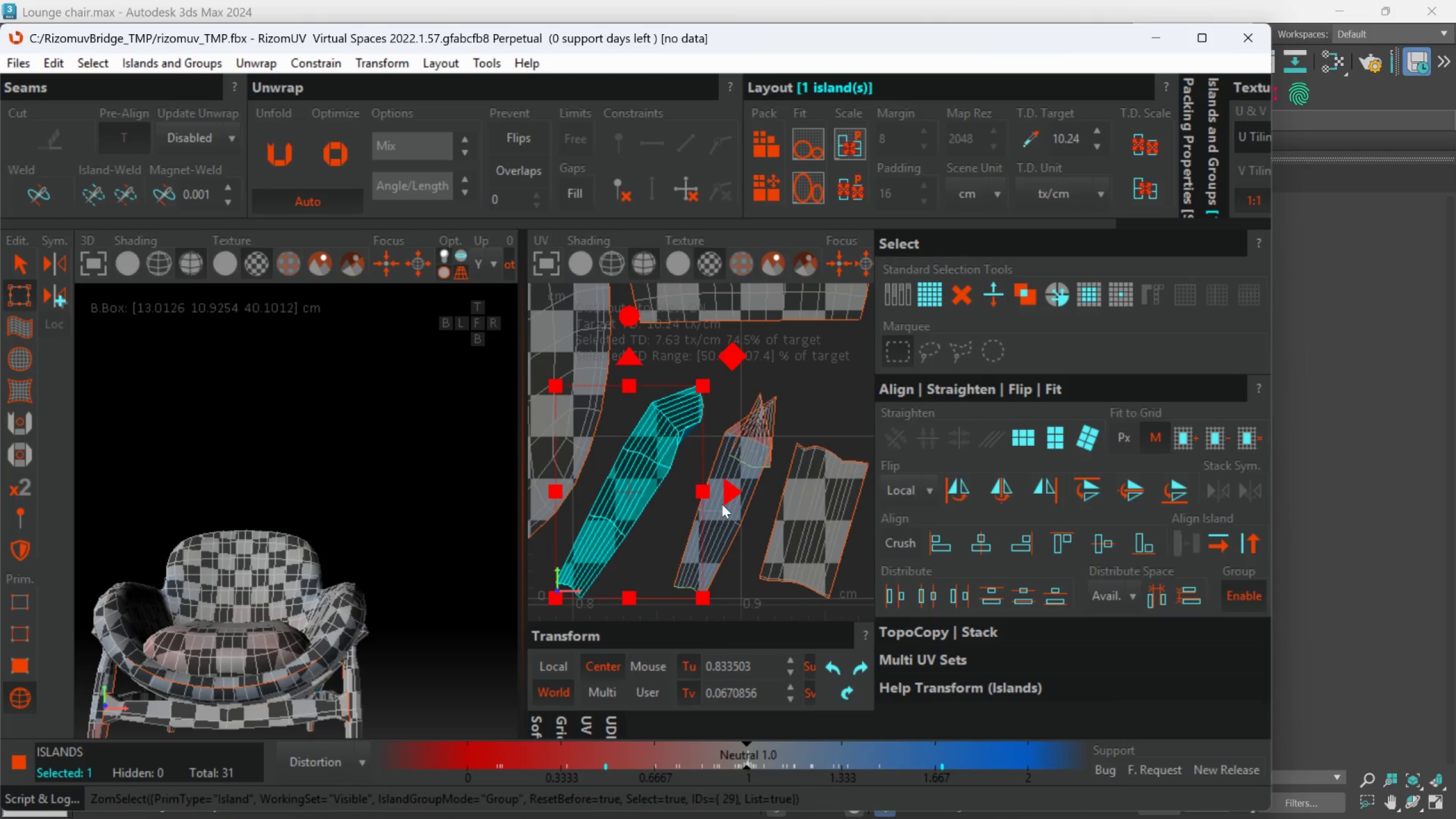 
hold_key(key=ControlLeft, duration=0.34)
 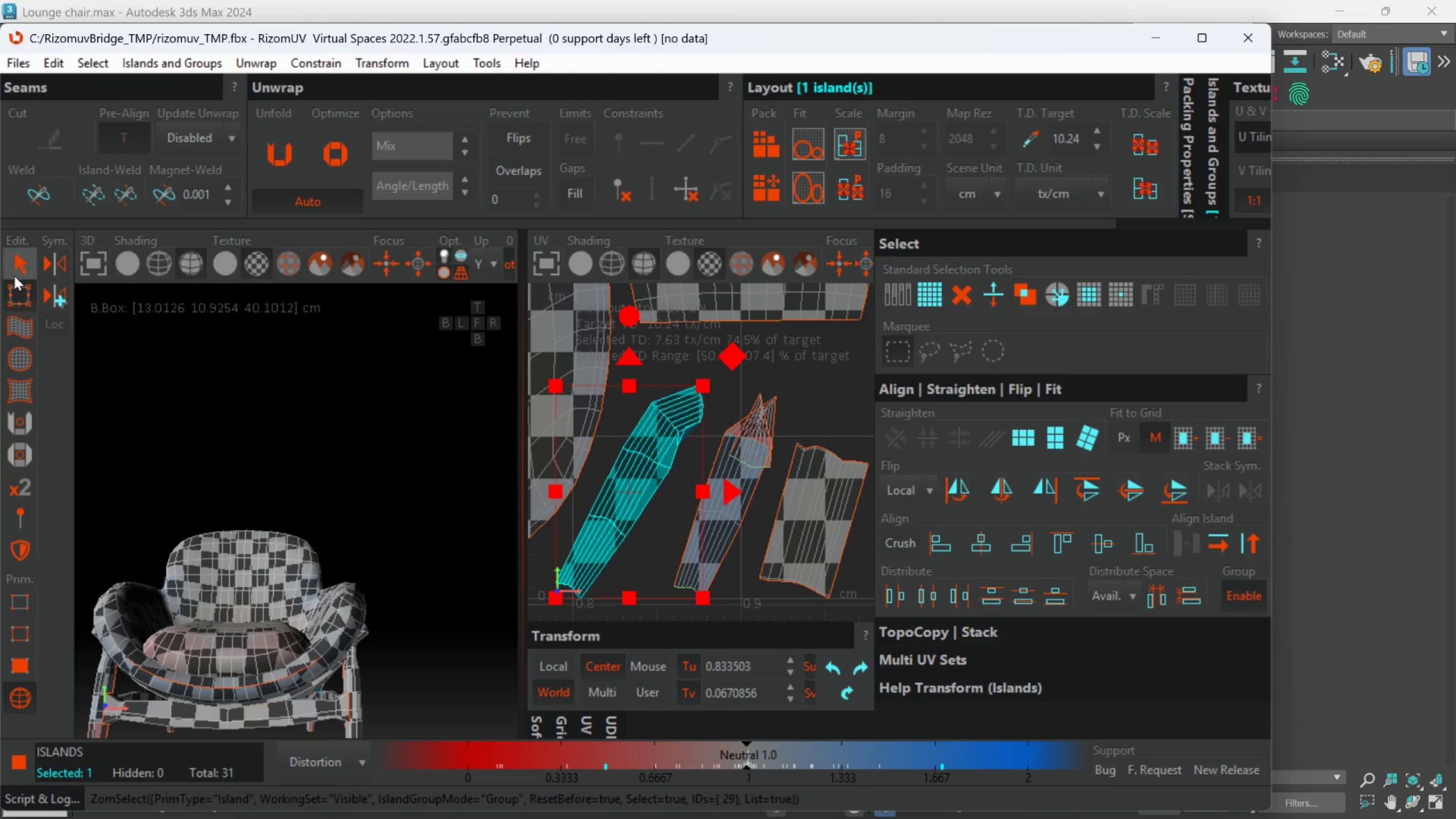 
left_click([14, 260])
 